 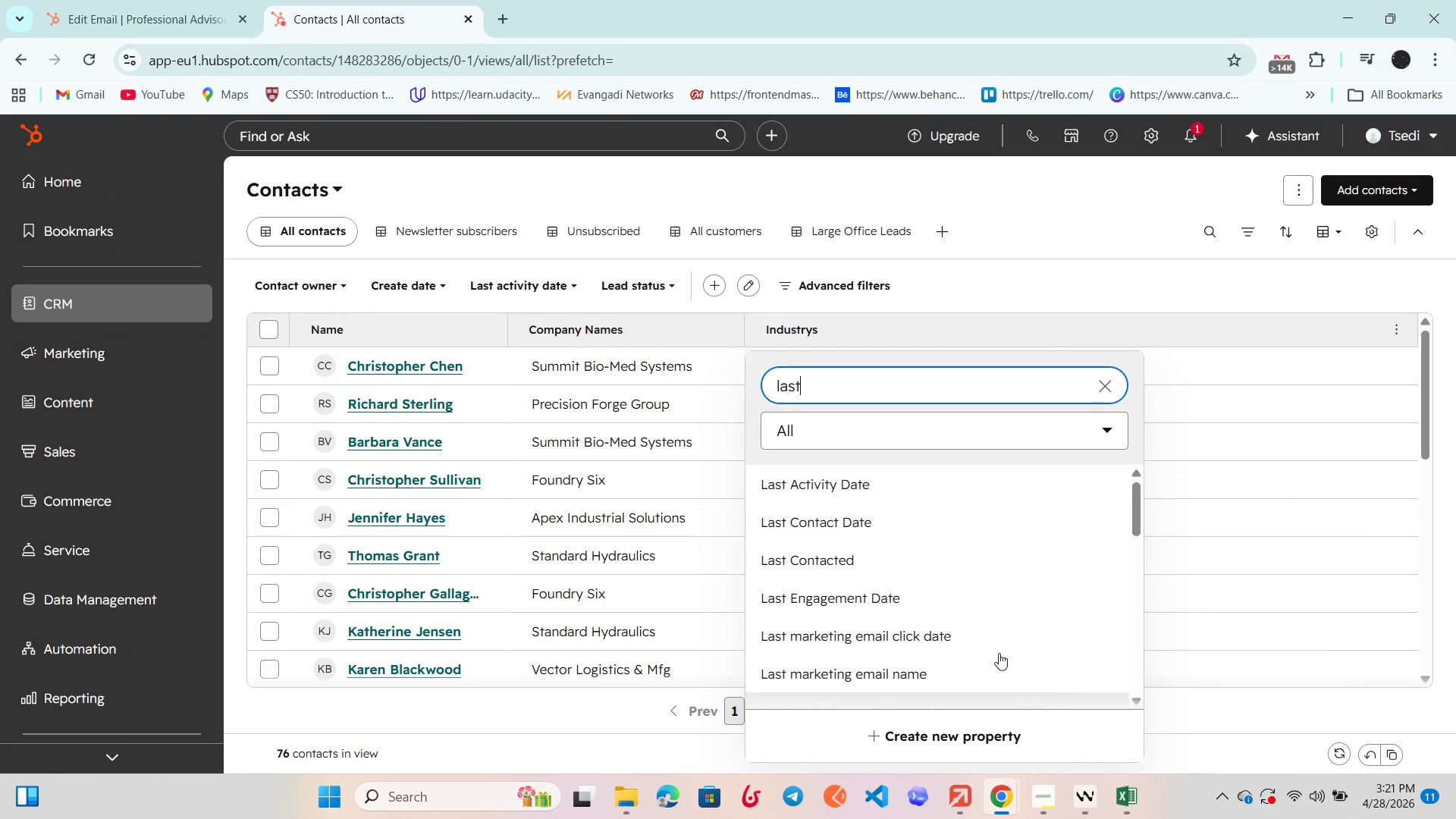 
key(Backspace)
key(Backspace)
key(Backspace)
key(Backspace)
type(conf)
 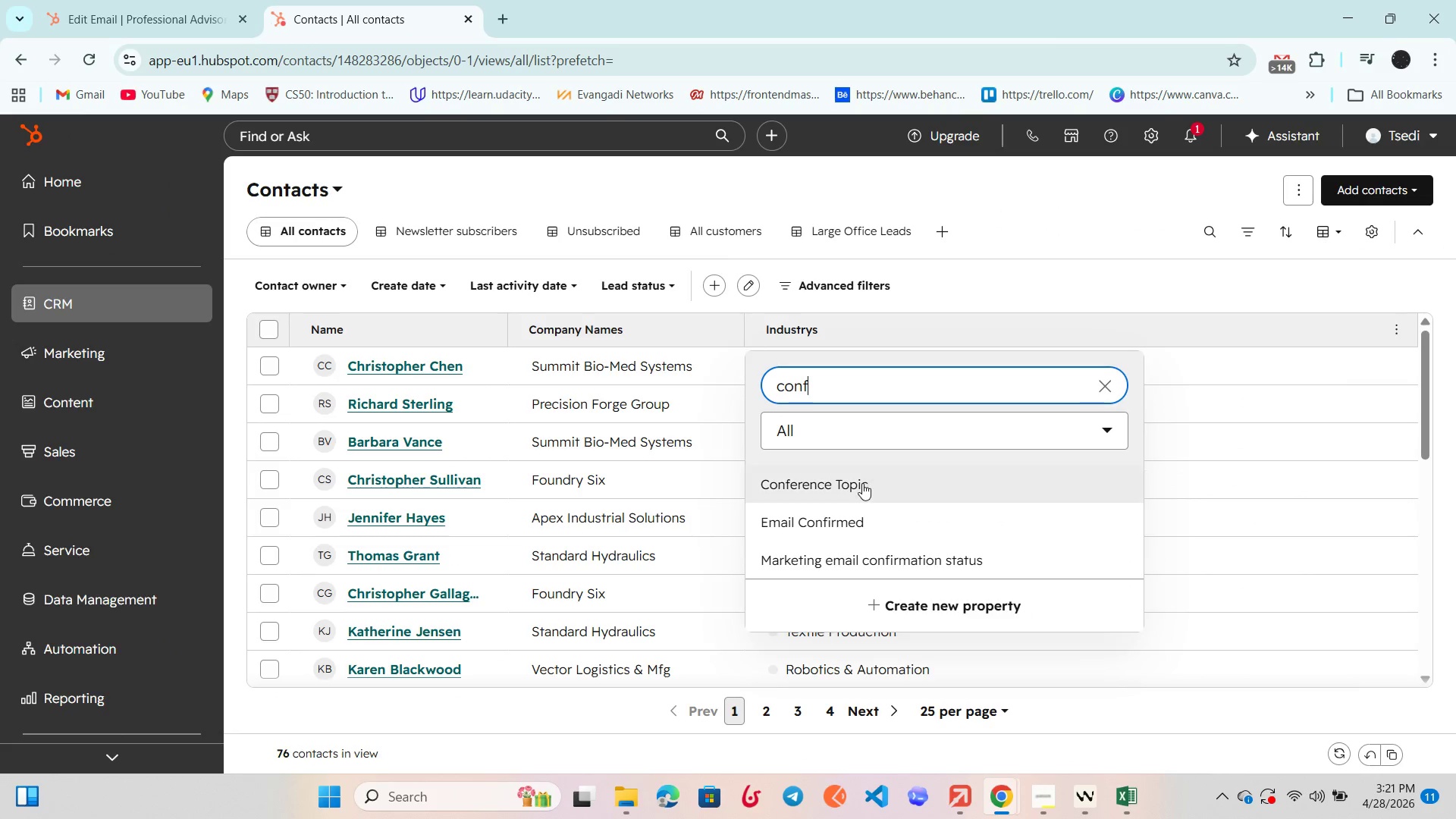 
left_click([862, 483])
 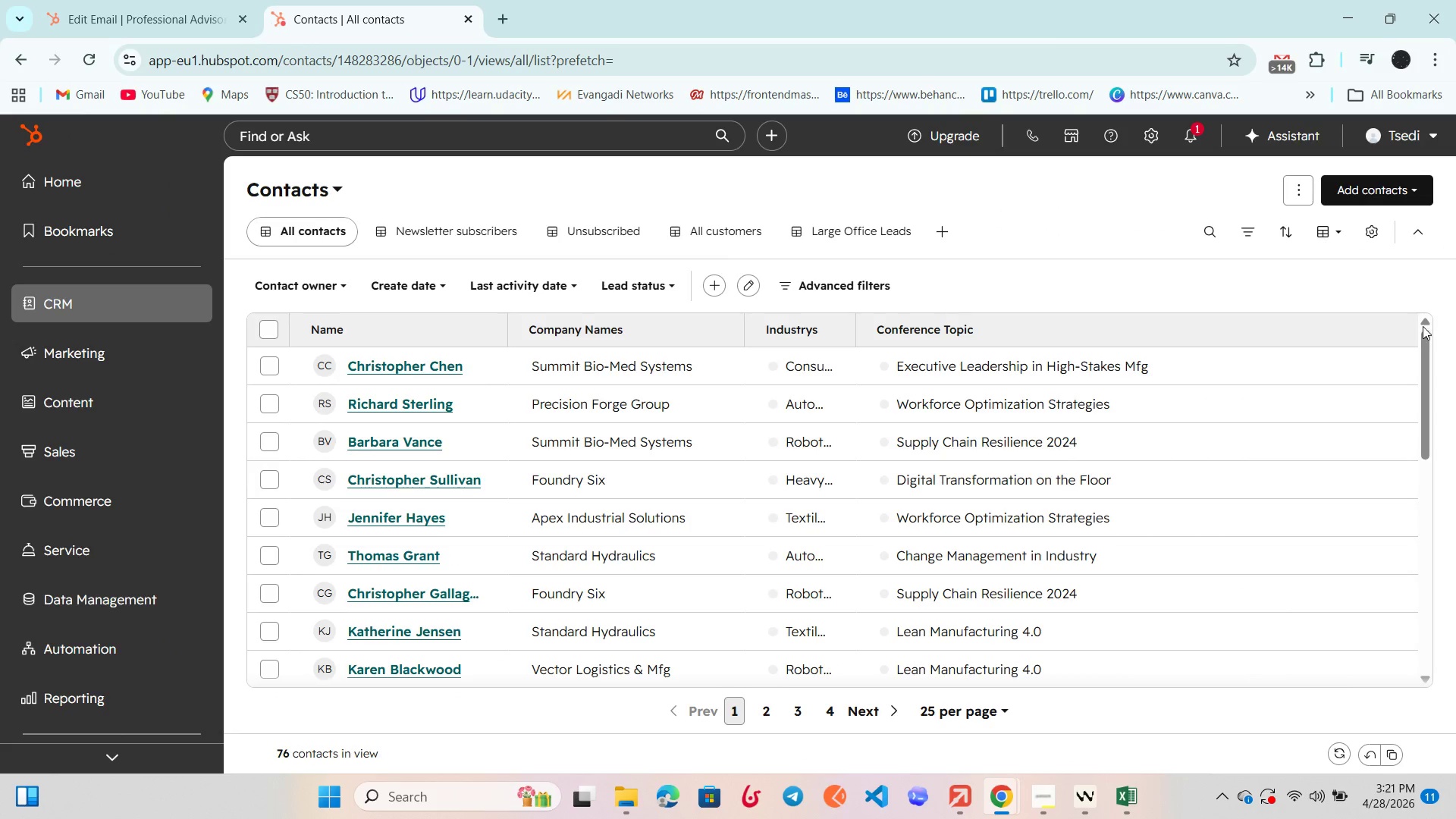 
left_click_drag(start_coordinate=[1416, 327], to_coordinate=[1310, 329])
 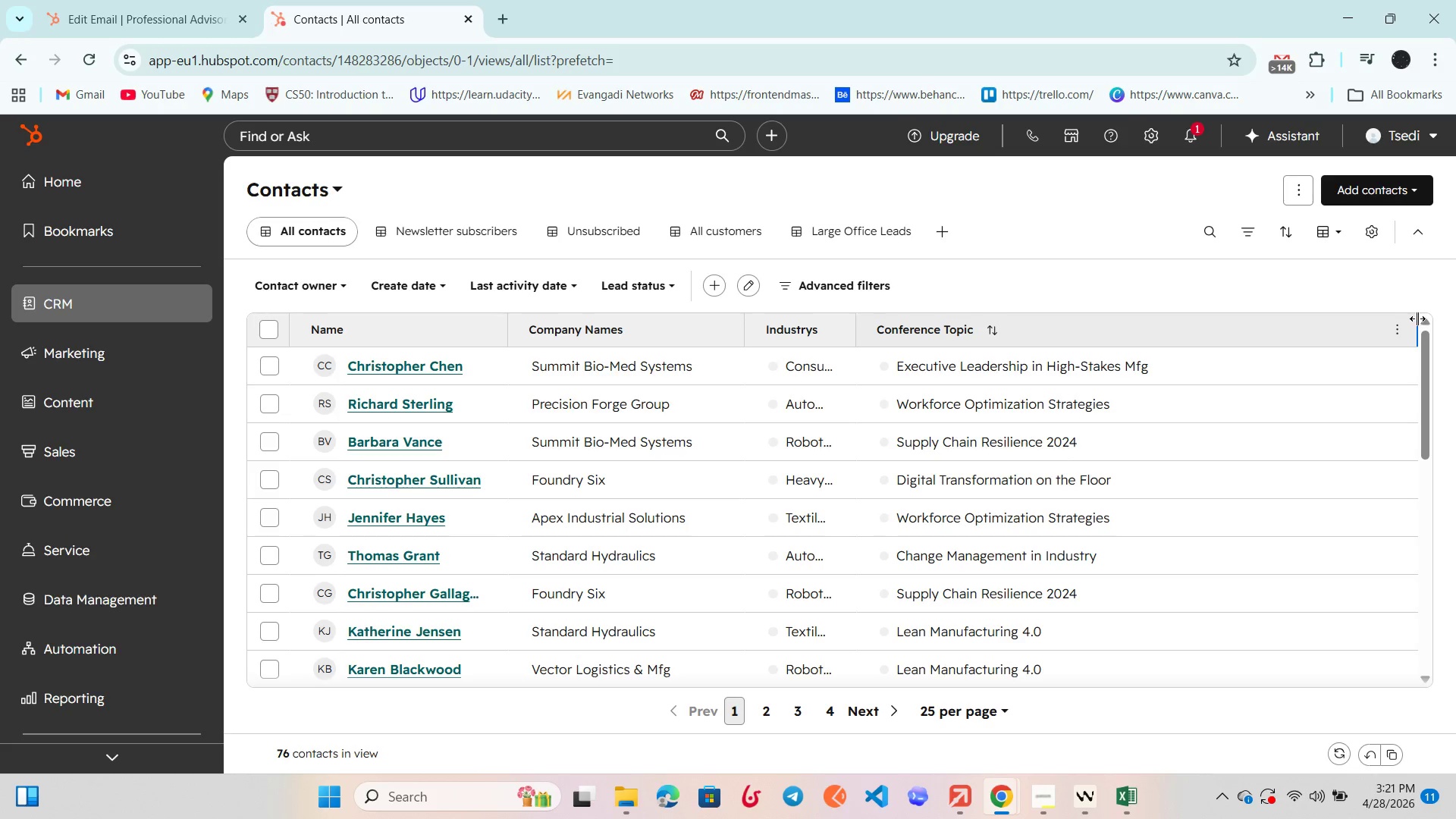 
left_click_drag(start_coordinate=[1417, 318], to_coordinate=[1414, 315])
 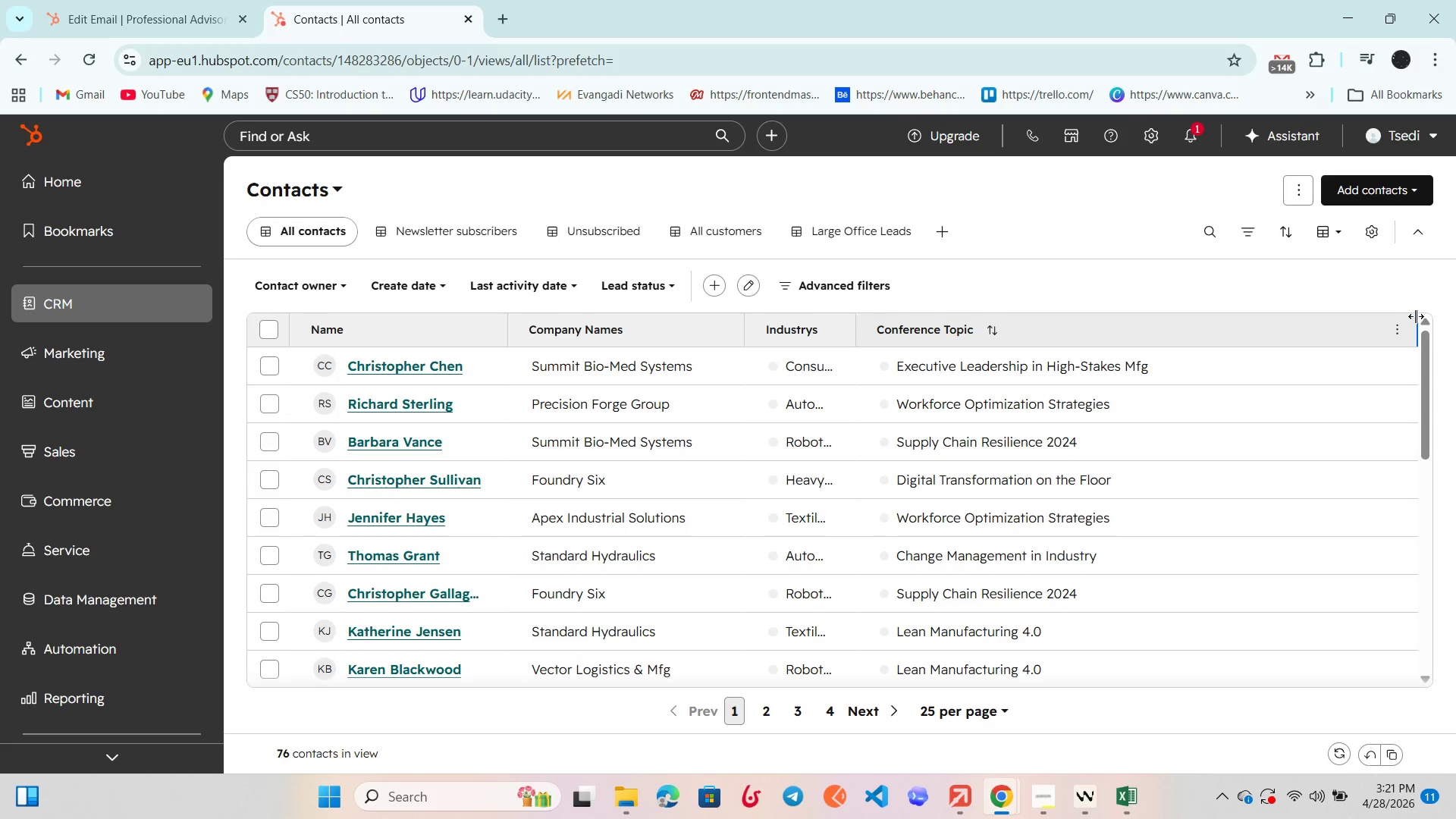 
left_click([1415, 316])
 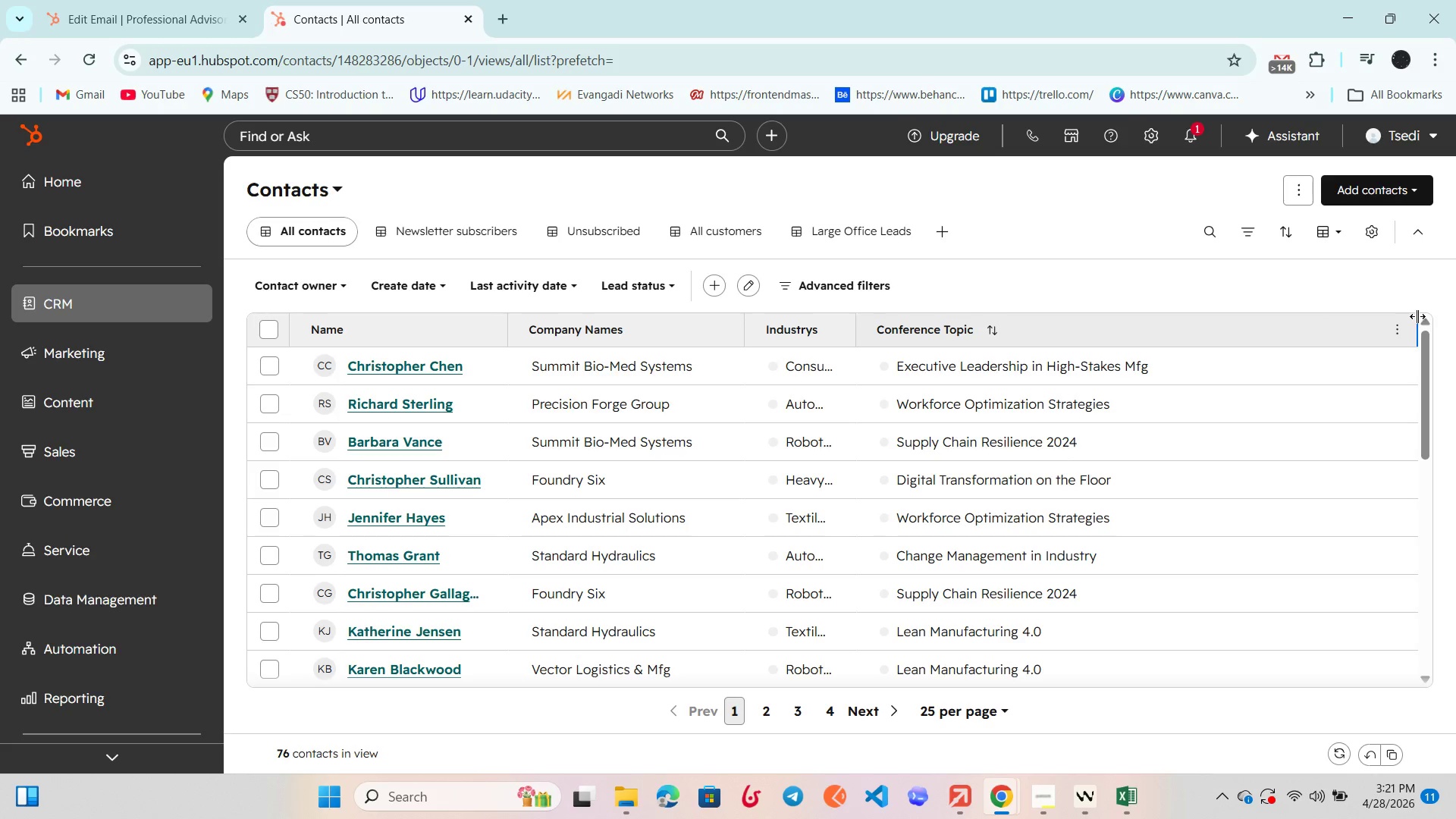 
left_click_drag(start_coordinate=[1417, 316], to_coordinate=[1349, 323])
 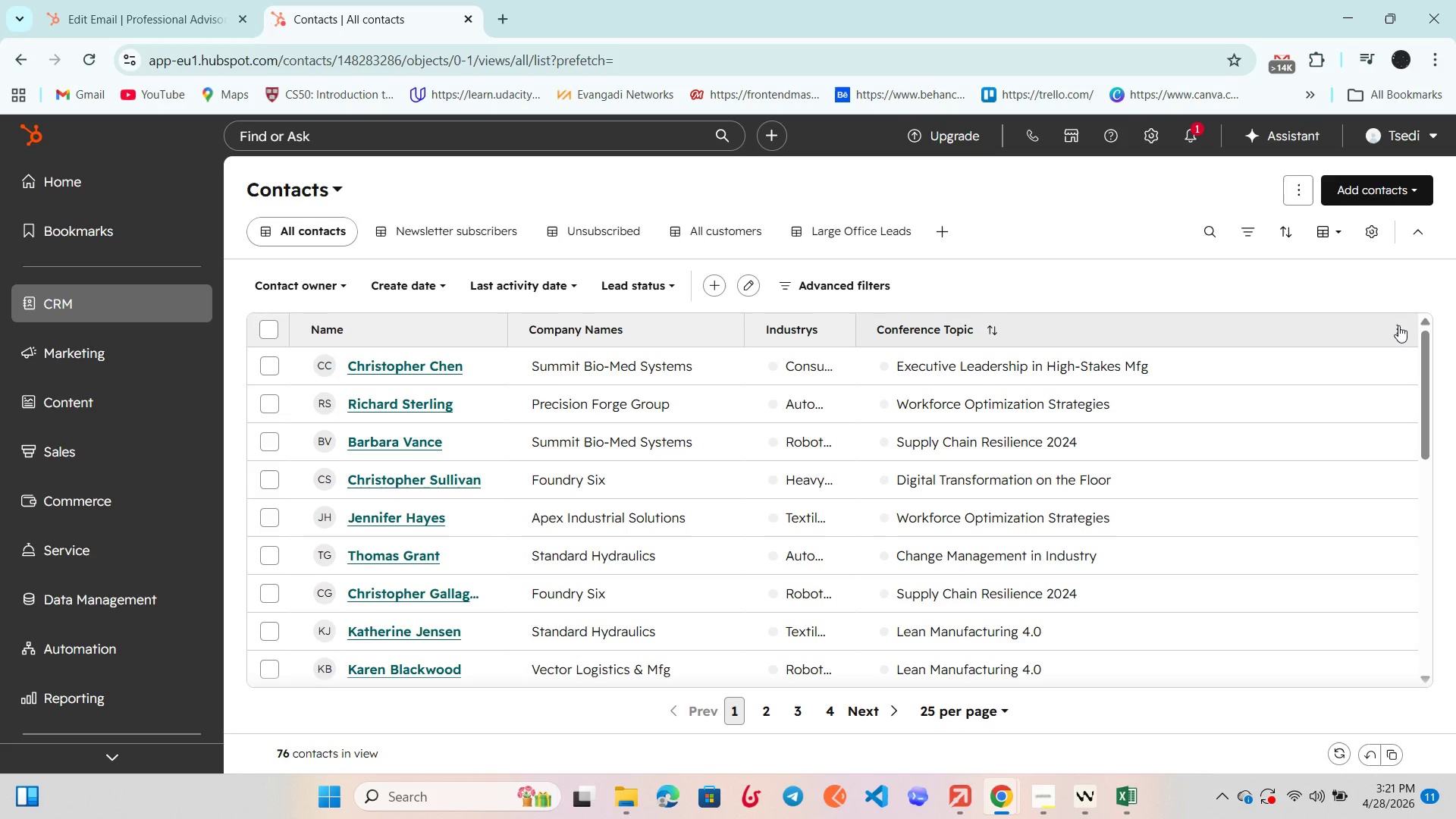 
left_click([1398, 325])
 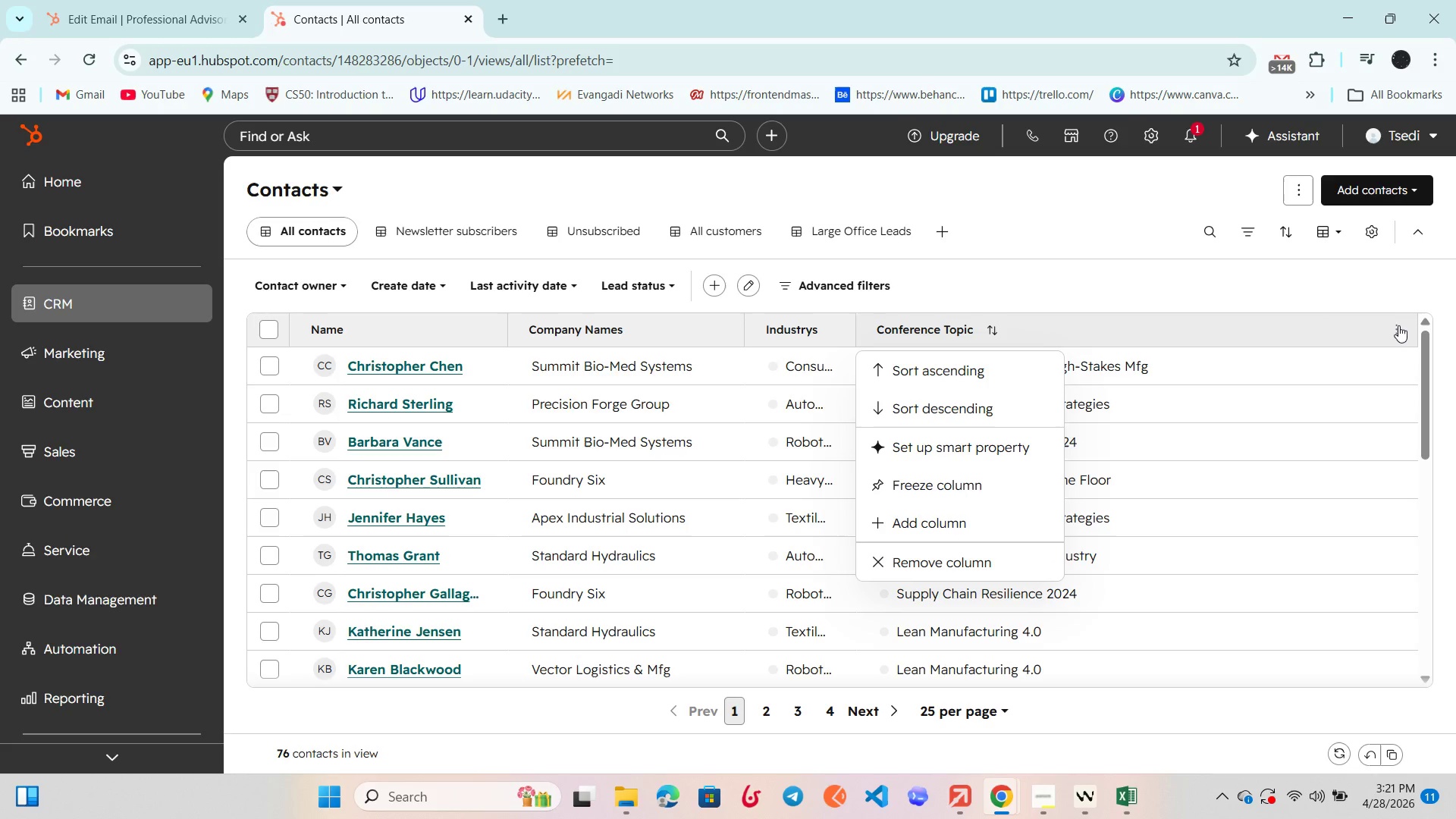 
left_click([1398, 325])
 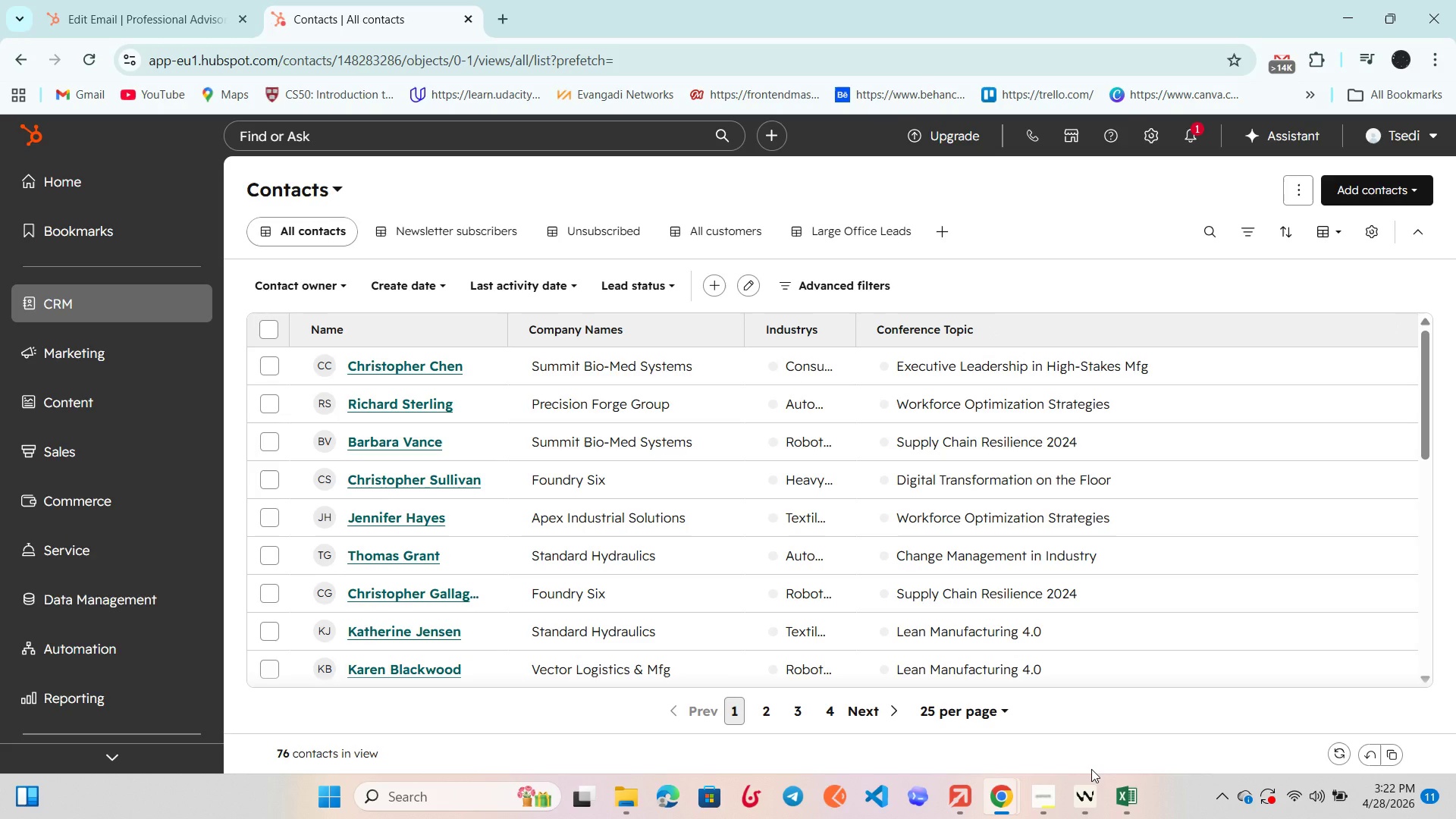 
wait(5.12)
 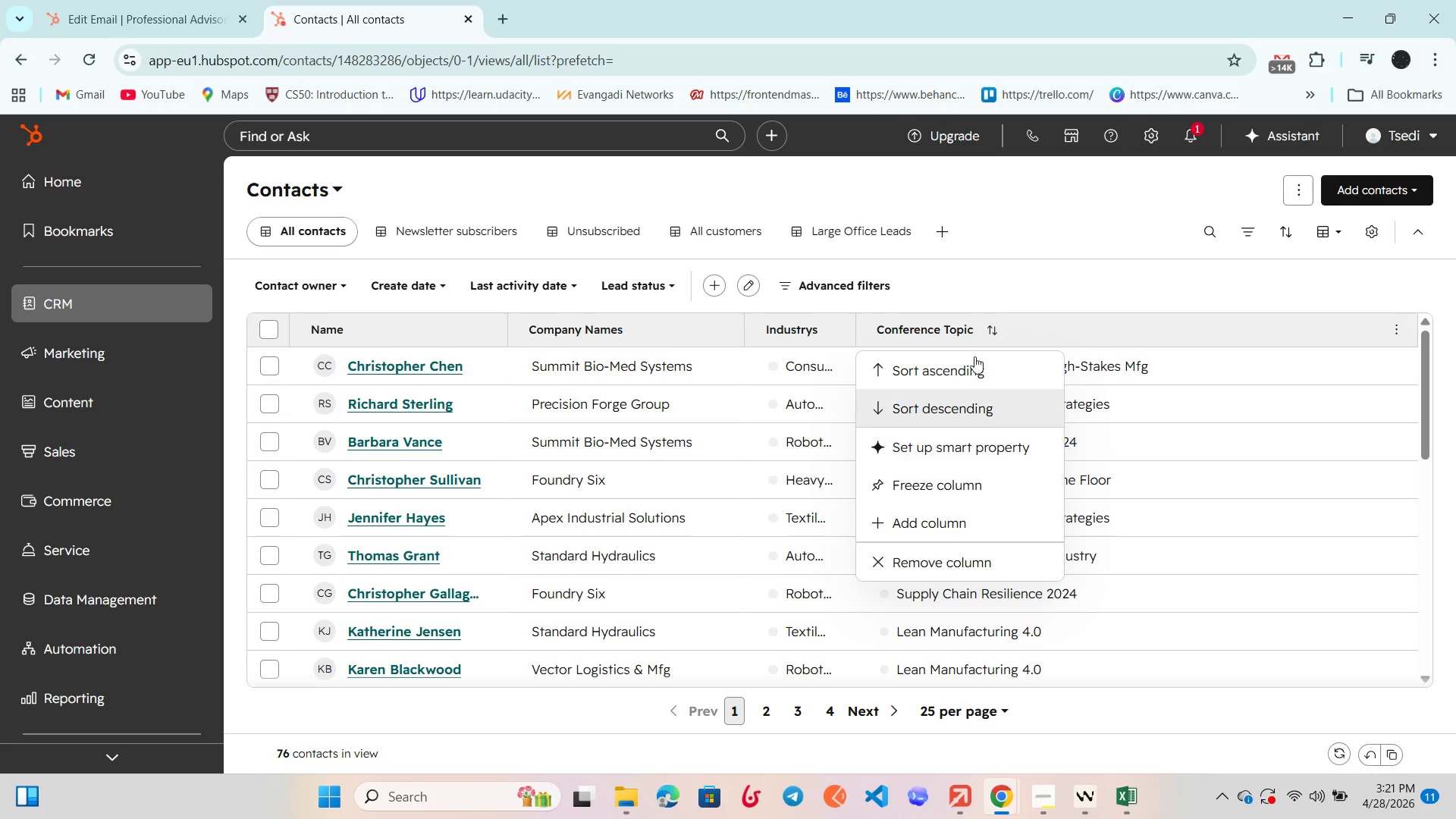 
hold_key(key=VolumeUp, duration=0.66)
 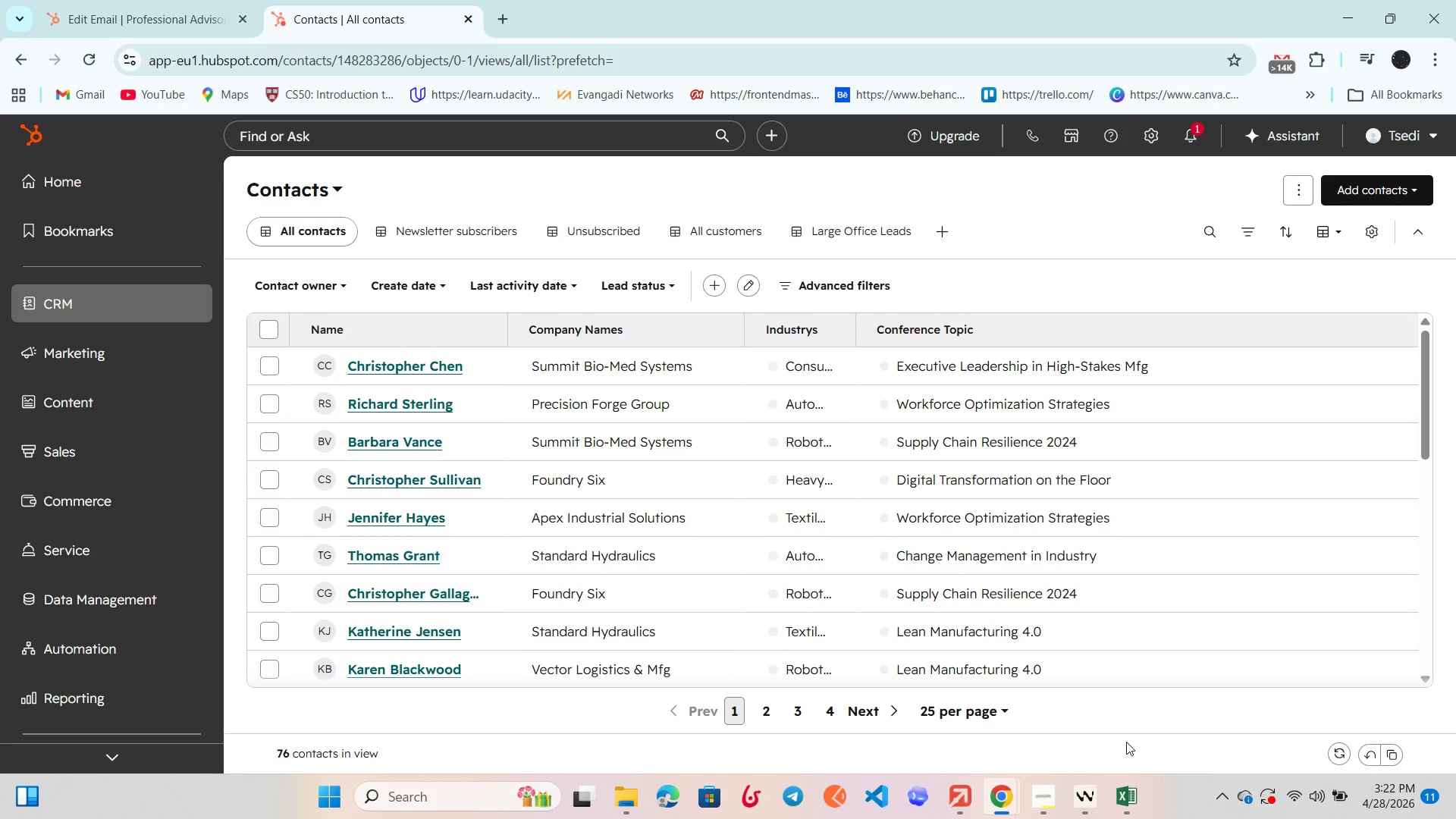 
wait(26.61)
 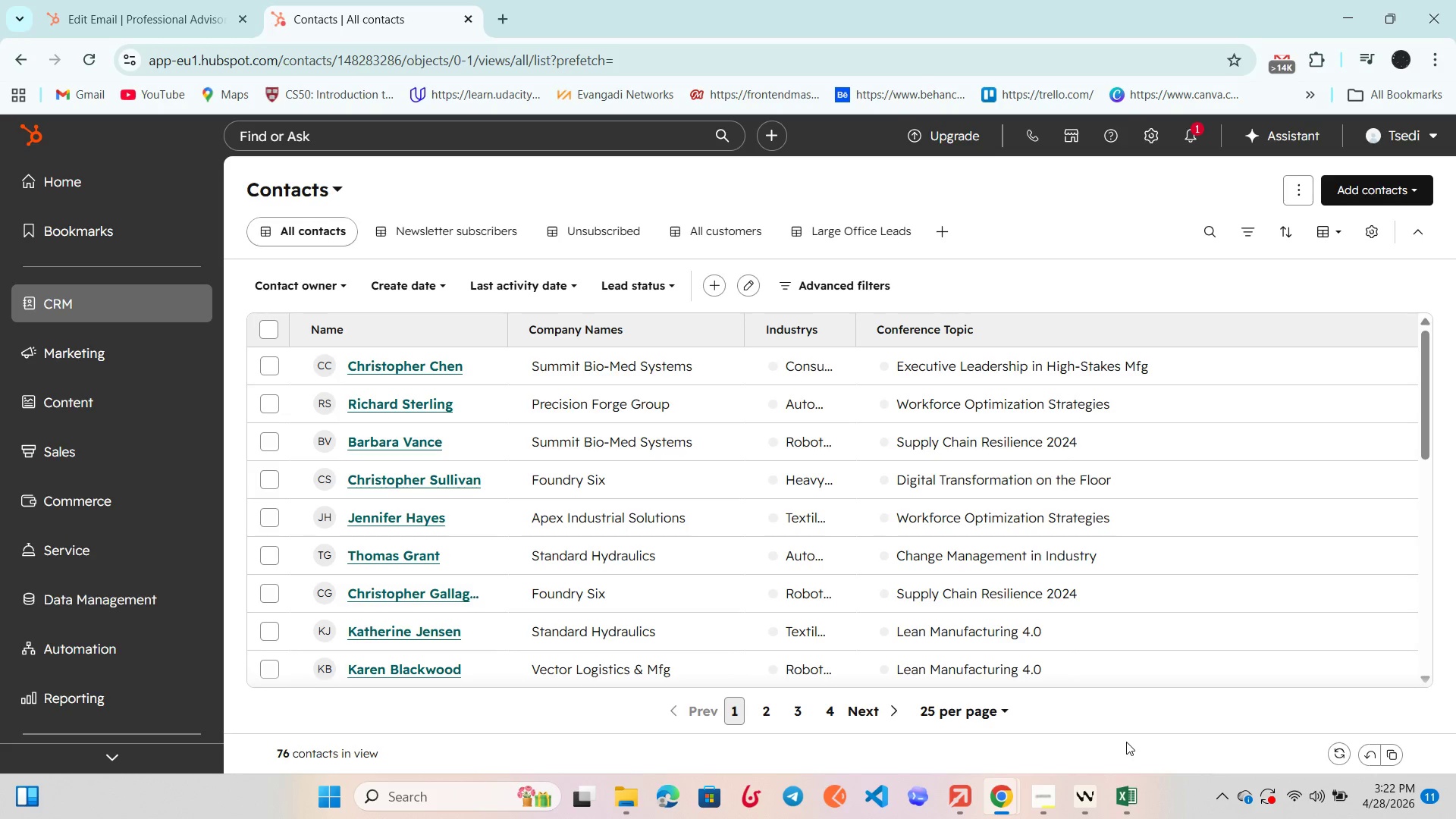 
left_click([99, 359])
 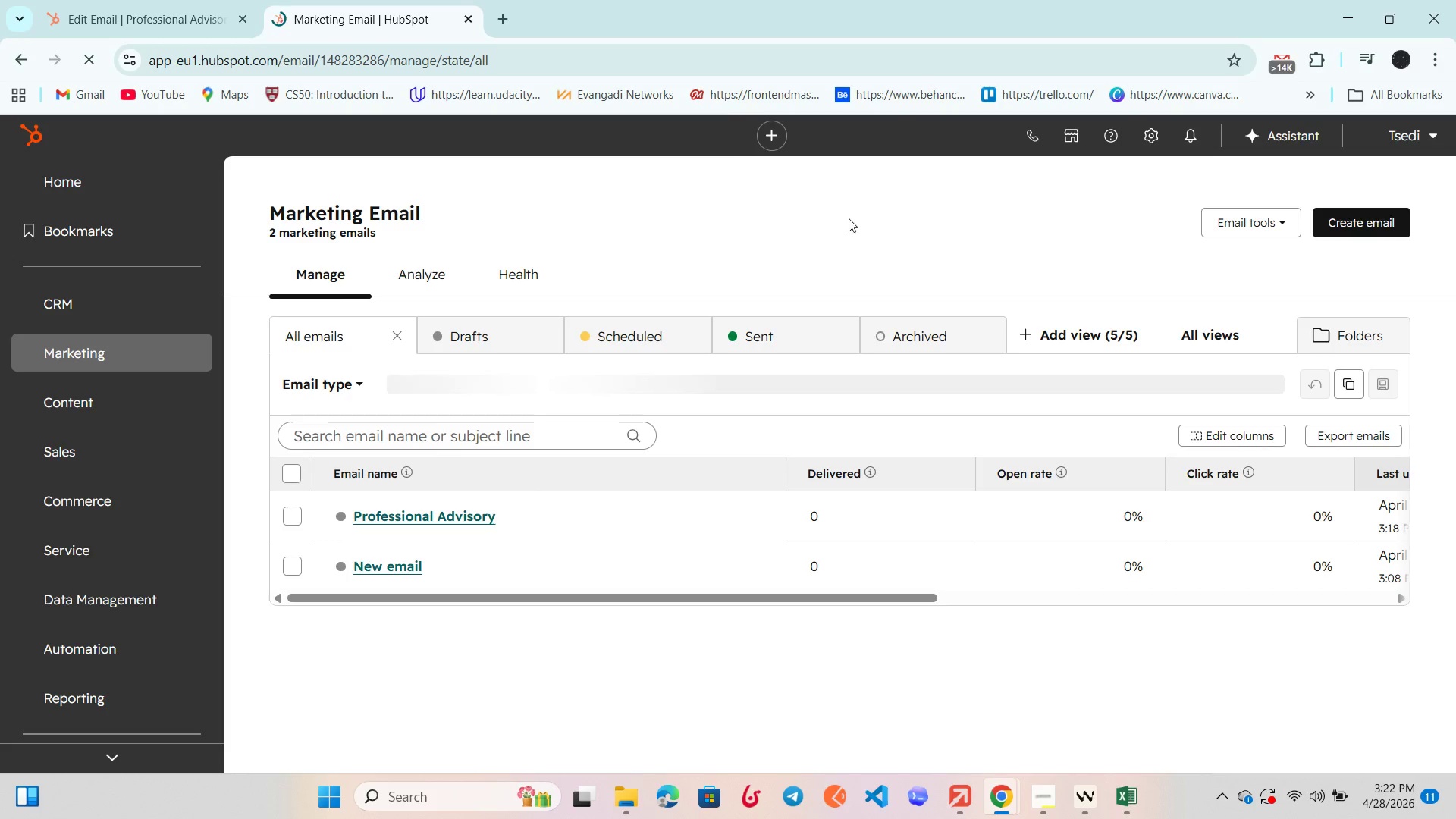 
wait(7.06)
 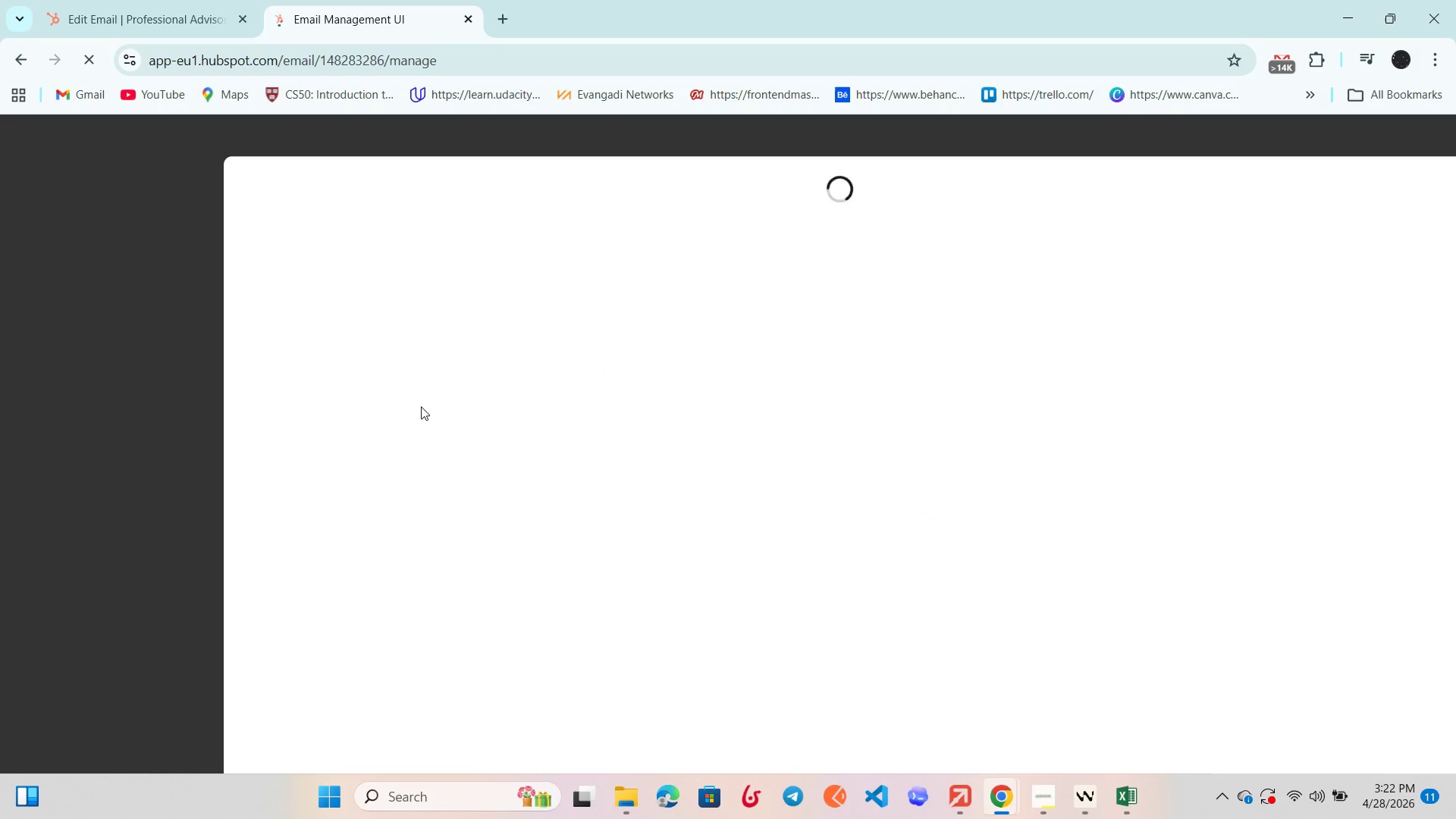 
left_click([419, 520])
 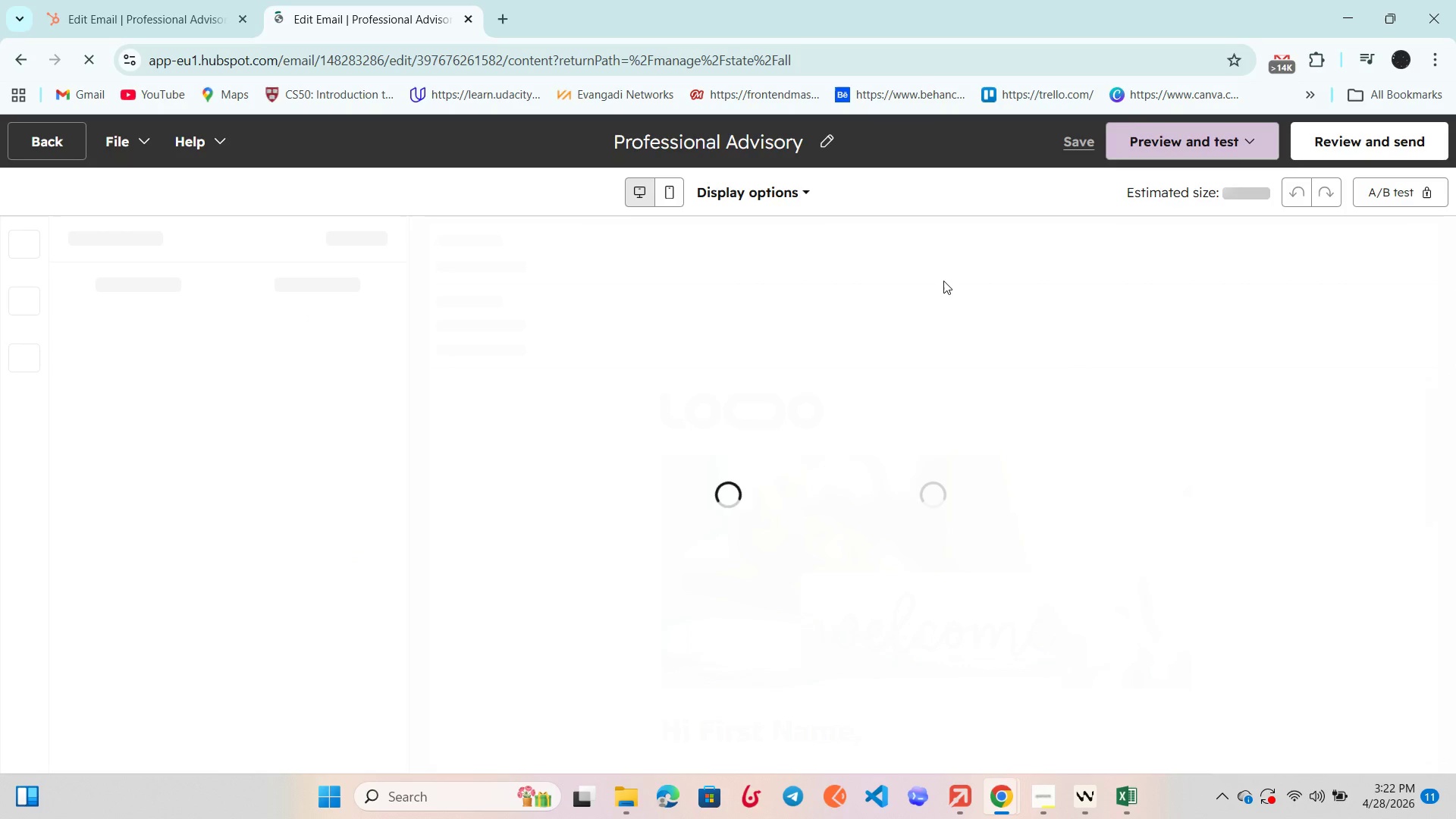 
left_click([192, 0])
 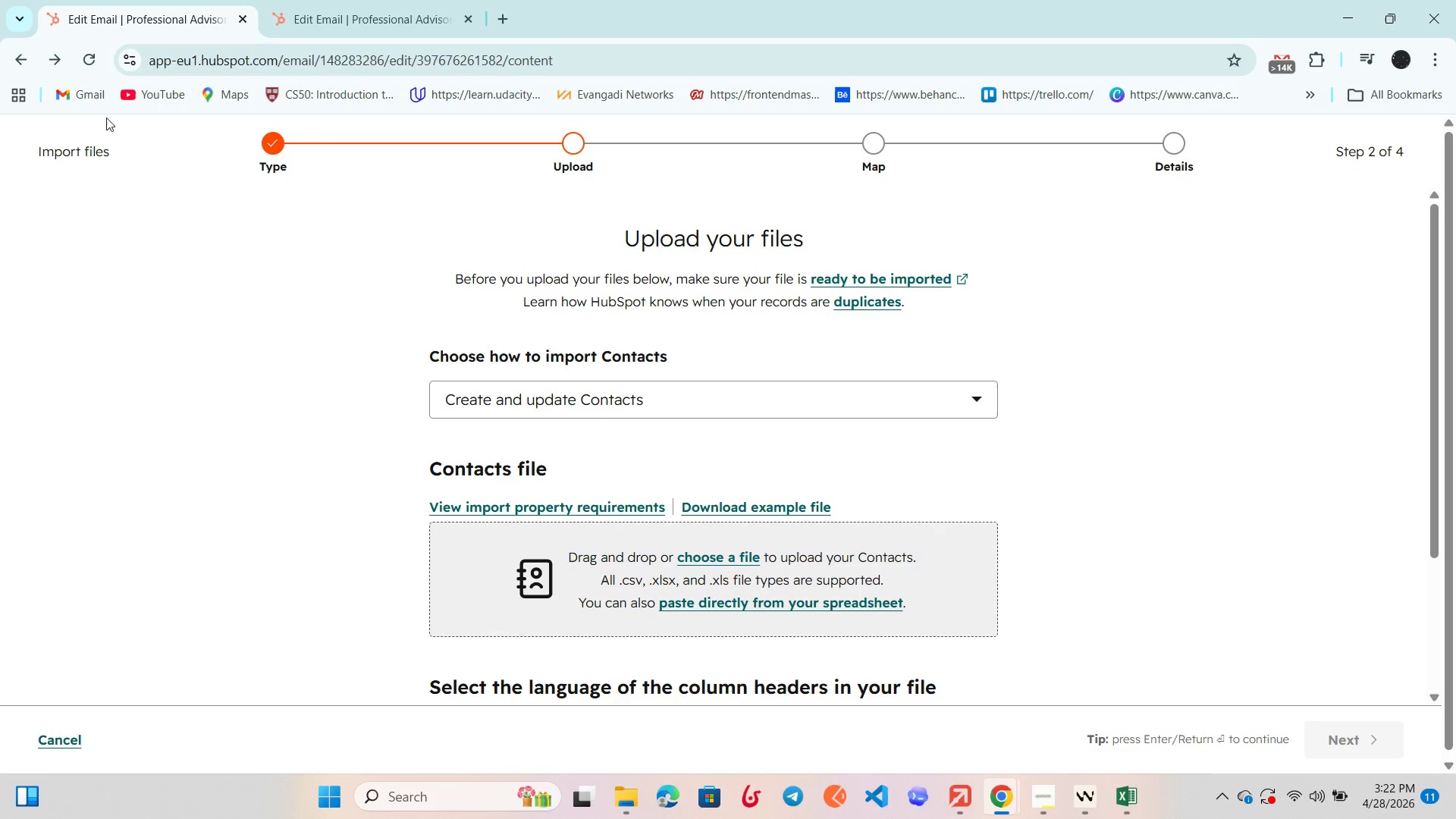 
left_click([315, 0])
 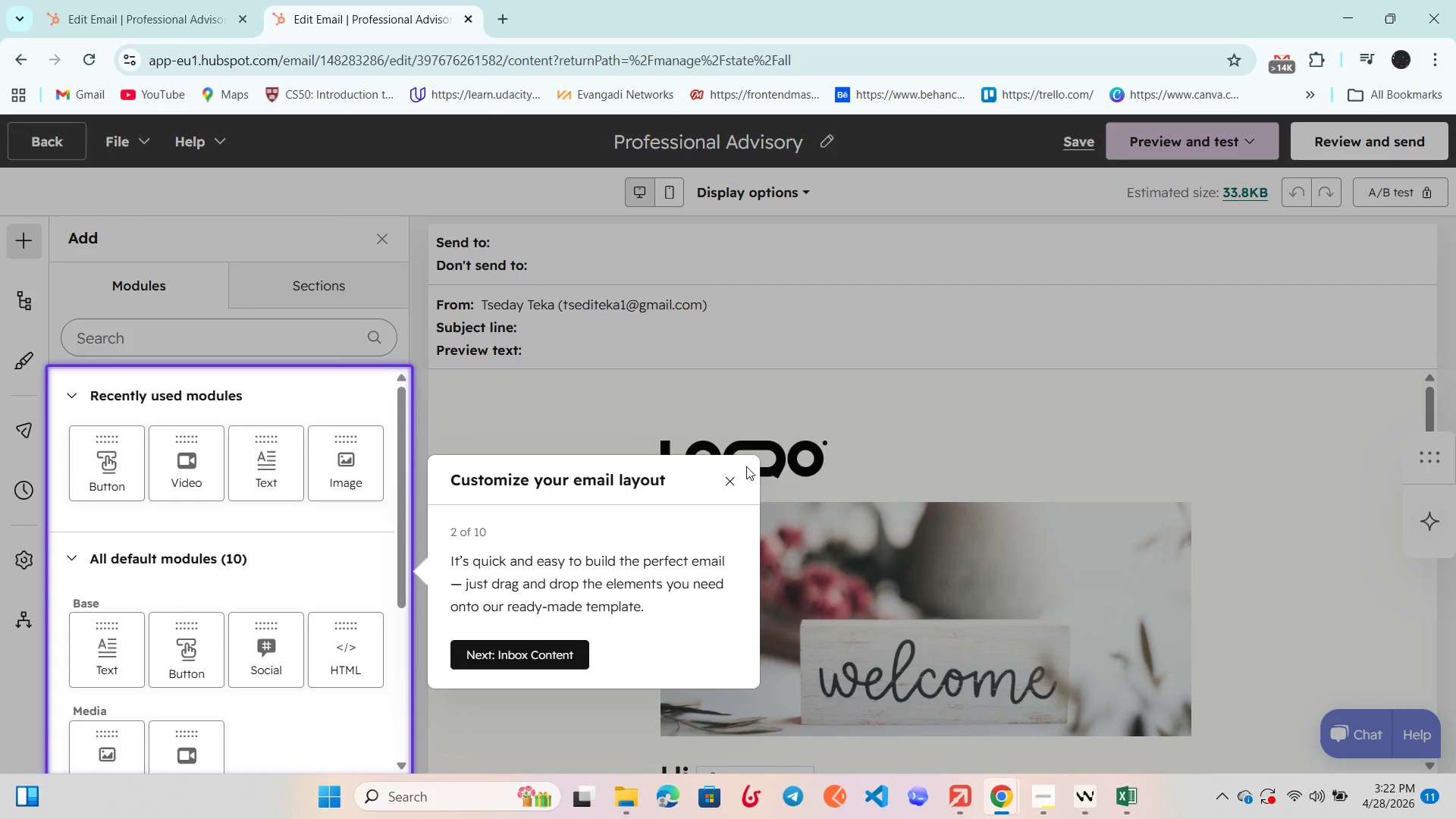 
left_click([728, 479])
 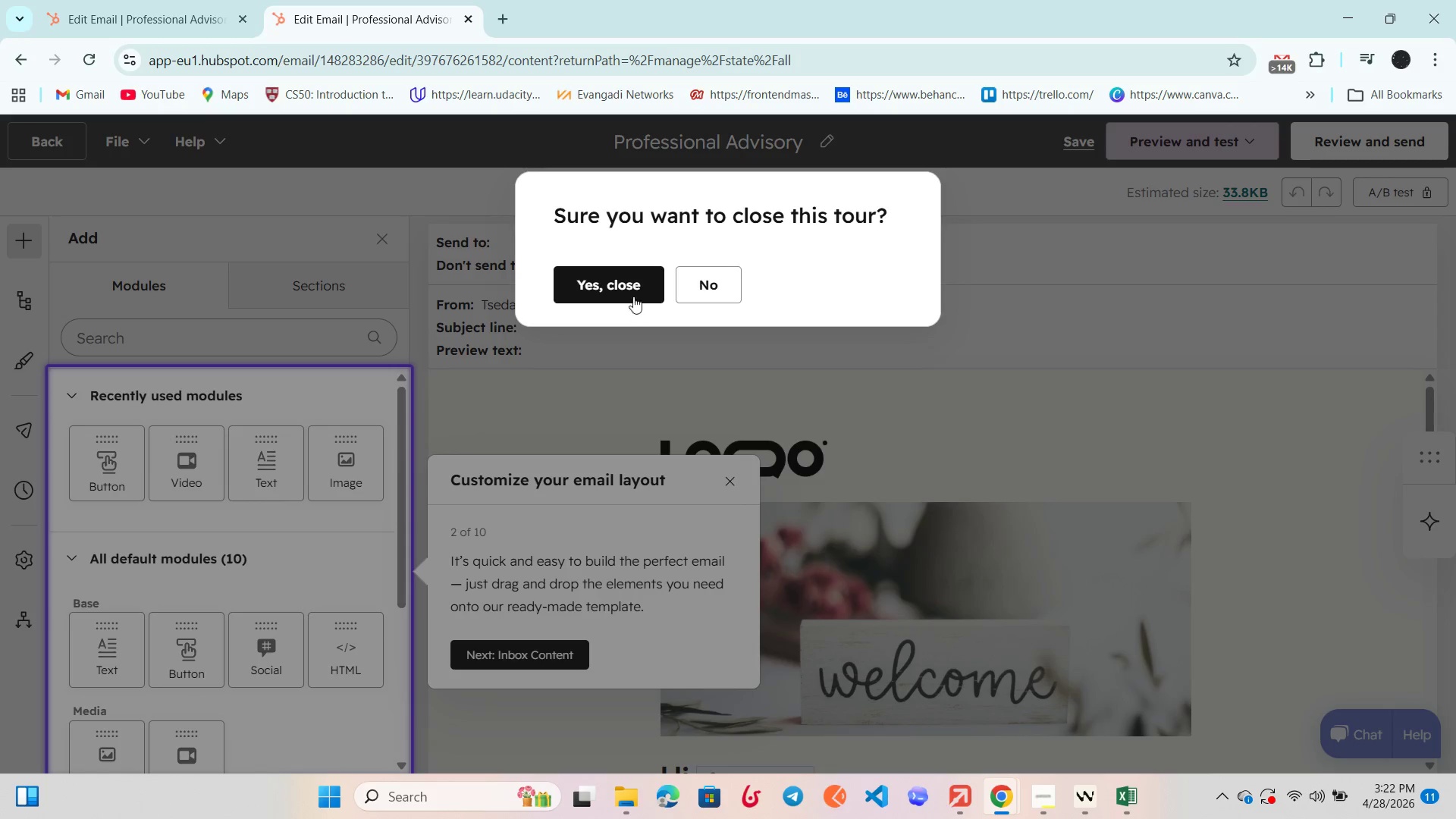 
left_click([632, 281])
 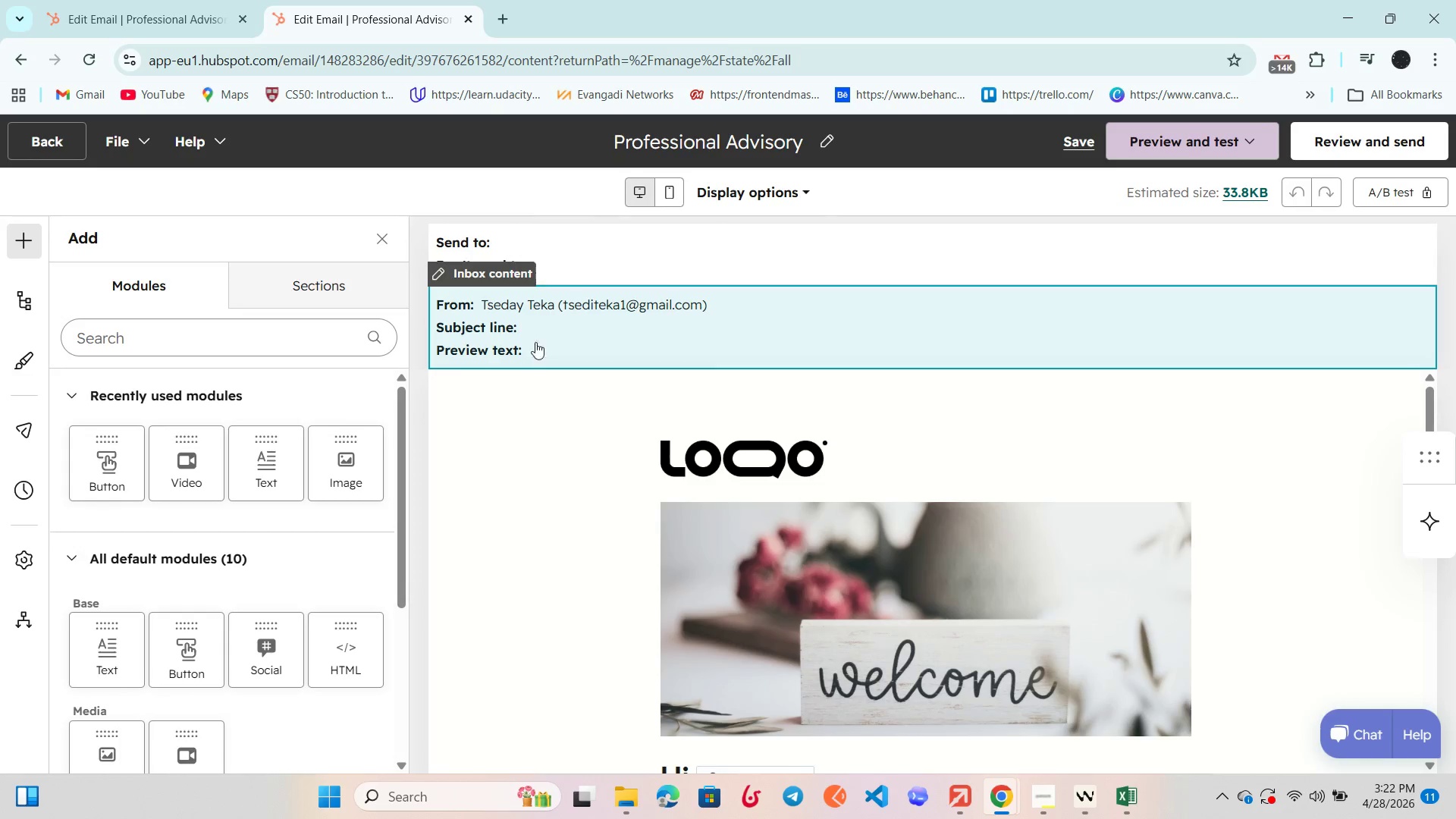 
left_click([539, 333])
 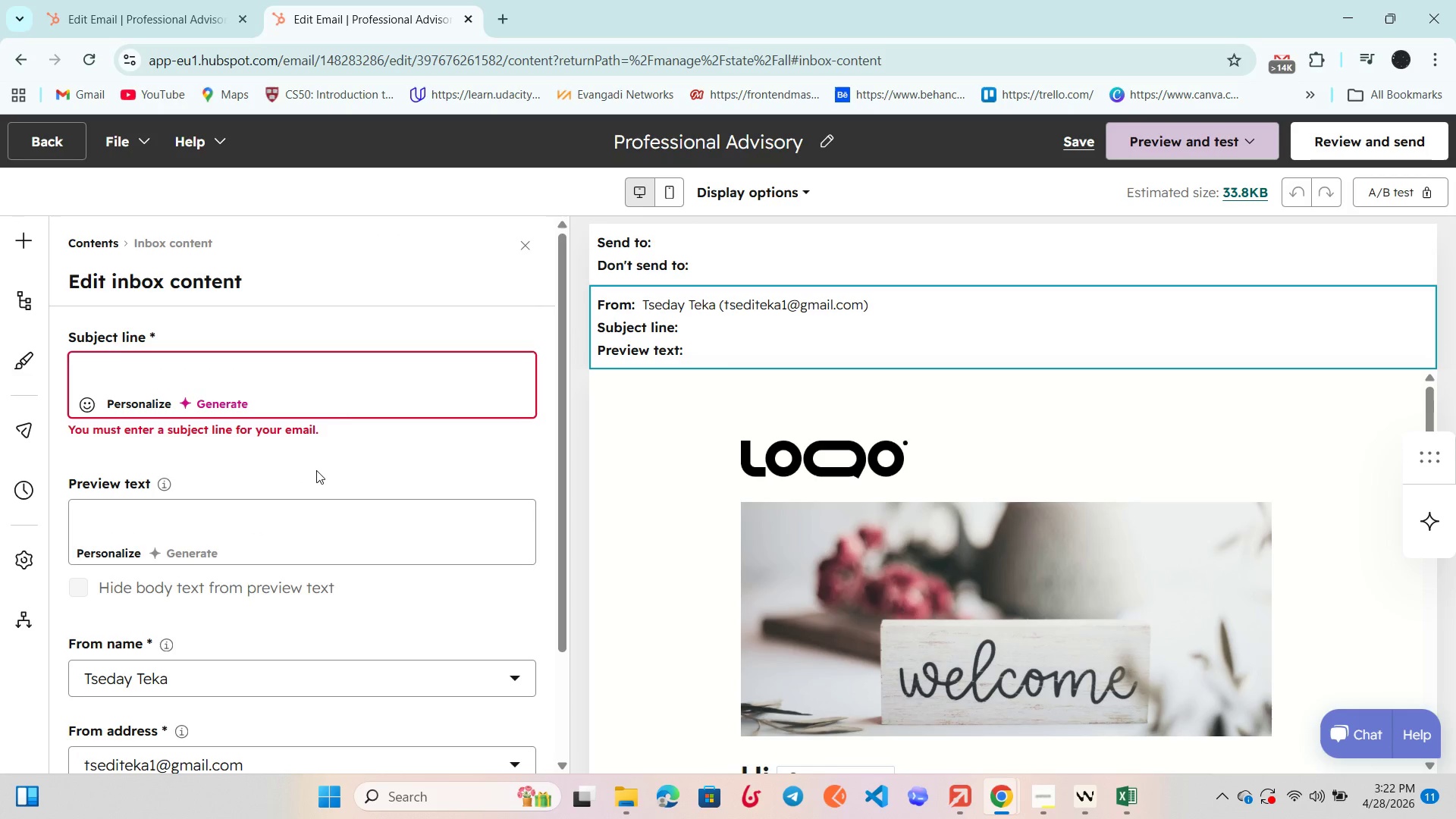 
left_click([266, 375])
 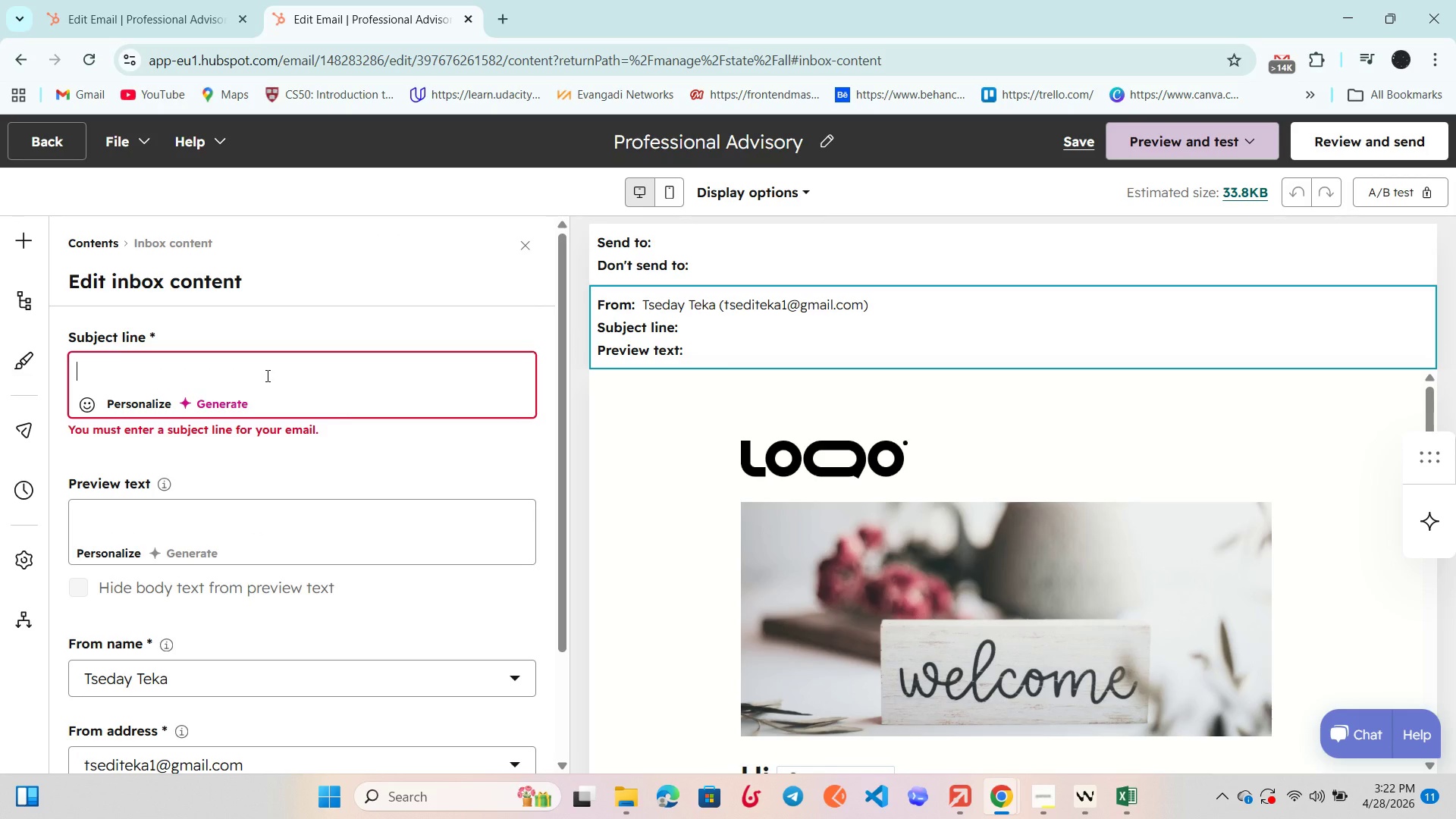 
left_click([62, 145])
 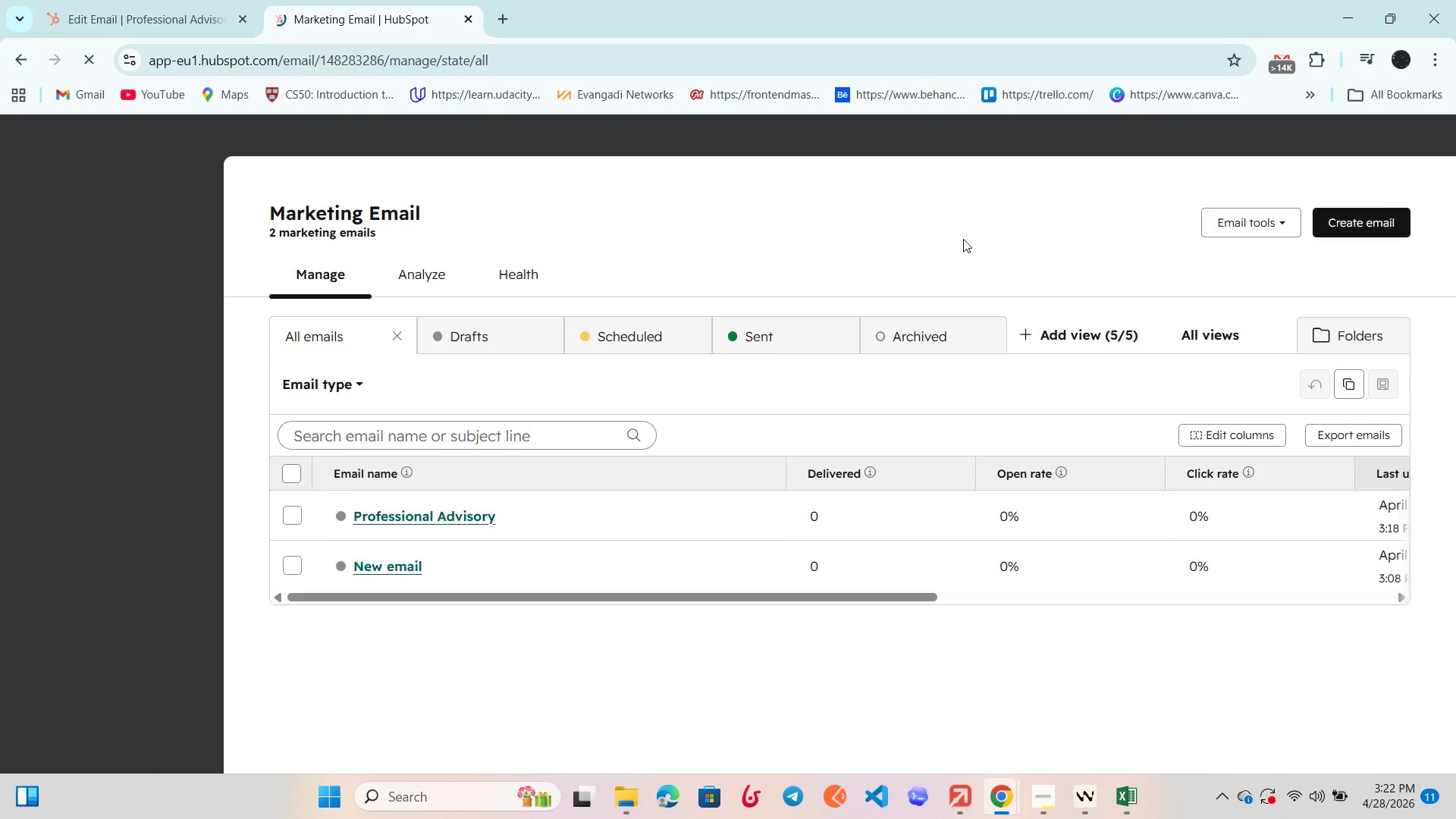 
scroll: coordinate [1103, 276], scroll_direction: up, amount: 3.0
 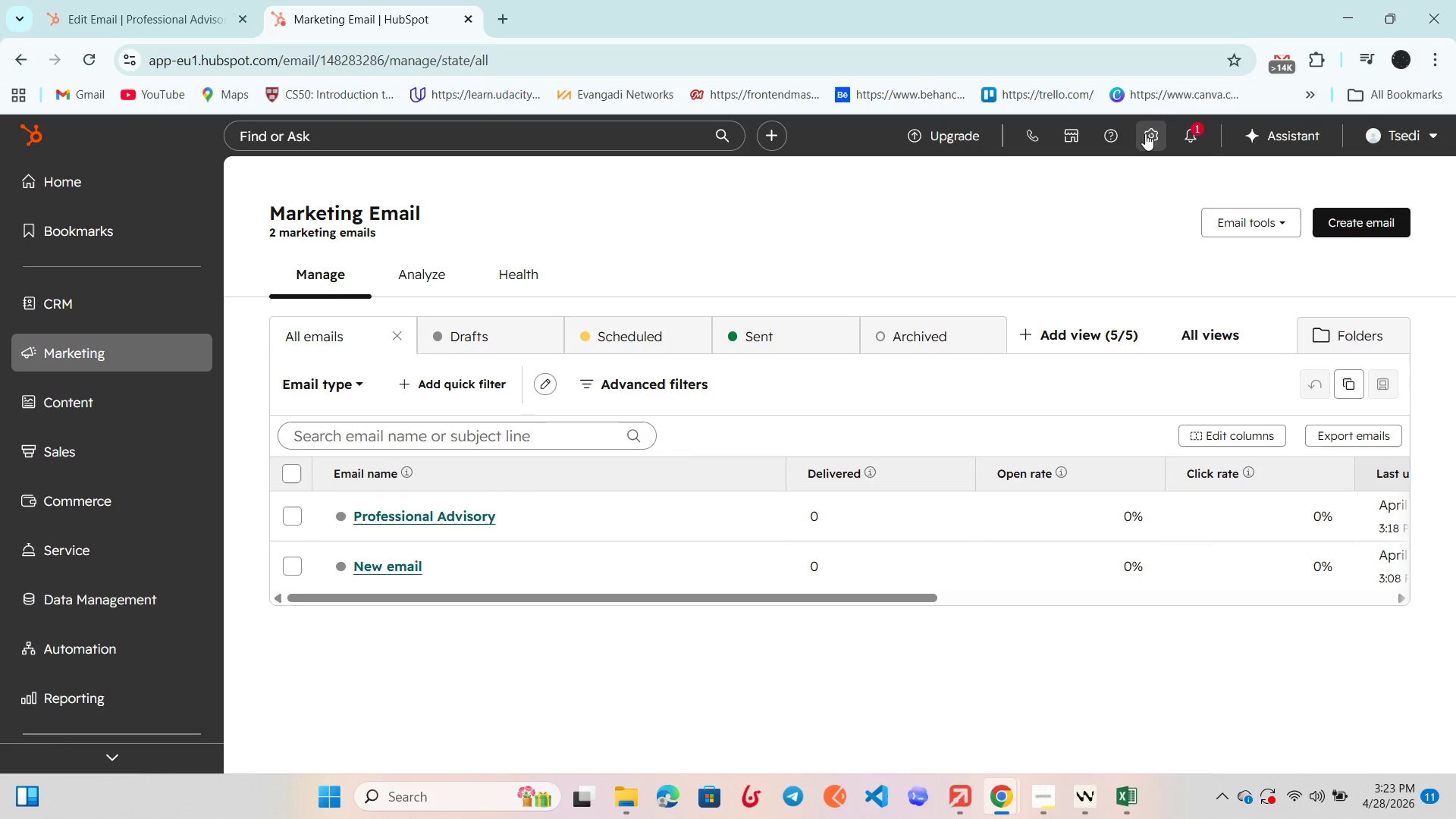 
left_click([1148, 130])
 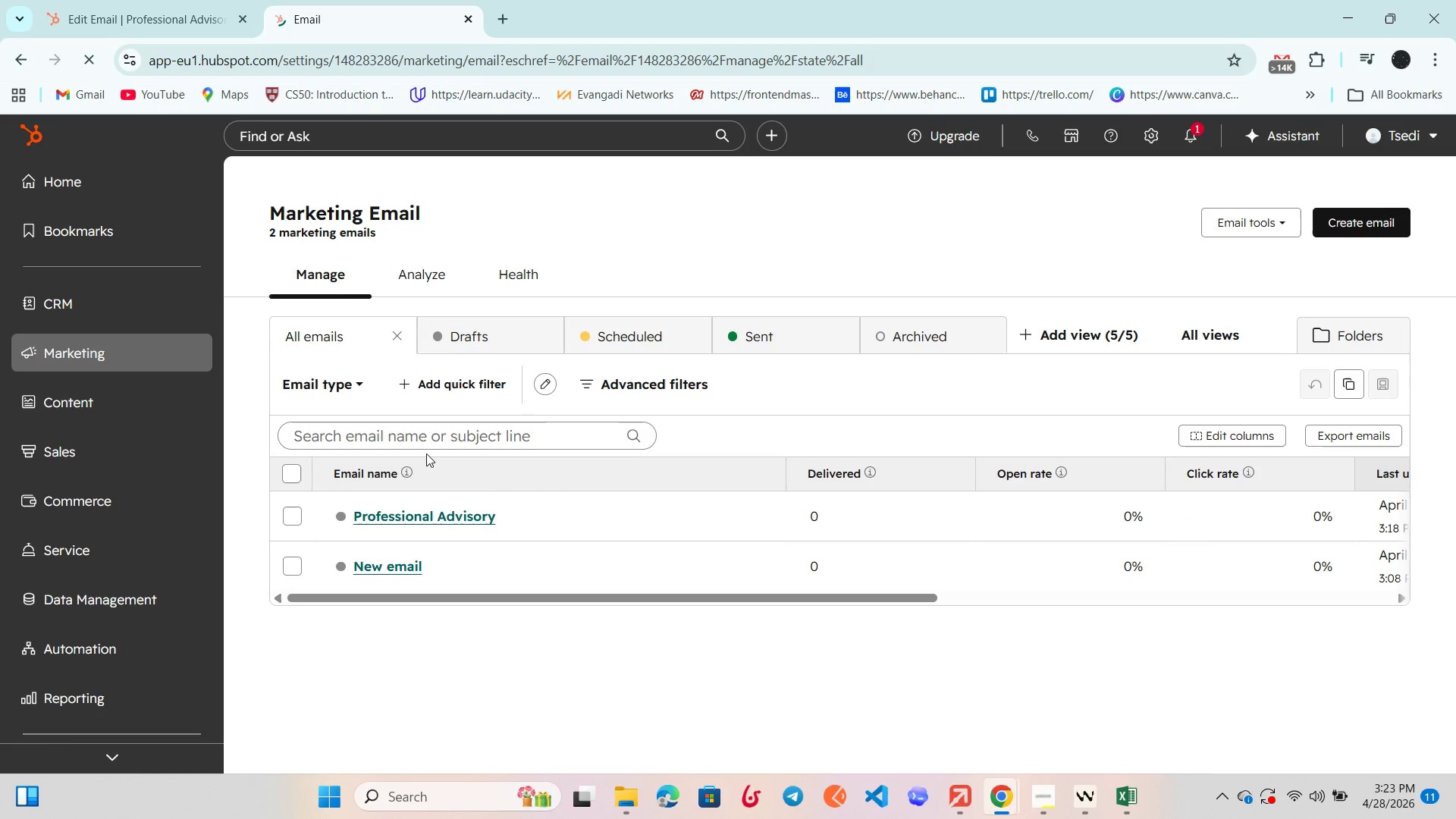 
mouse_move([476, 478])
 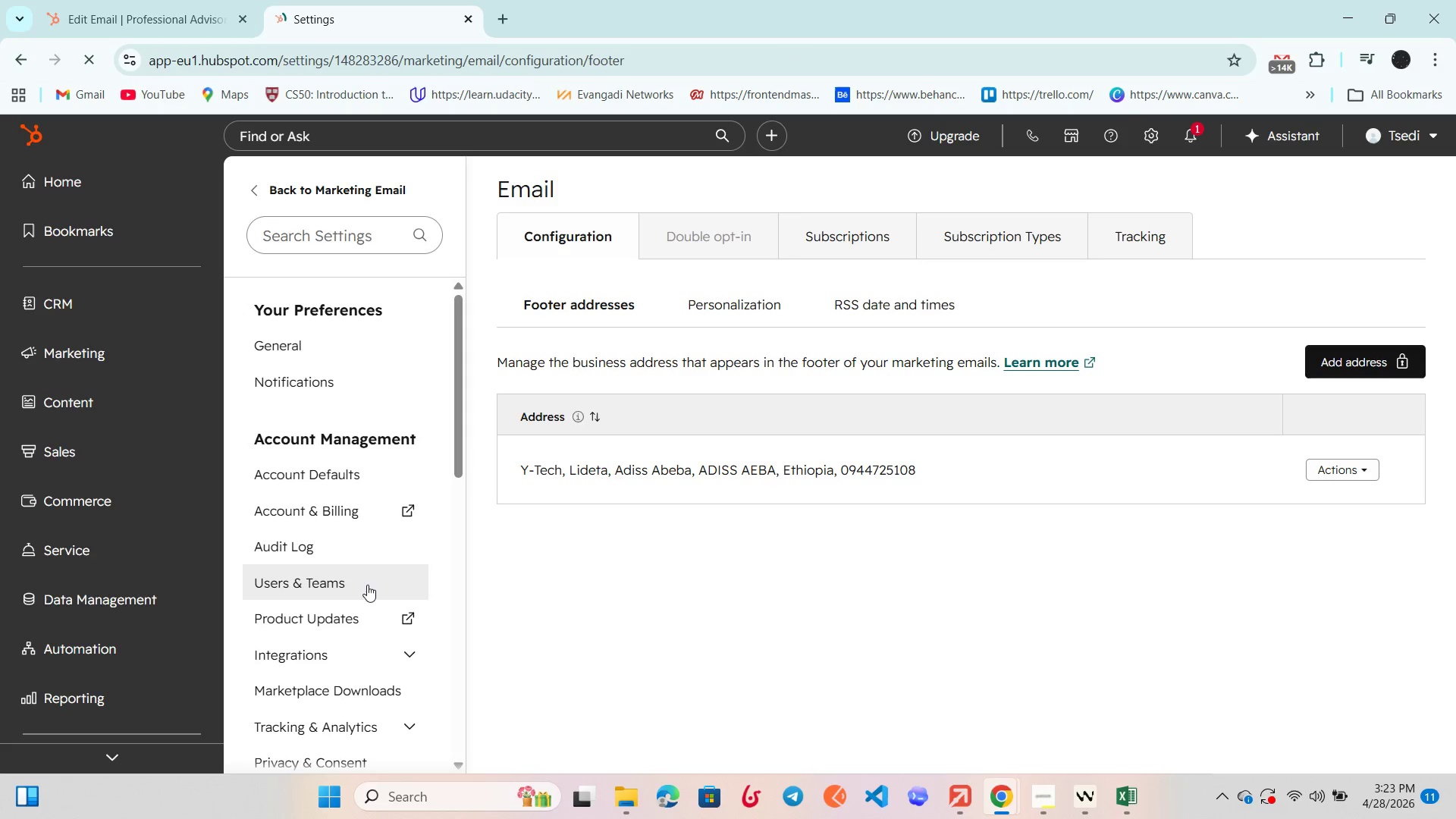 
scroll: coordinate [281, 555], scroll_direction: down, amount: 7.0
 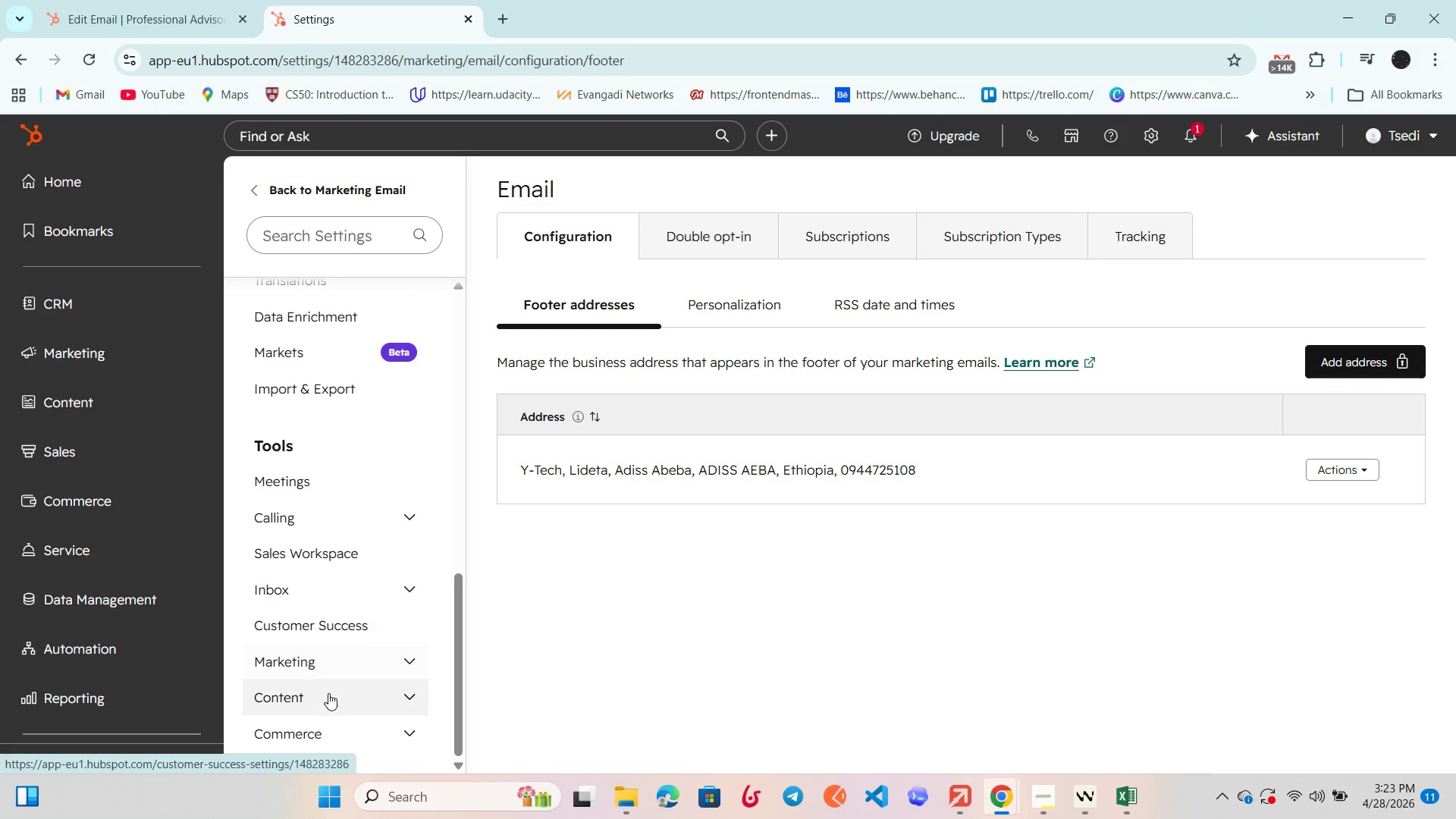 
left_click([362, 671])
 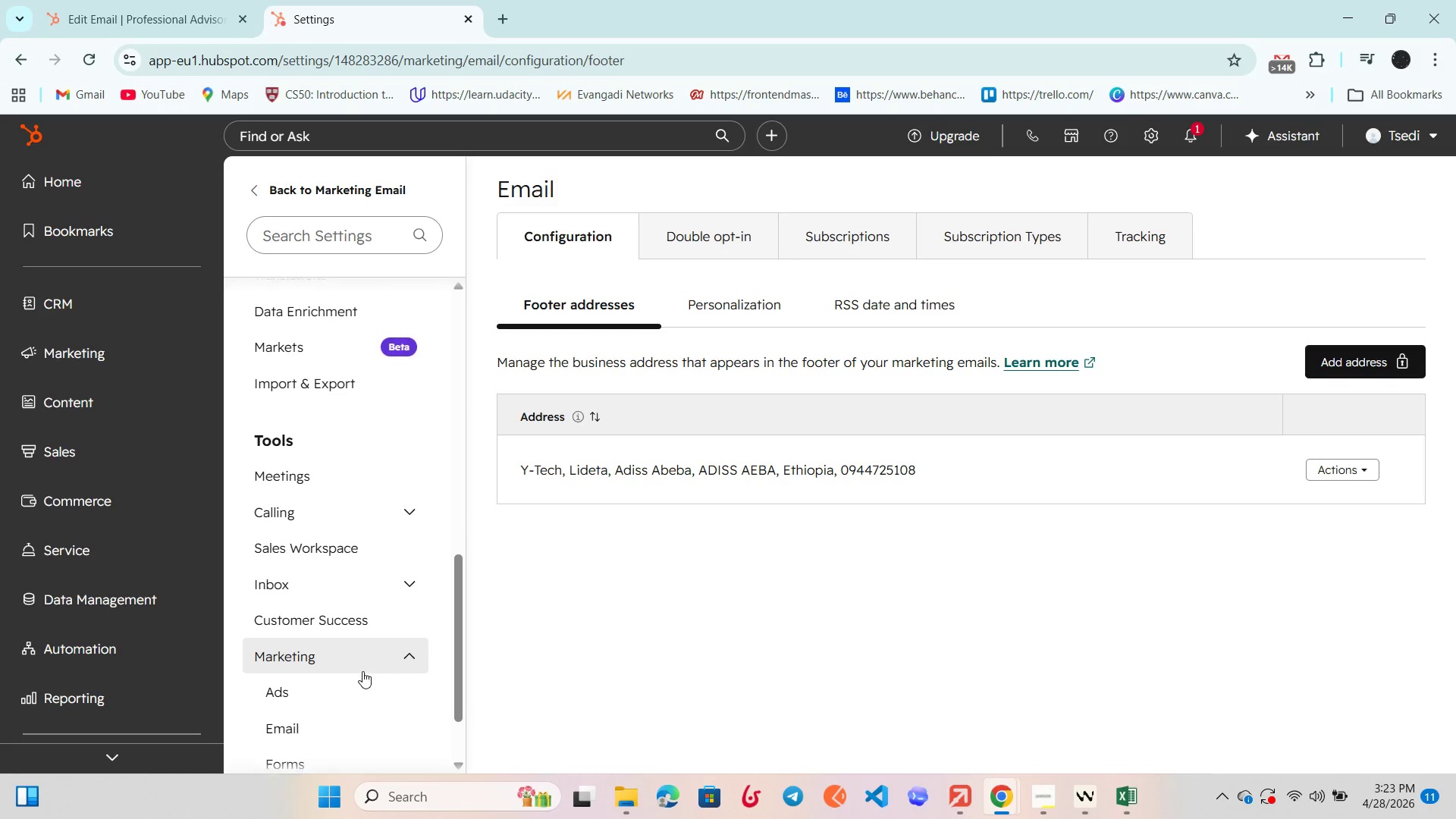 
scroll: coordinate [362, 671], scroll_direction: down, amount: 2.0
 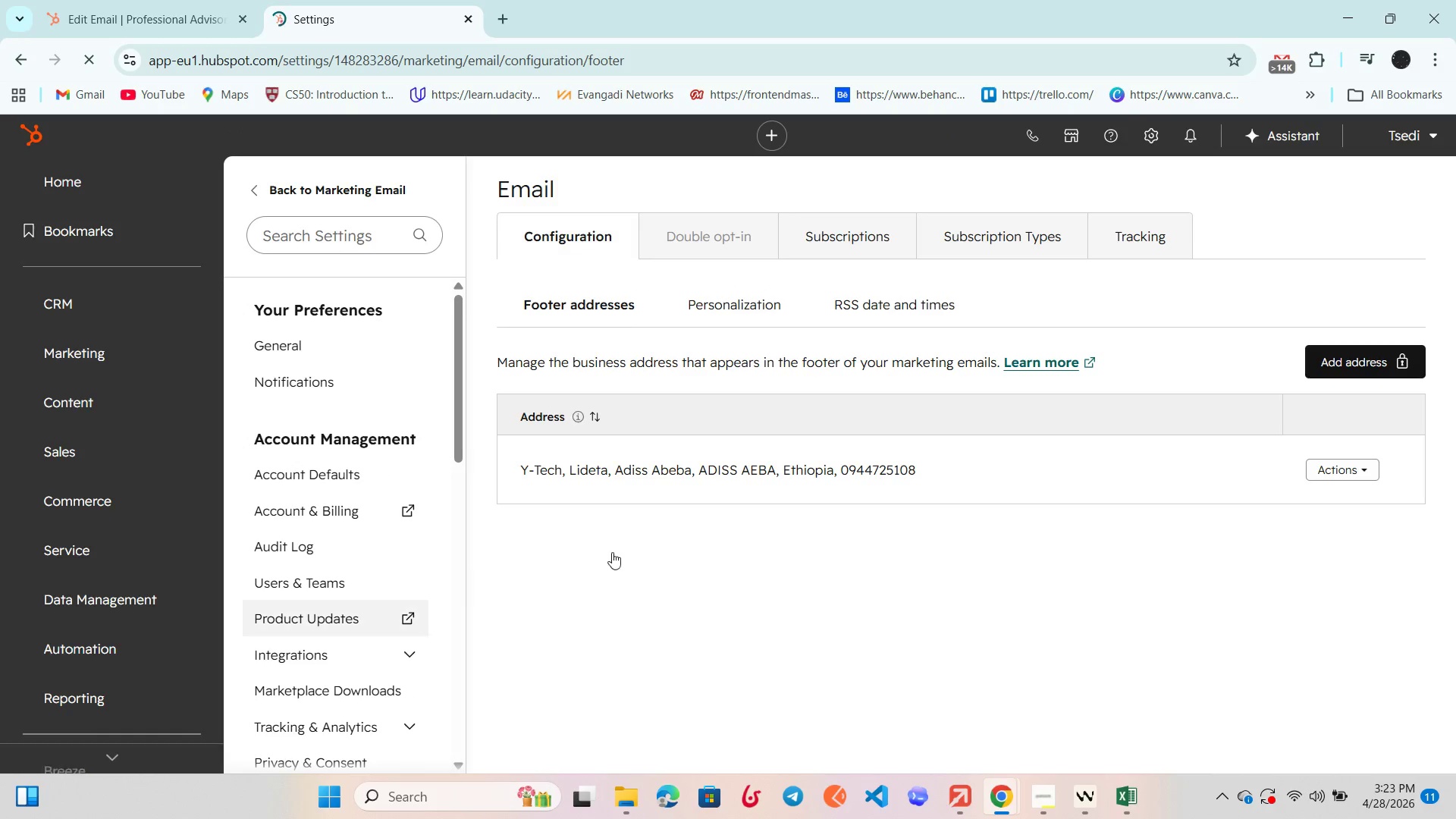 
scroll: coordinate [919, 442], scroll_direction: up, amount: 2.0
 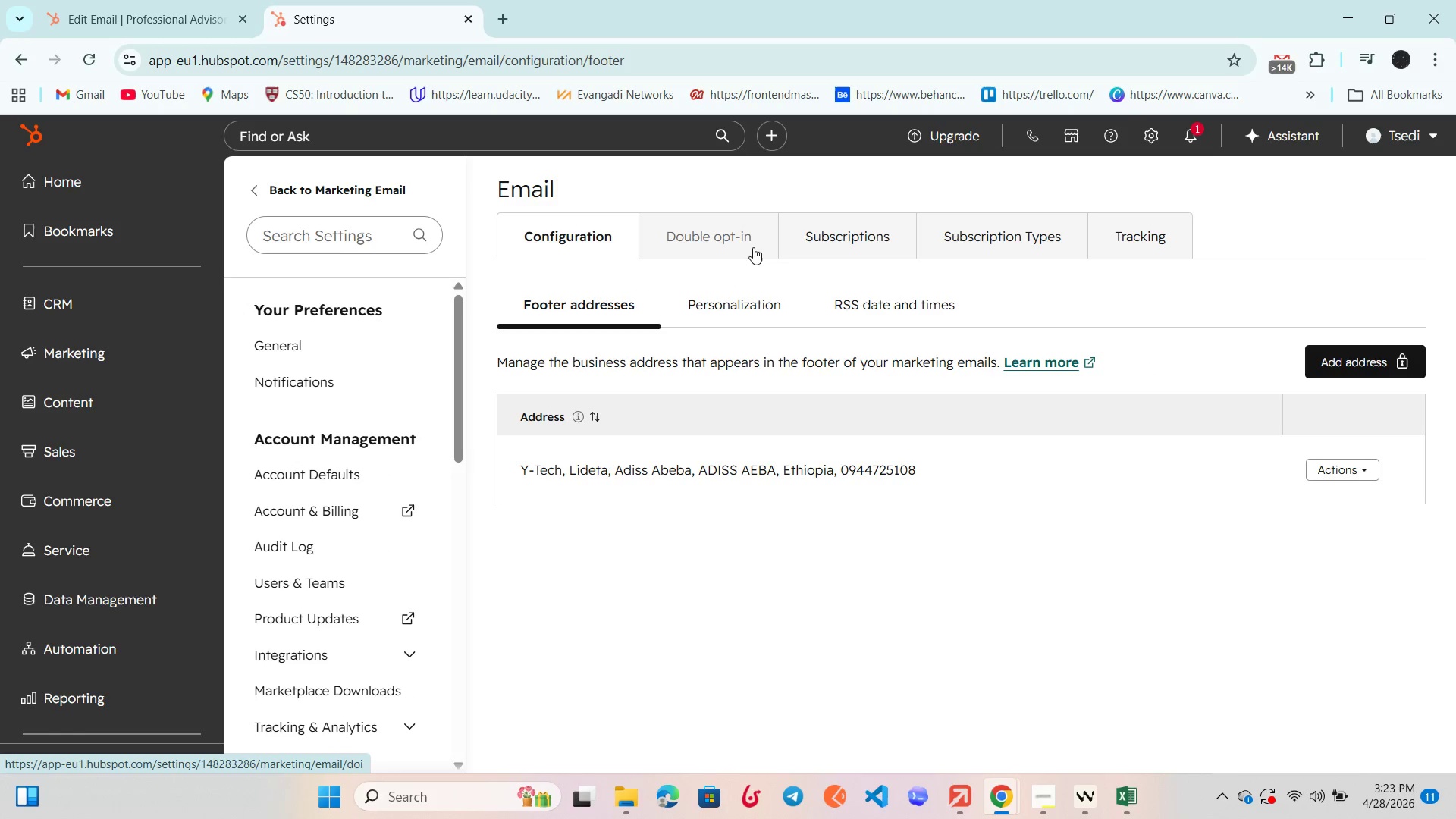 
left_click([774, 307])
 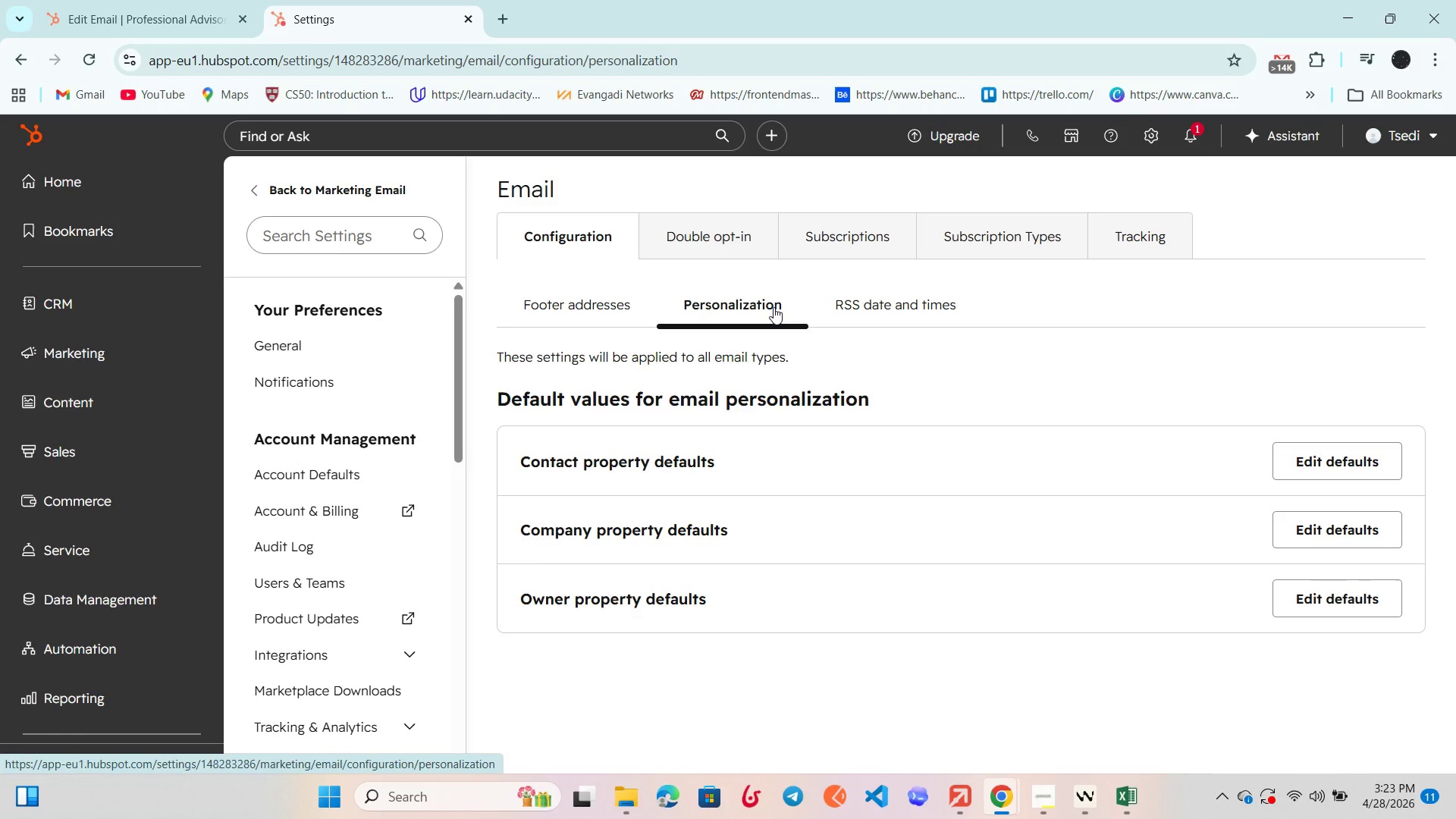 
left_click([914, 294])
 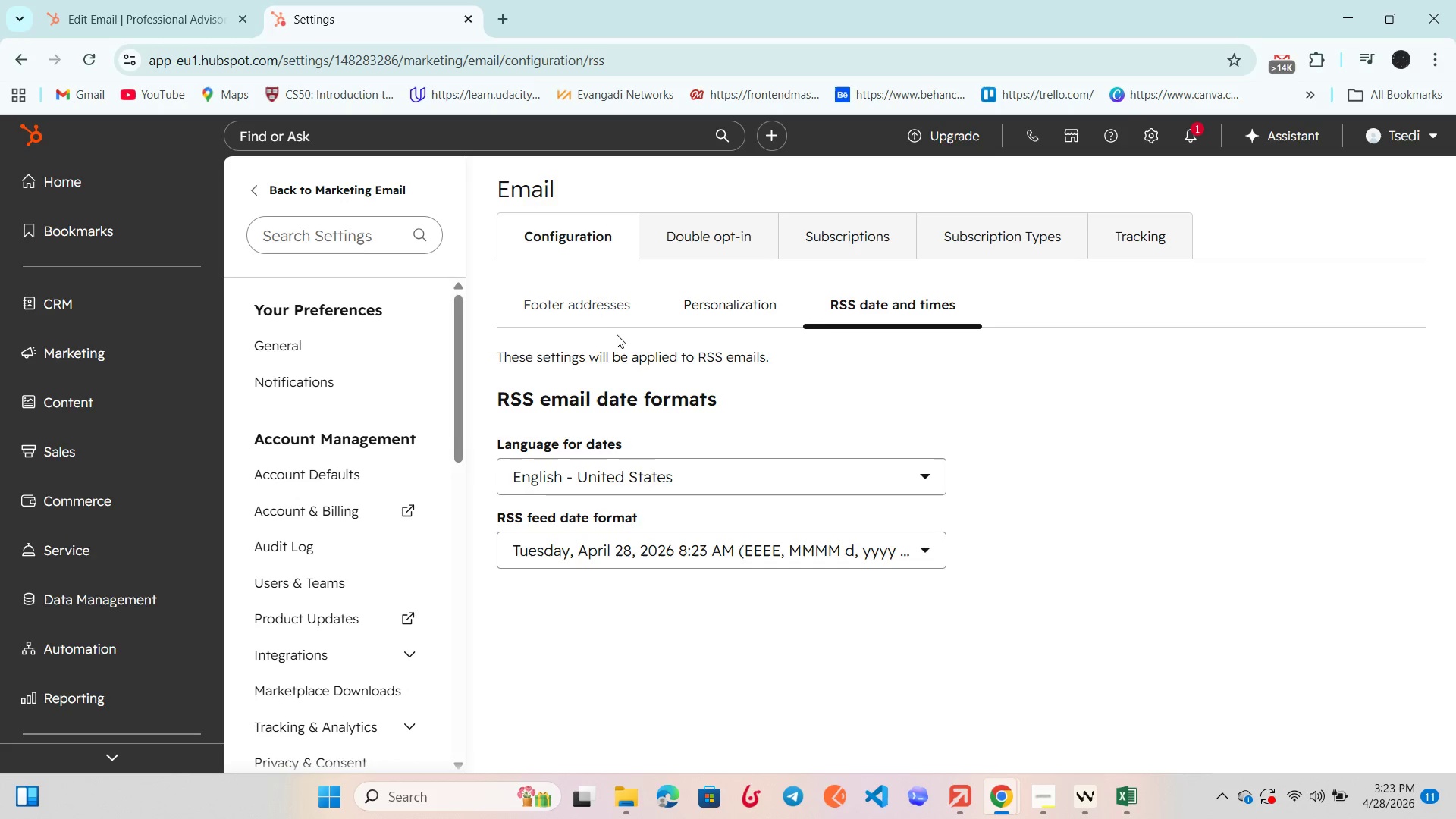 
left_click([607, 316])
 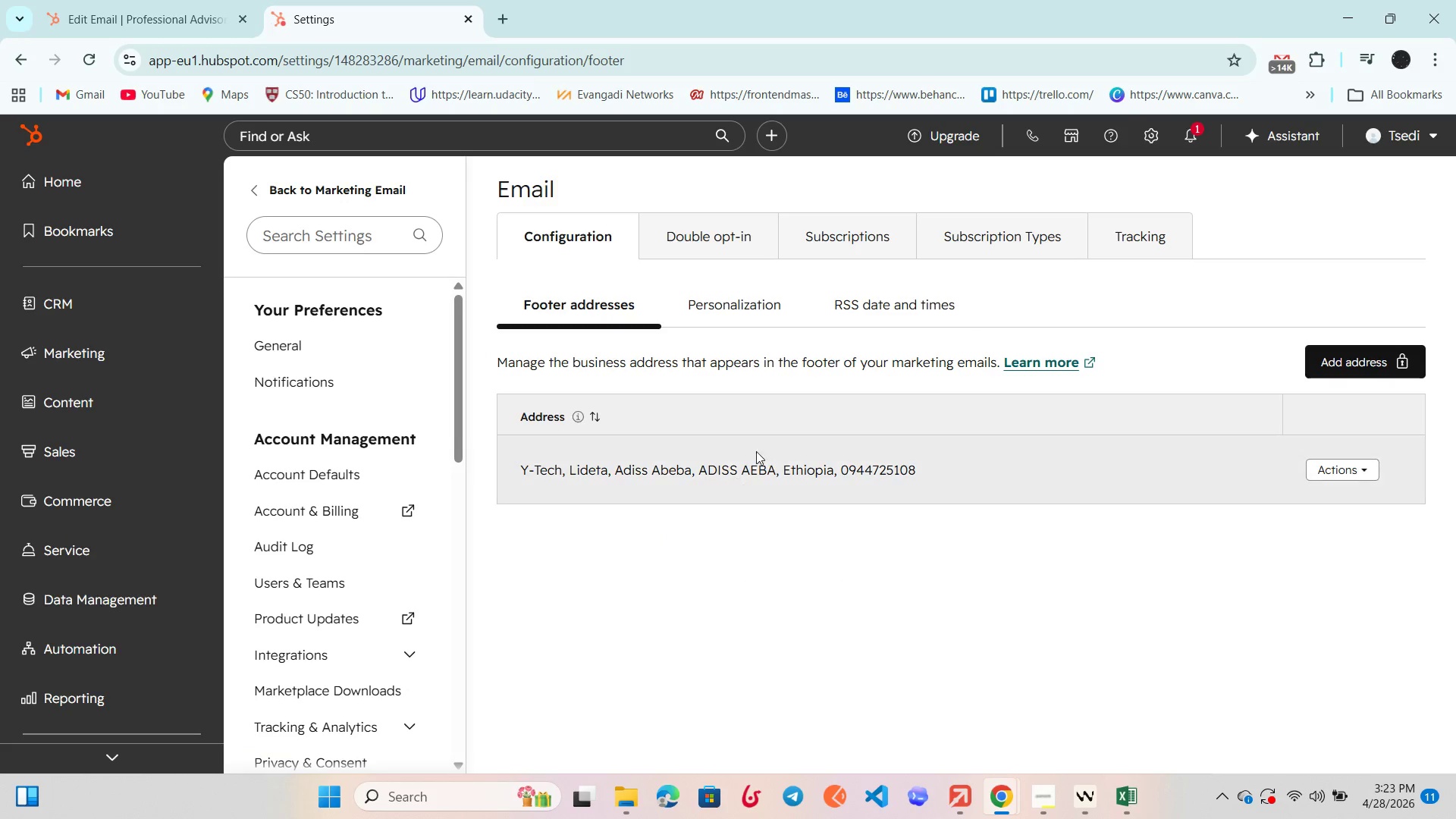 
left_click([124, 359])
 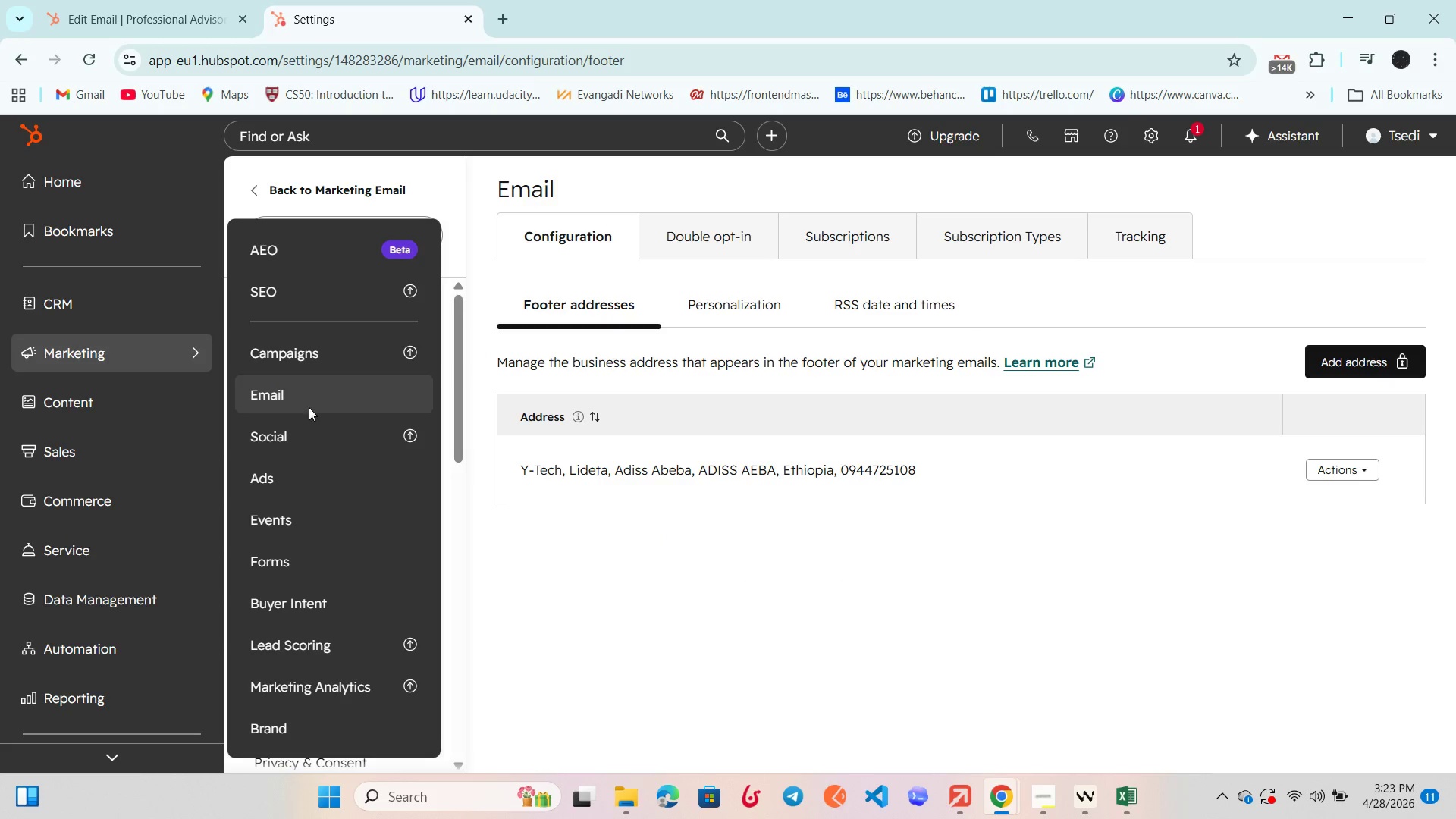 
left_click([309, 410])
 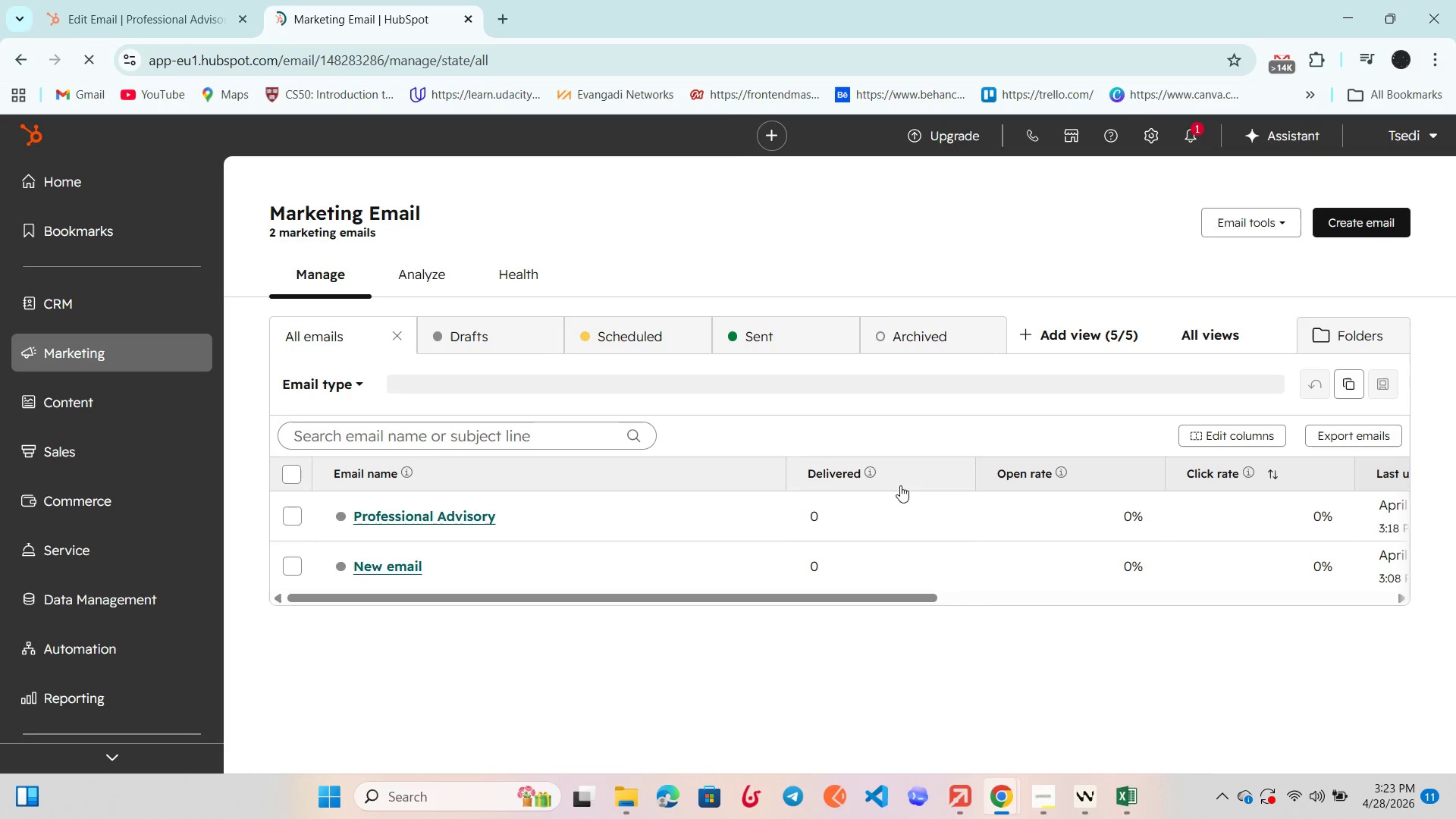 
wait(5.78)
 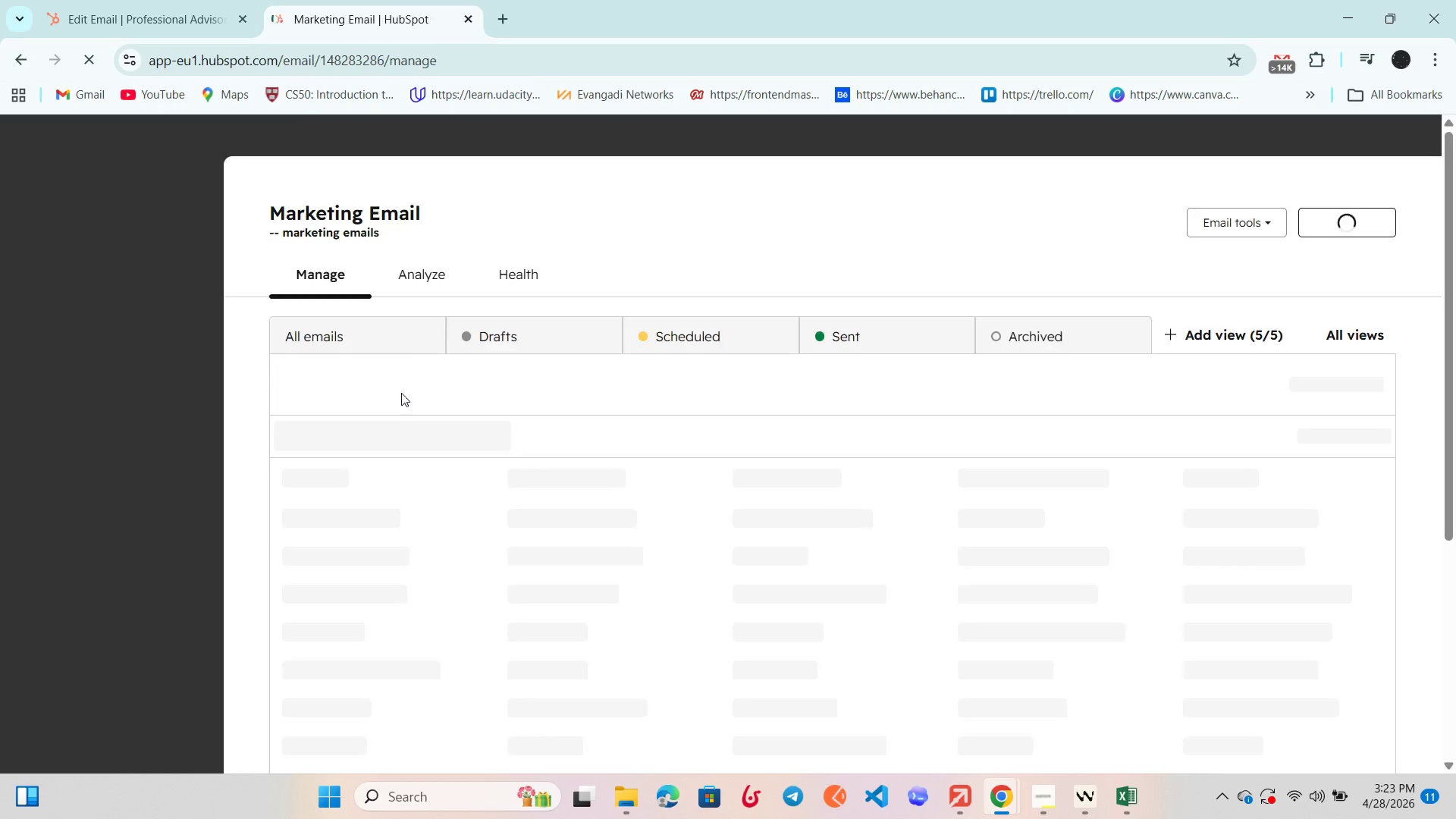 
left_click([429, 519])
 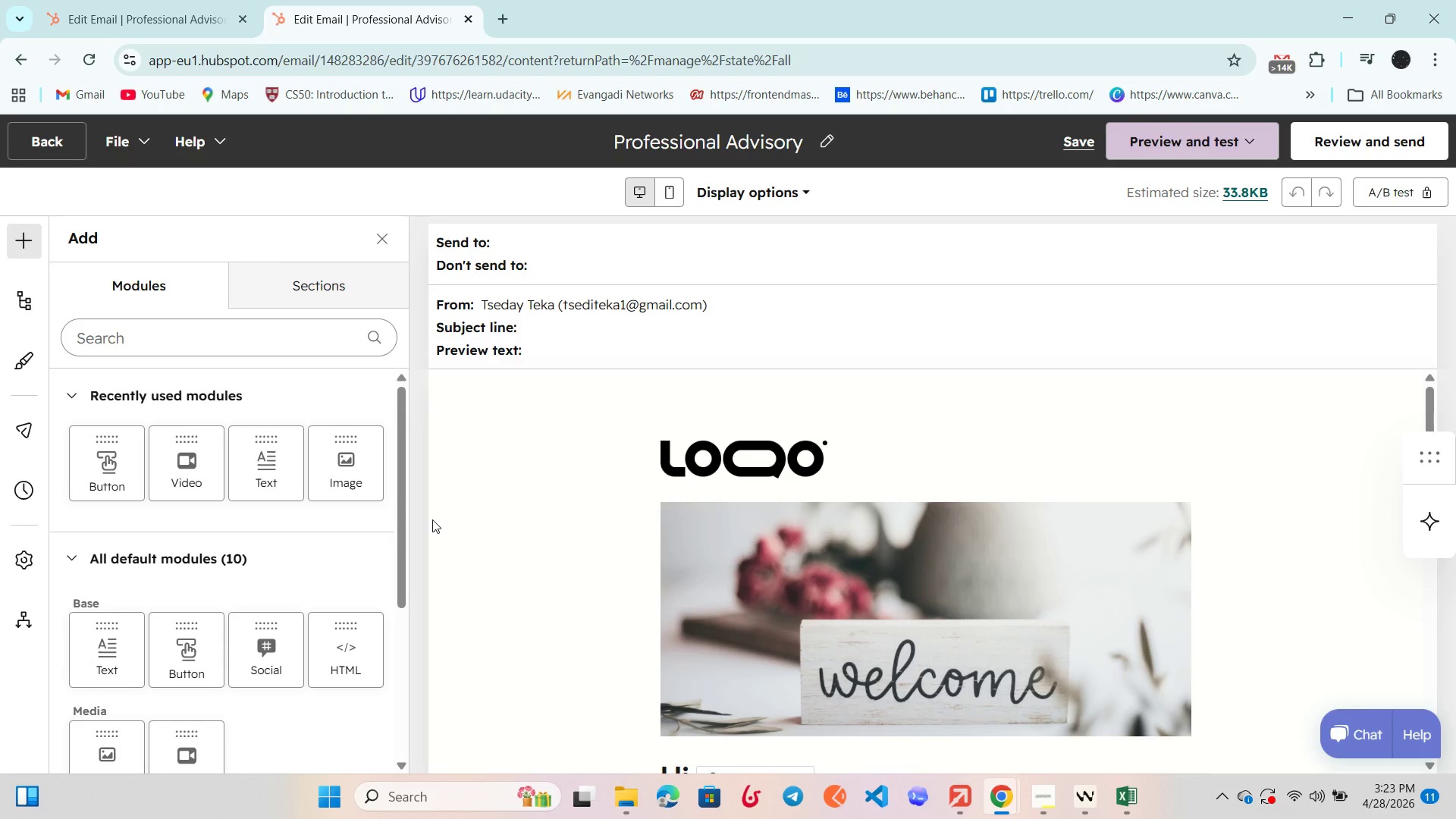 
wait(7.92)
 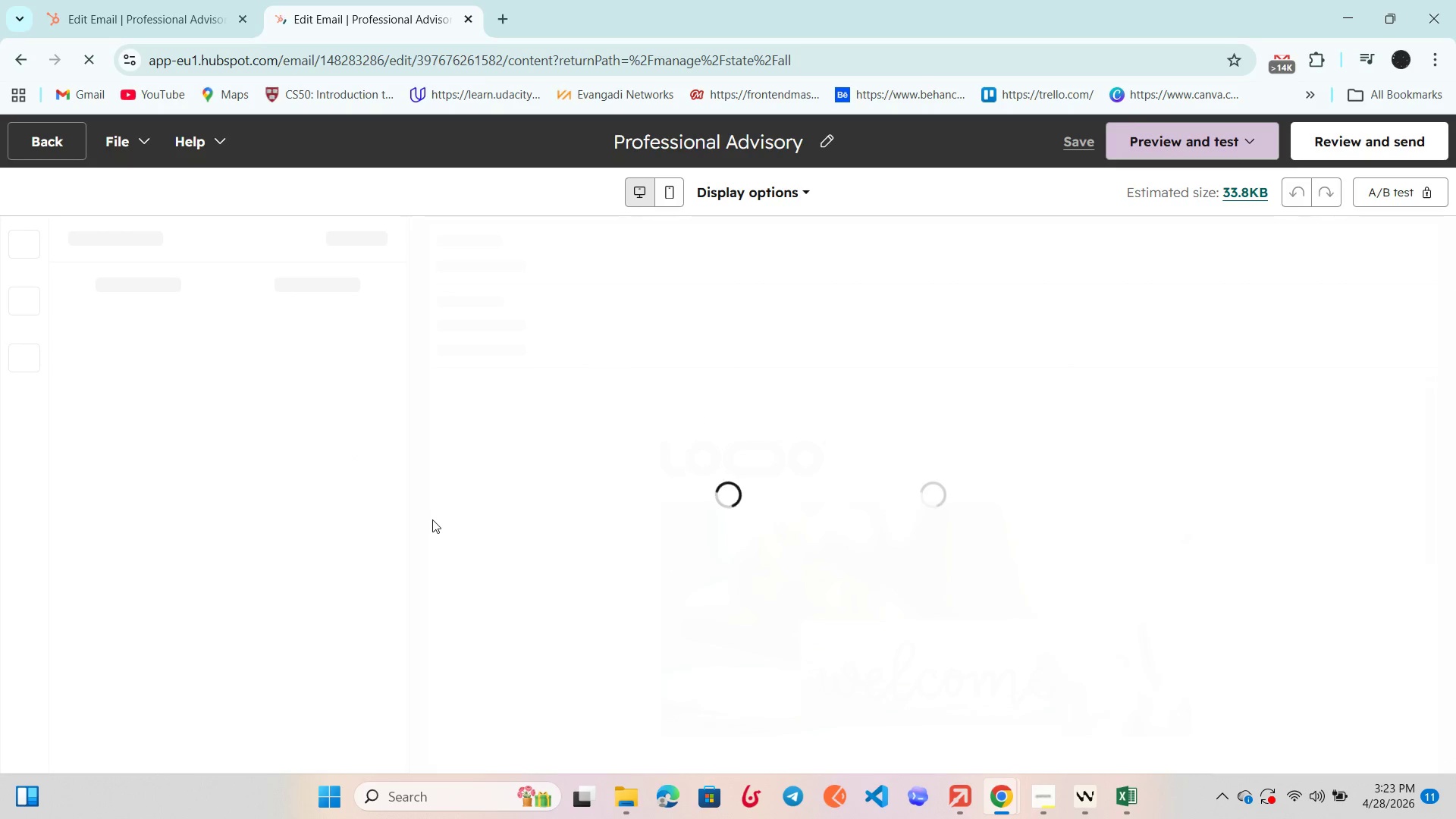 
left_click([824, 314])
 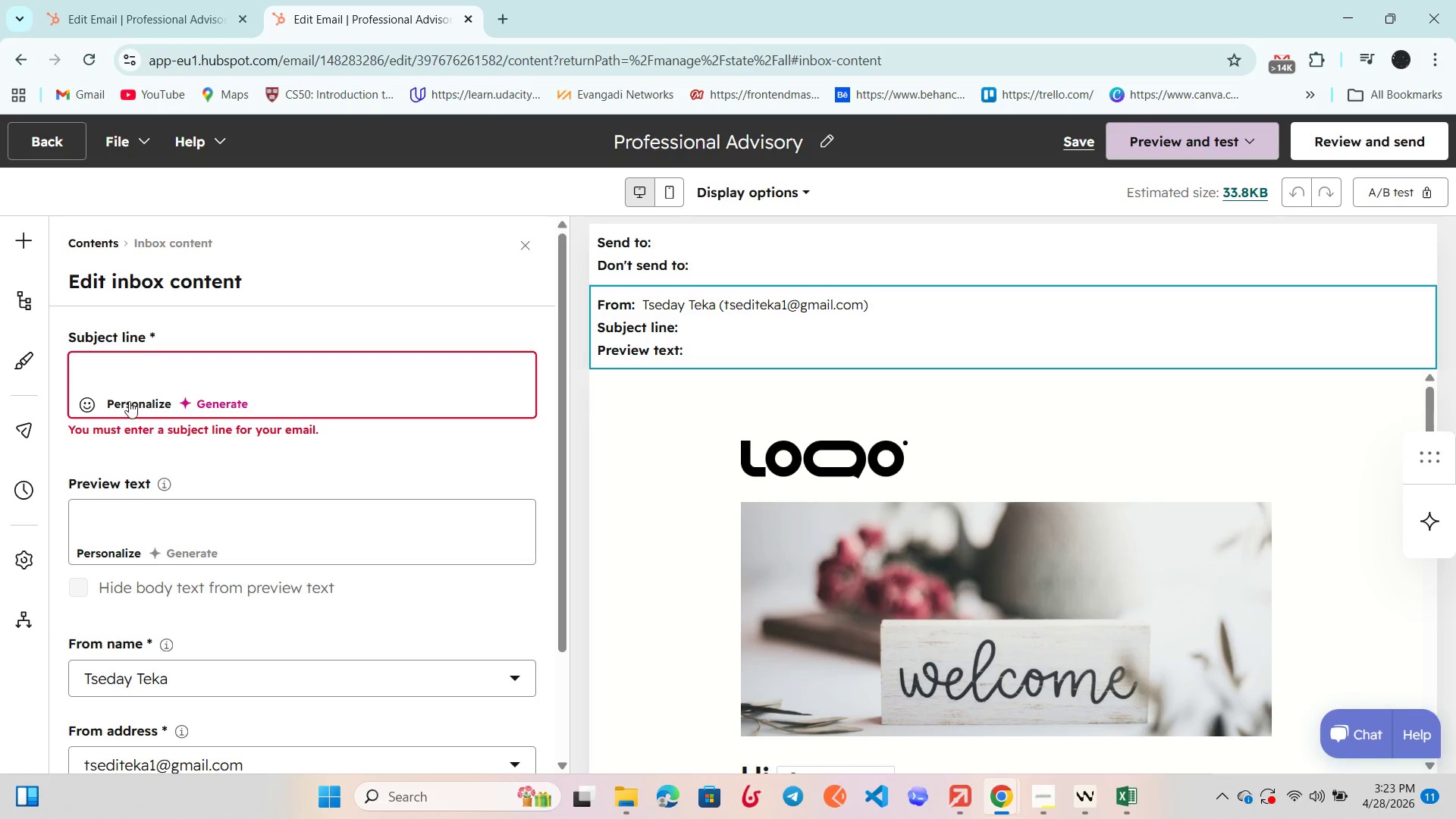 
left_click([129, 368])
 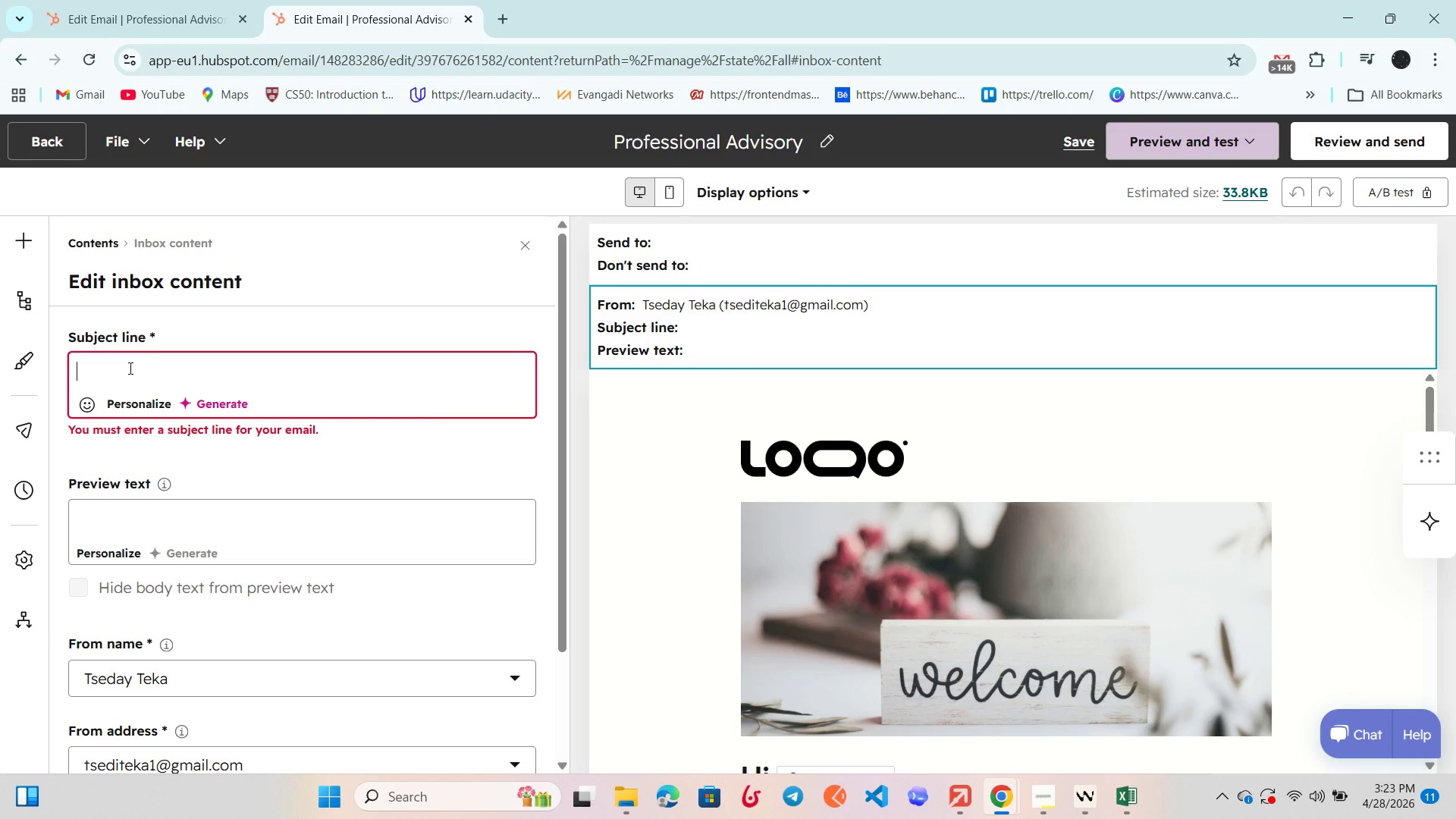 
type(Following up on )
 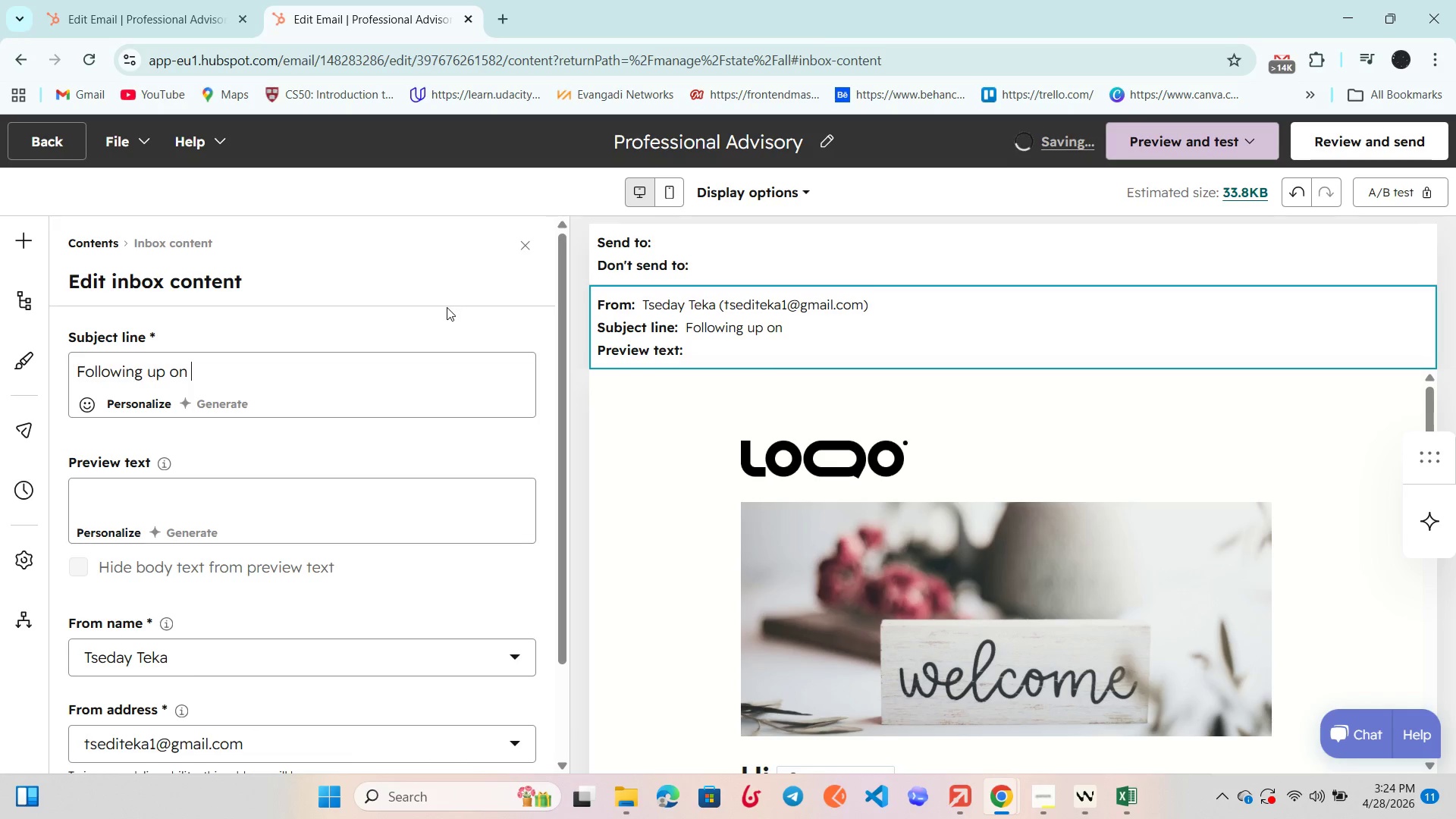 
type(conta)
 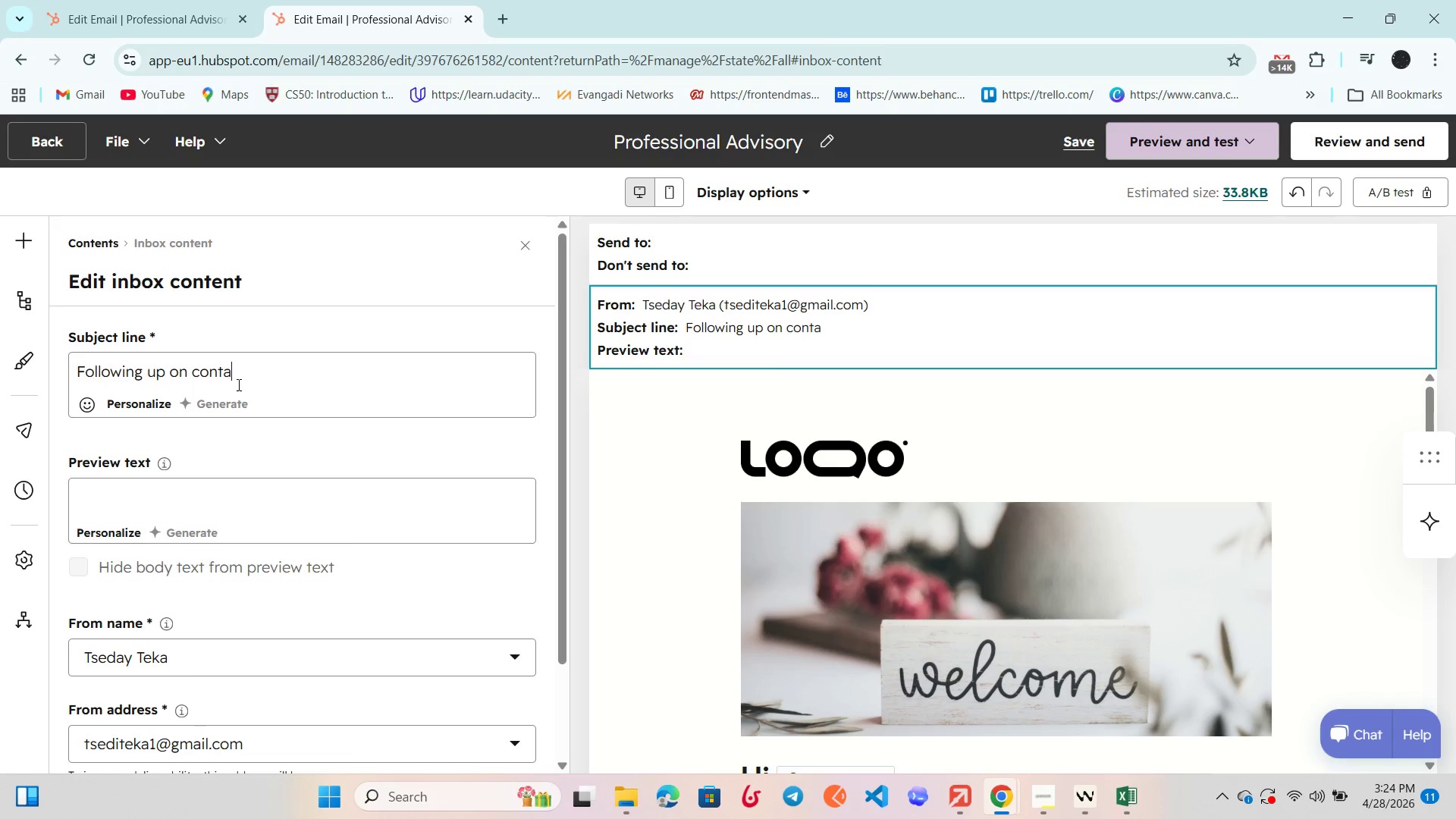 
left_click_drag(start_coordinate=[247, 381], to_coordinate=[192, 378])
 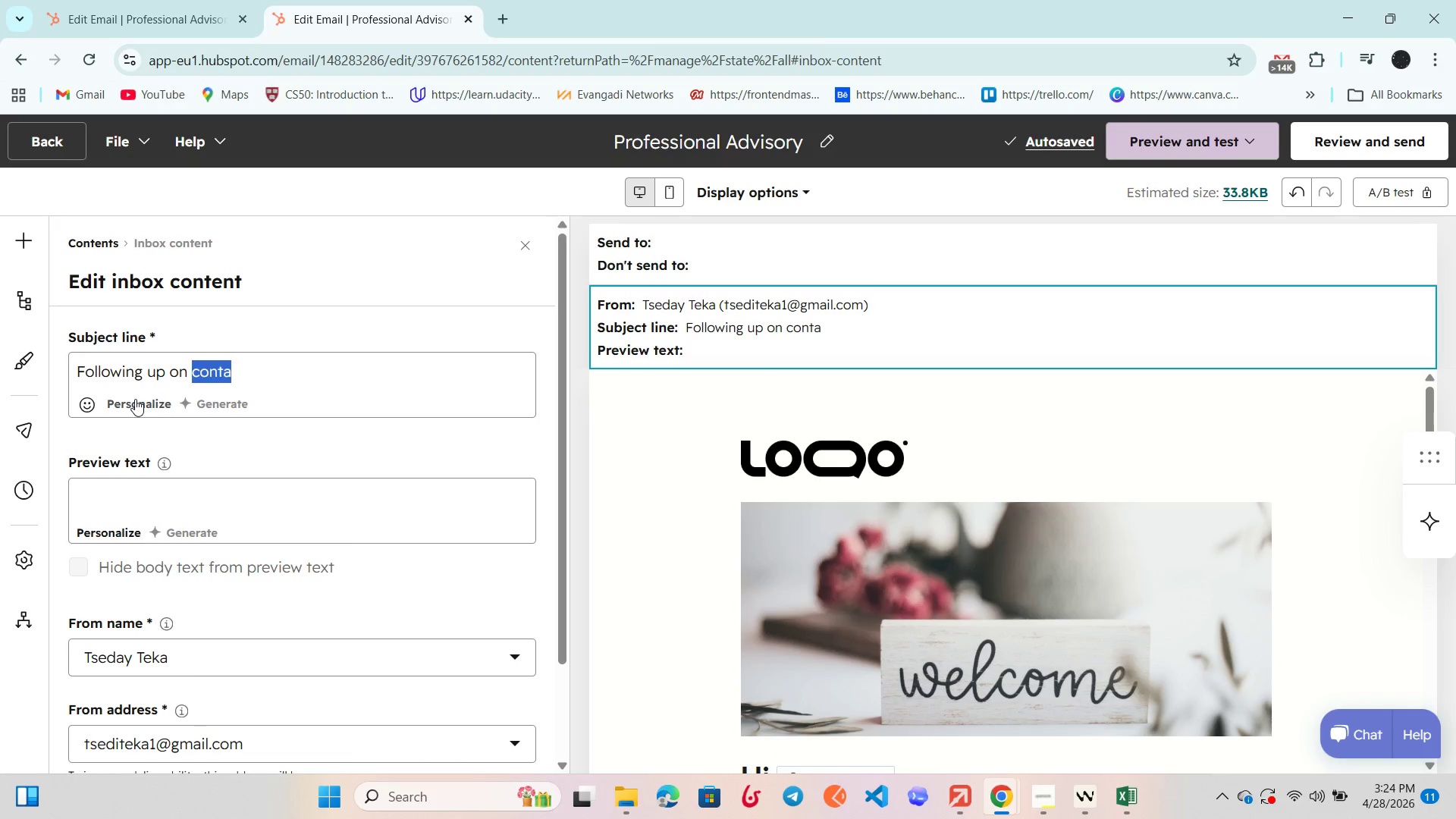 
left_click([135, 399])
 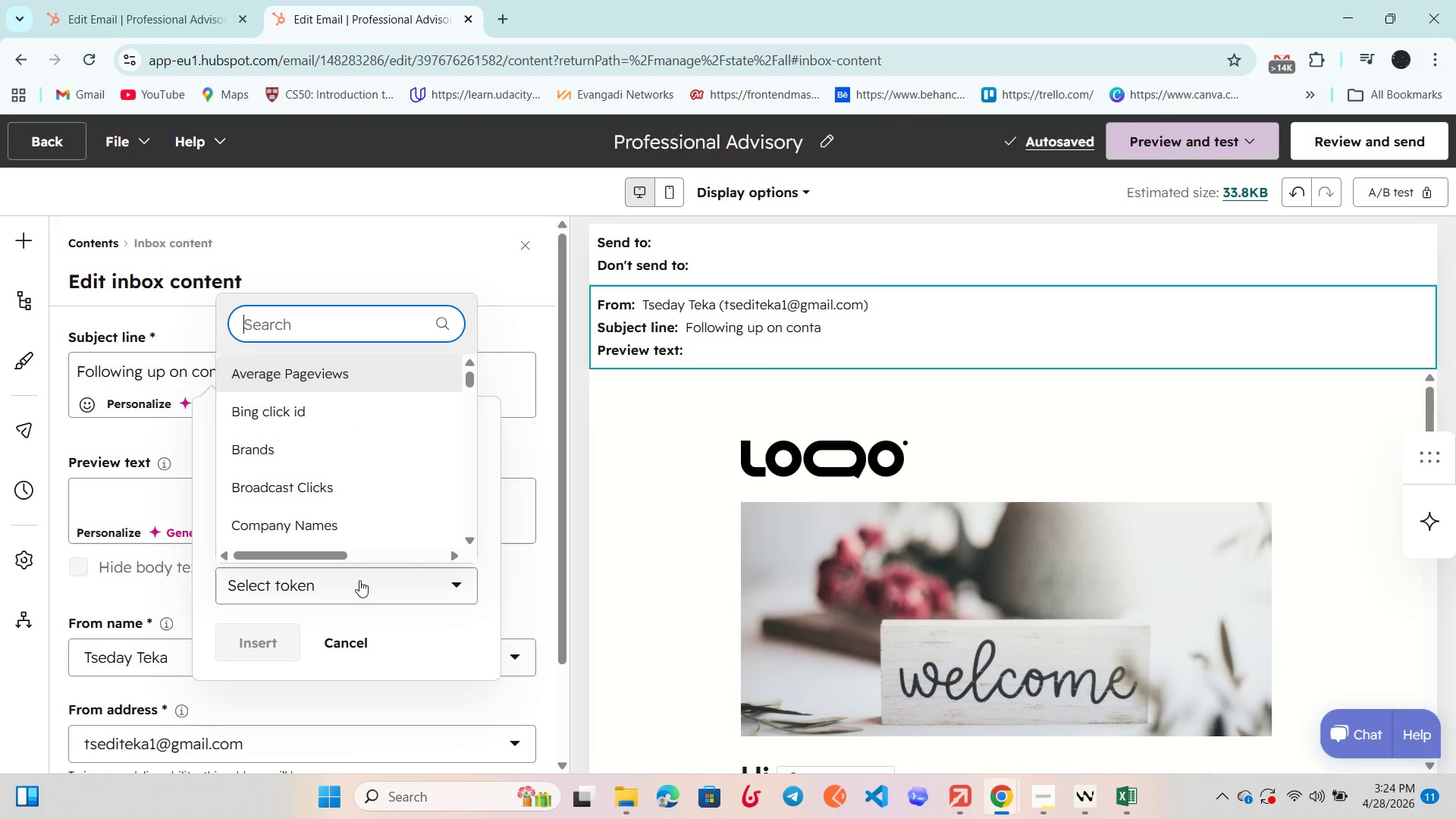 
type(Conf)
 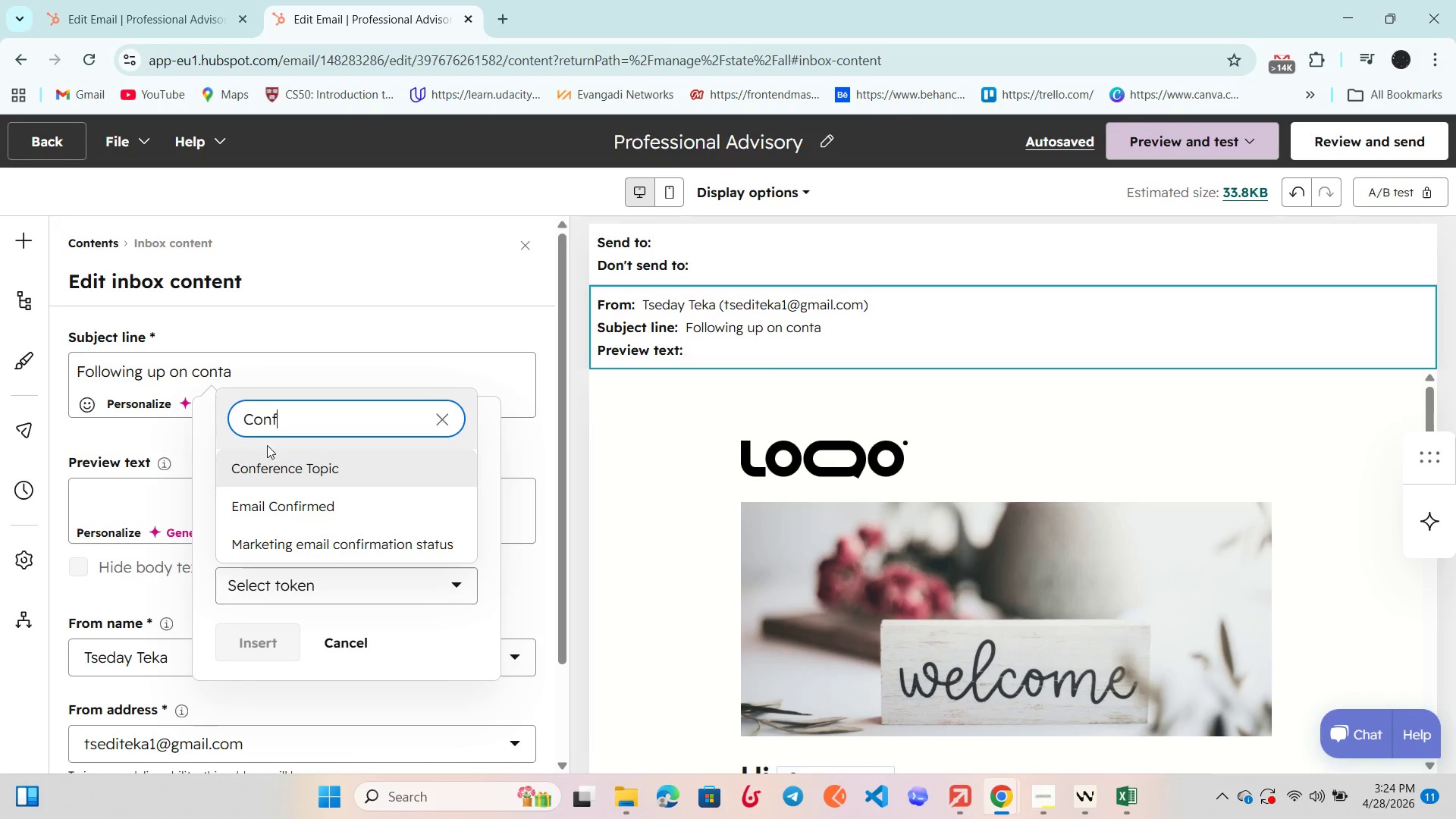 
left_click([294, 469])
 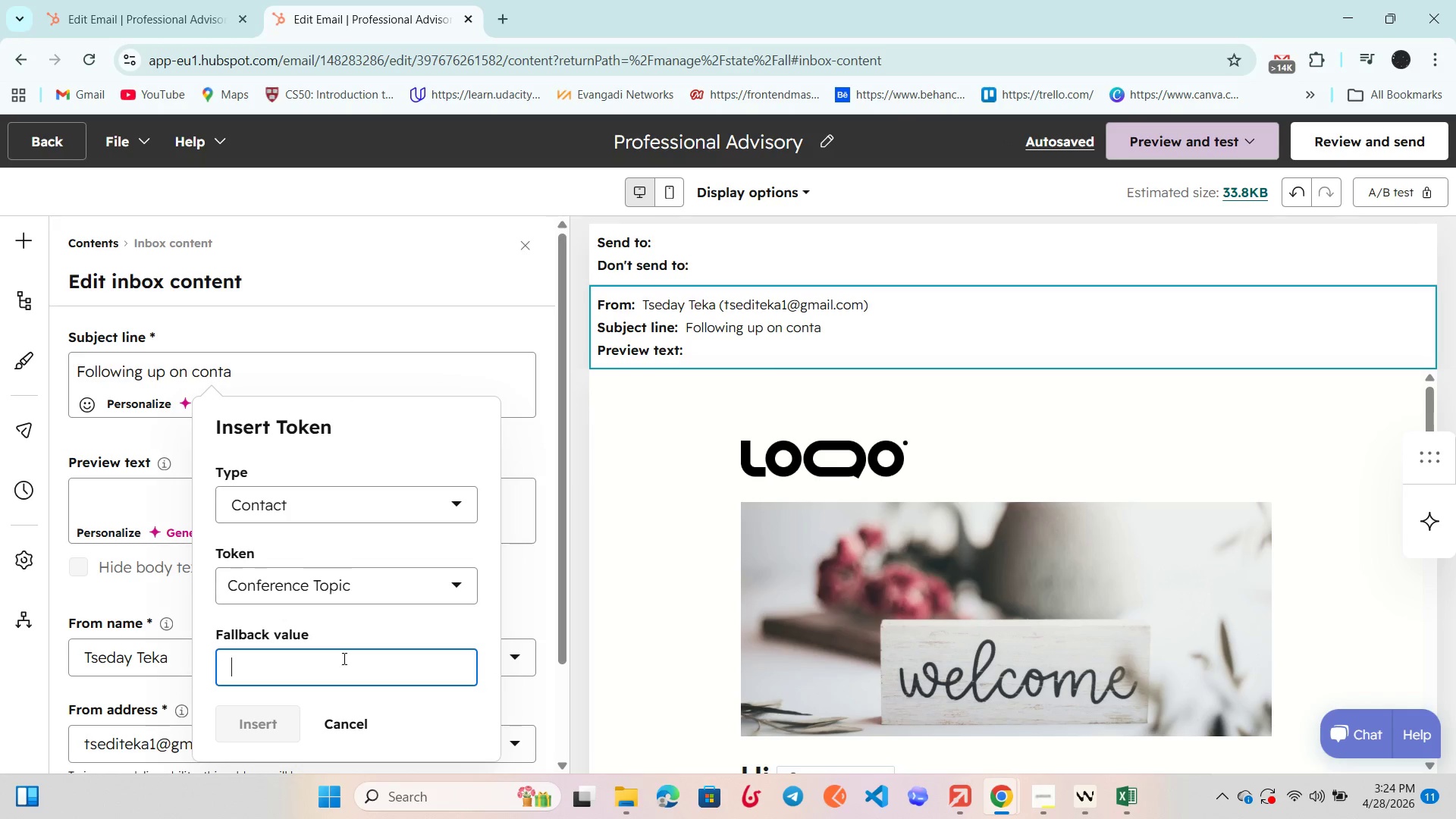 
type(Confre)
key(Backspace)
key(Backspace)
type(erence Topic)
 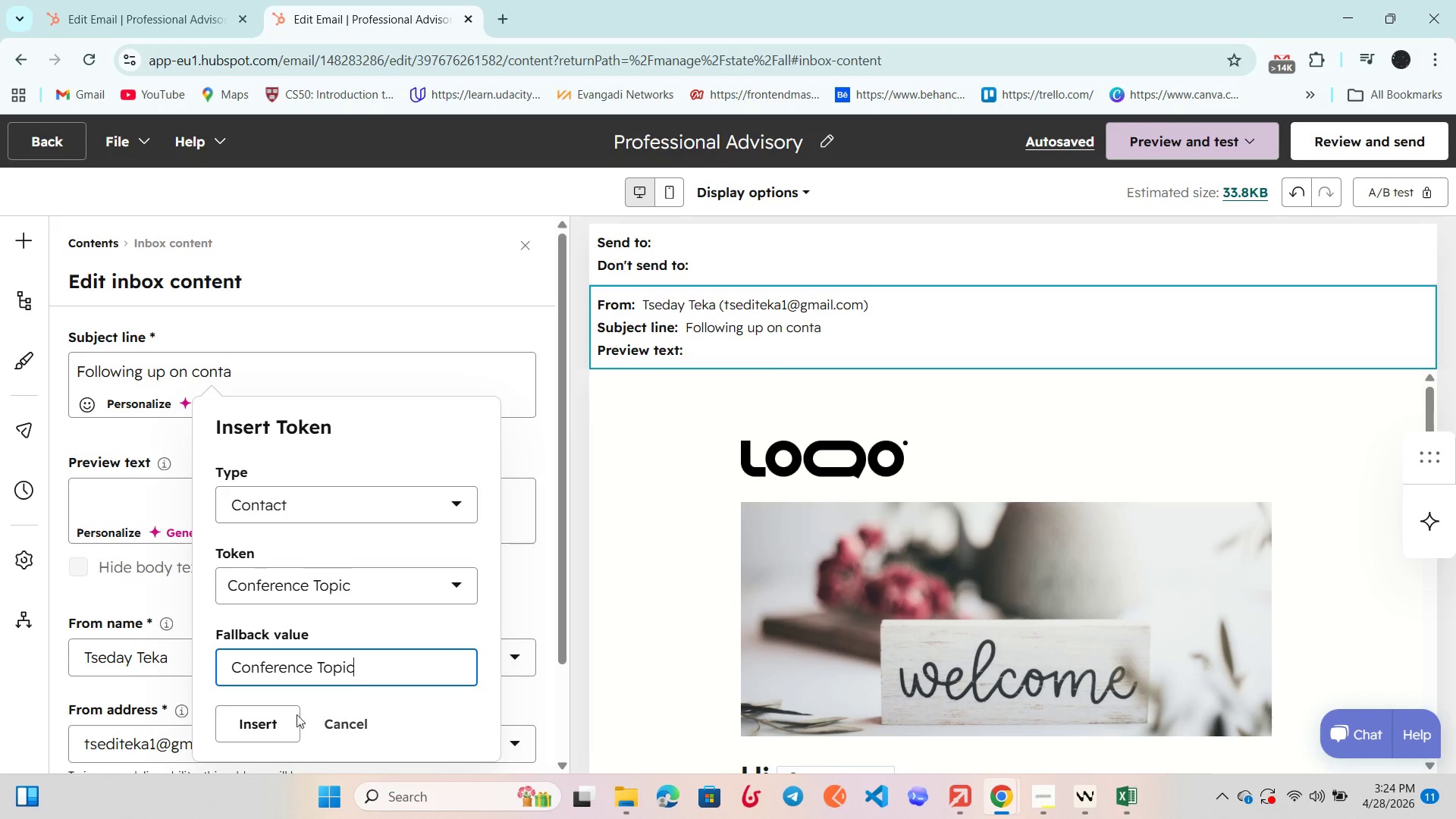 
left_click([259, 723])
 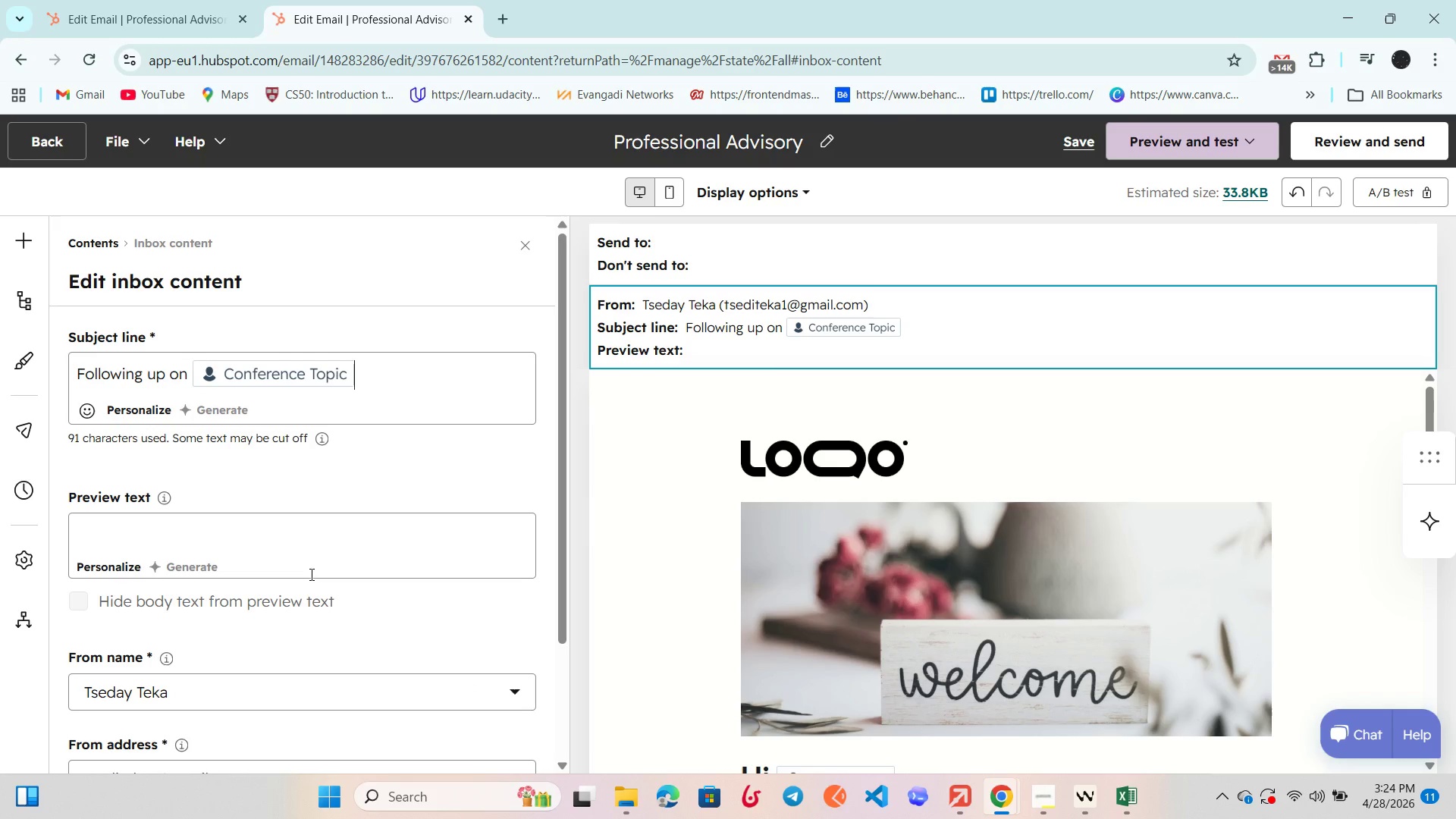 
left_click([215, 526])
 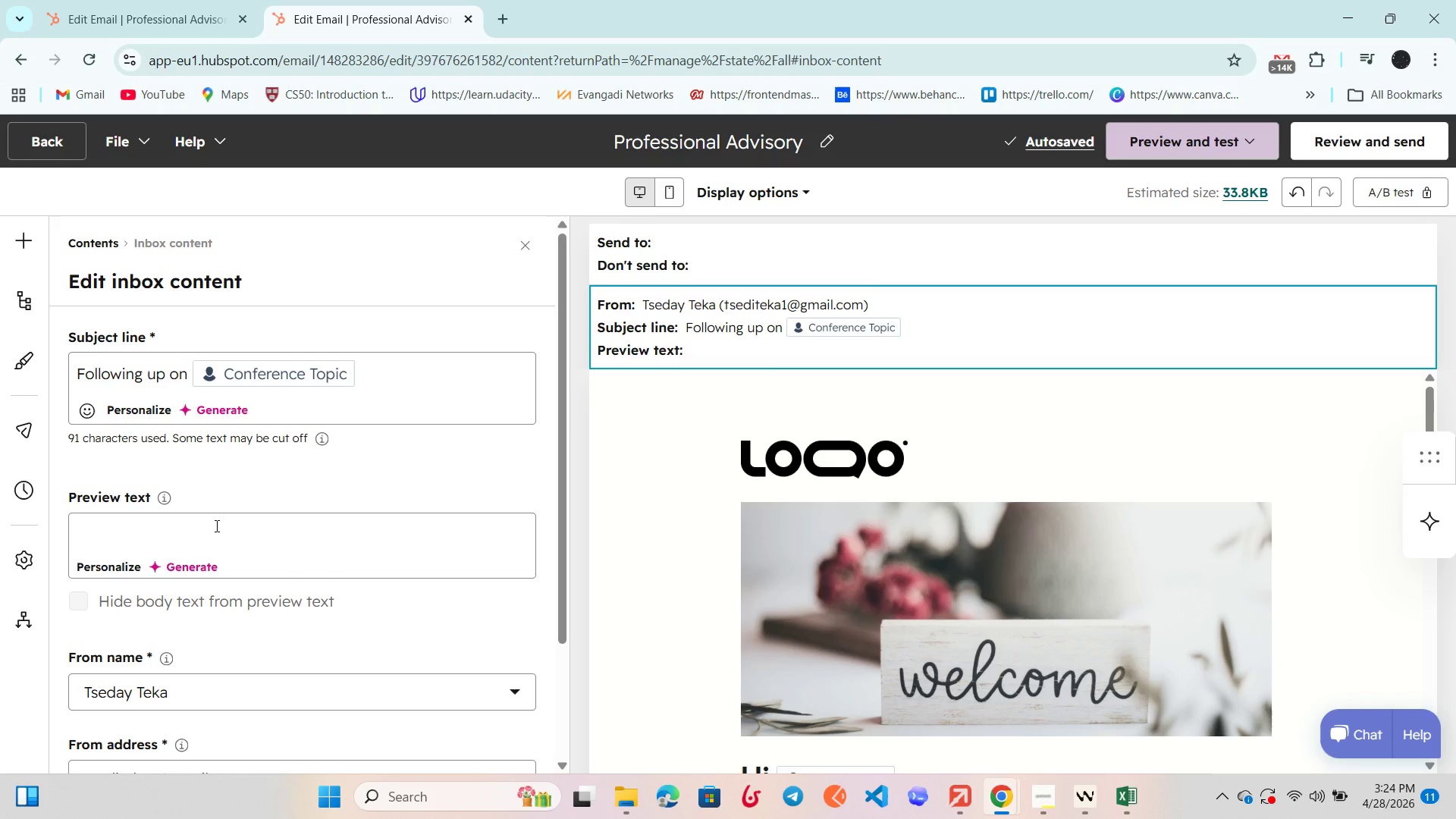 
type(A quick follow-p after the conference)
 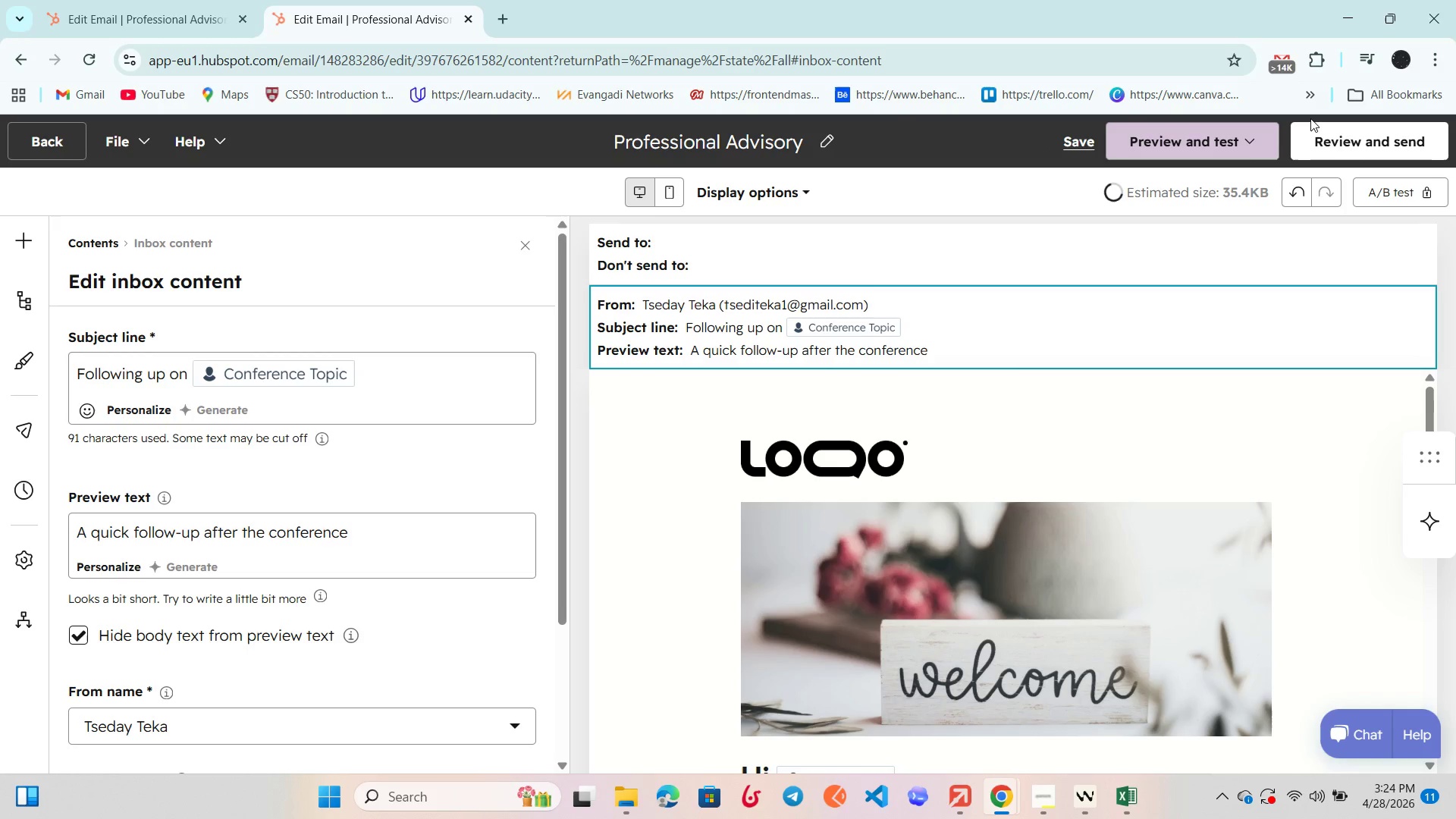 
scroll: coordinate [216, 572], scroll_direction: down, amount: 5.0
 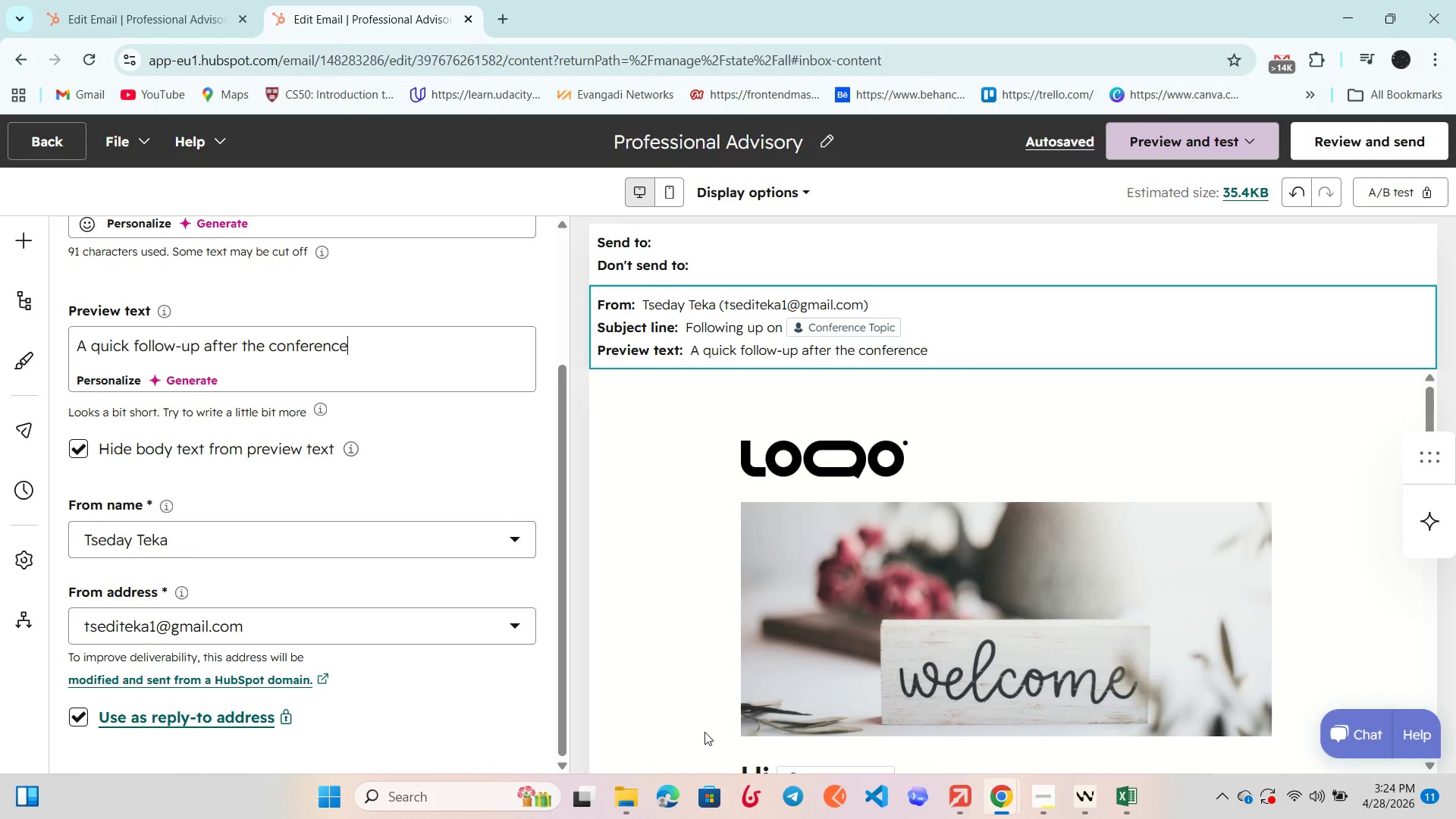 
wait(6.23)
 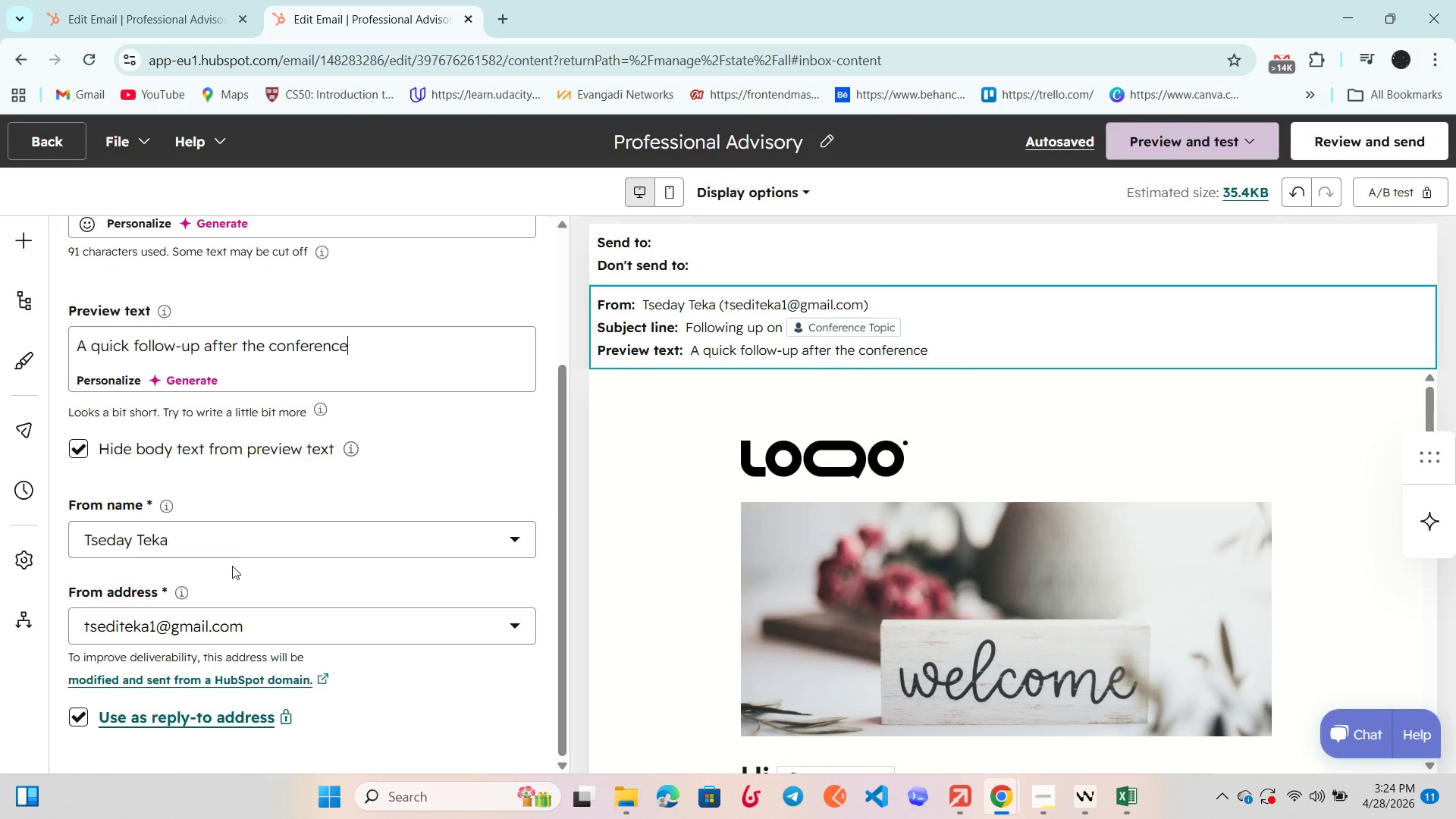 
left_click([1131, 807])
 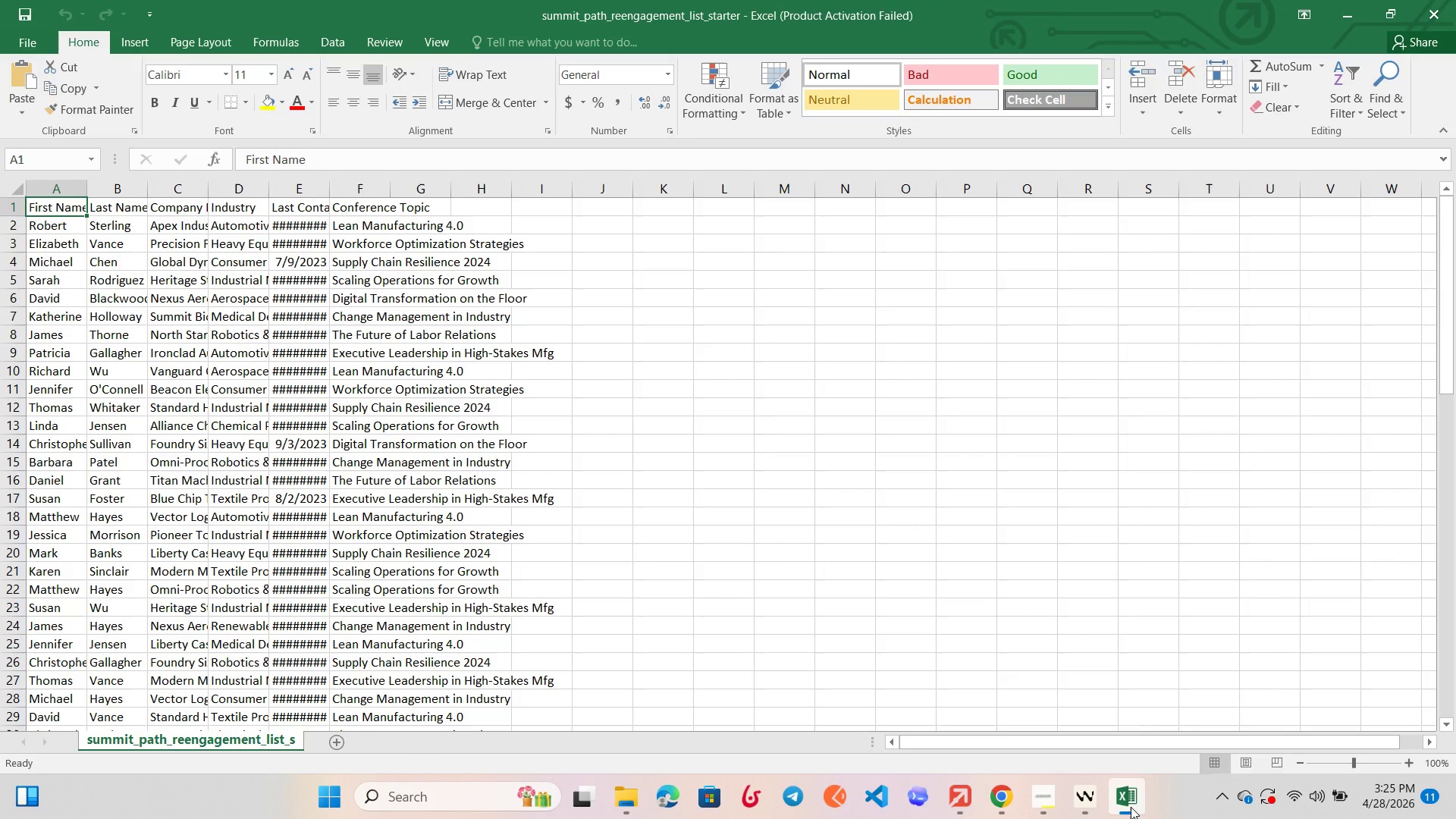 
left_click([1131, 807])
 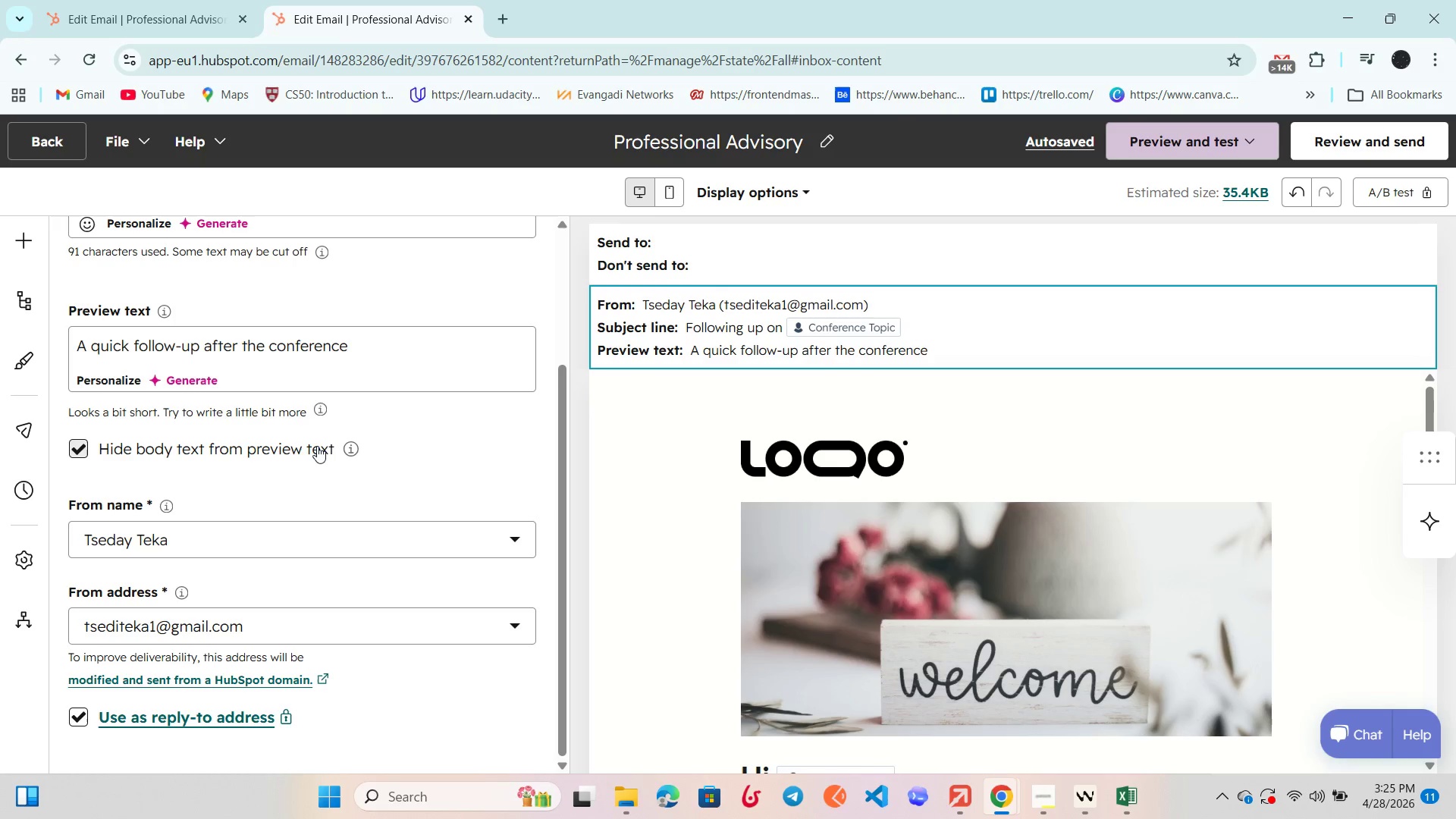 
scroll: coordinate [310, 452], scroll_direction: down, amount: 7.0
 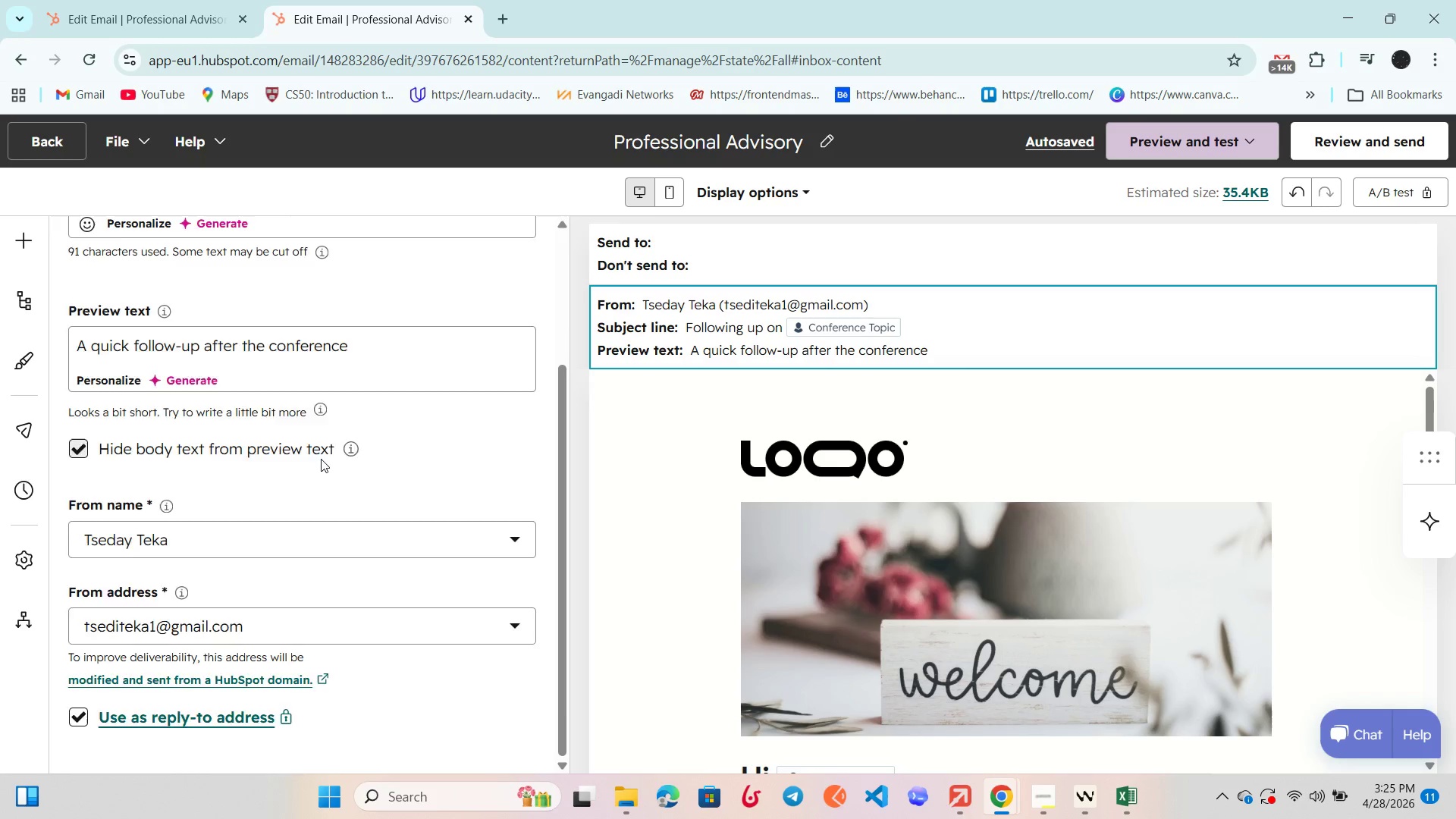 
scroll: coordinate [321, 459], scroll_direction: up, amount: 6.0
 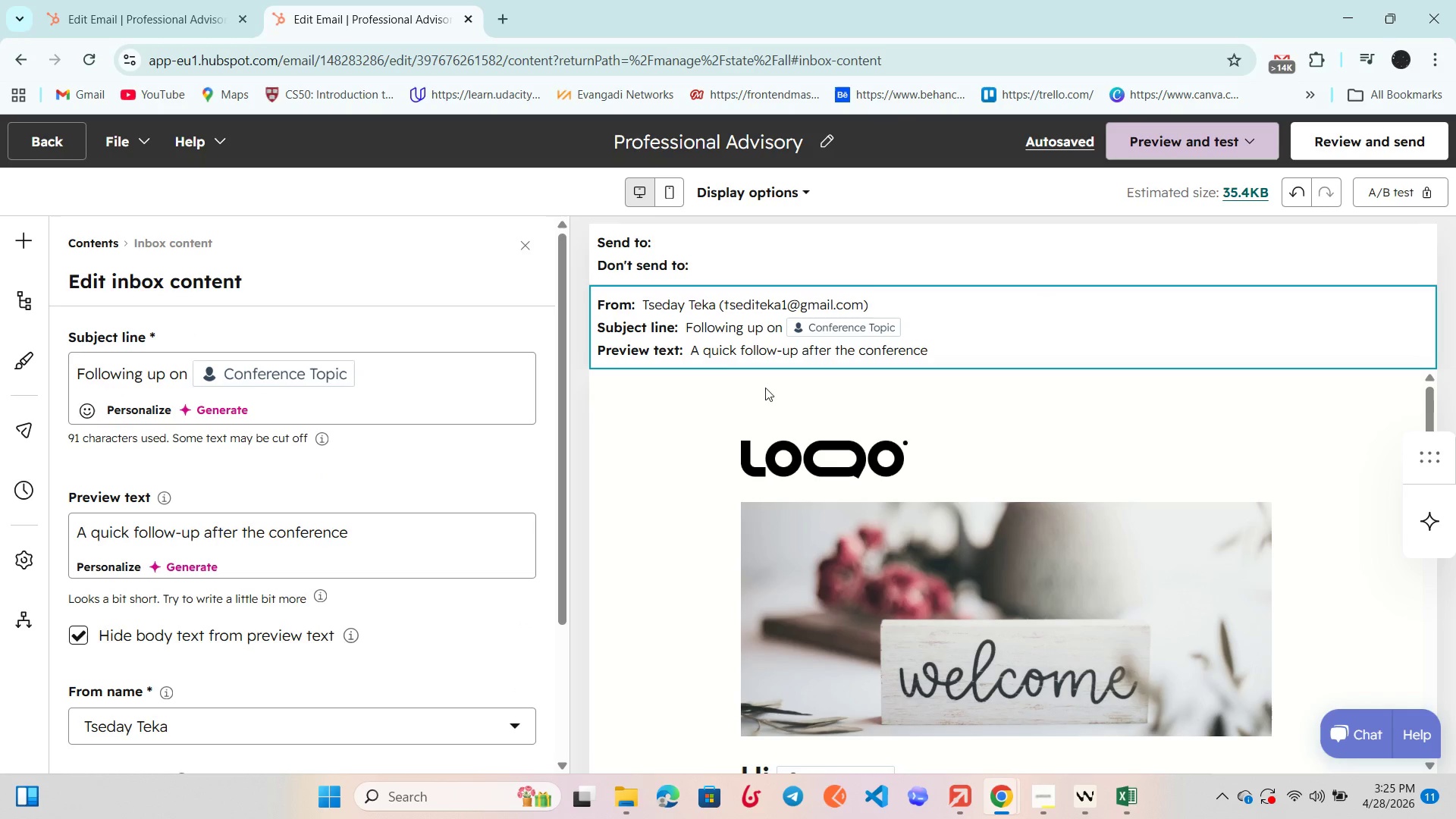 
left_click([576, 429])
 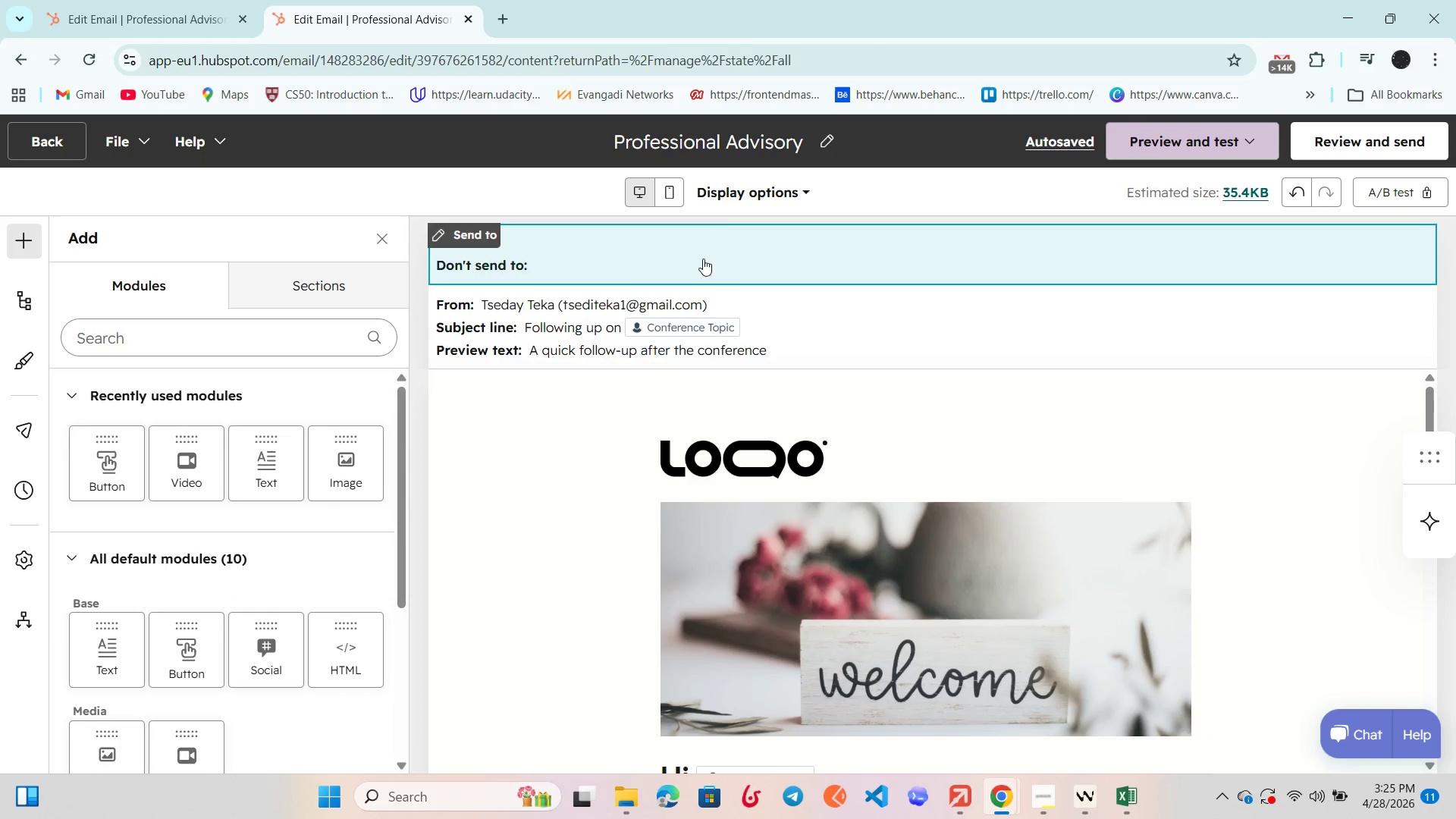 
left_click([639, 244])
 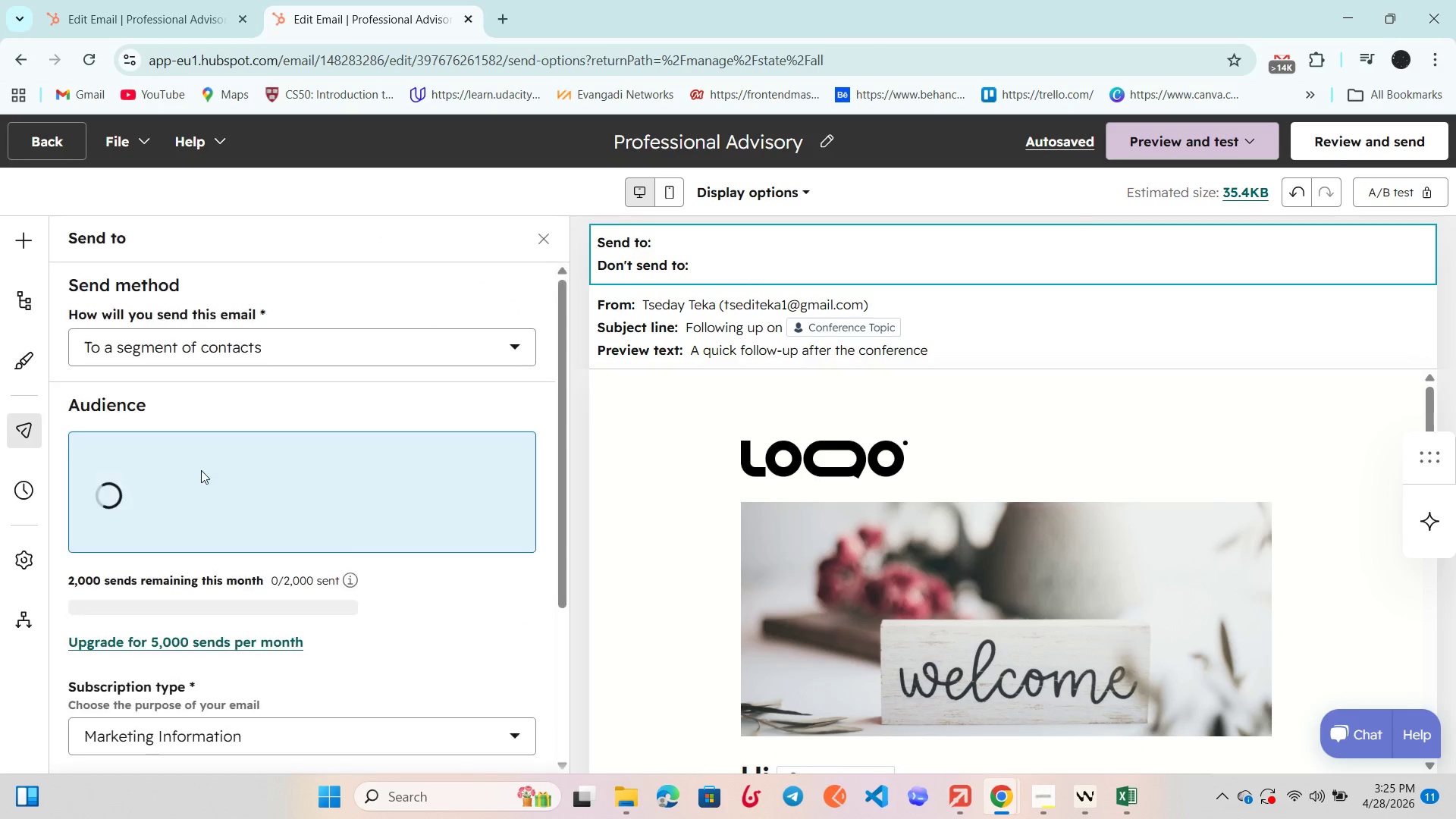 
scroll: coordinate [198, 472], scroll_direction: down, amount: 5.0
 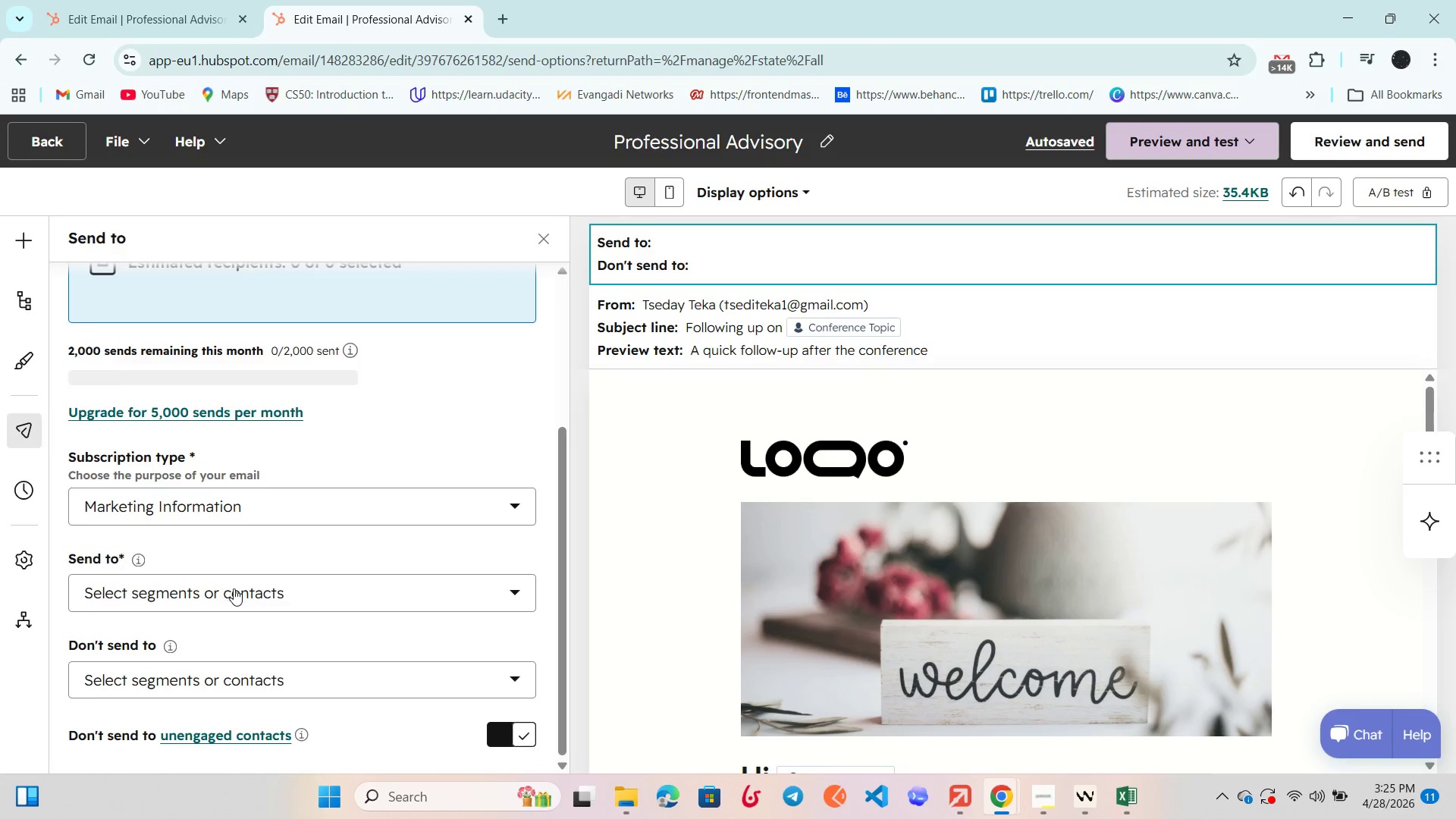 
left_click([234, 588])
 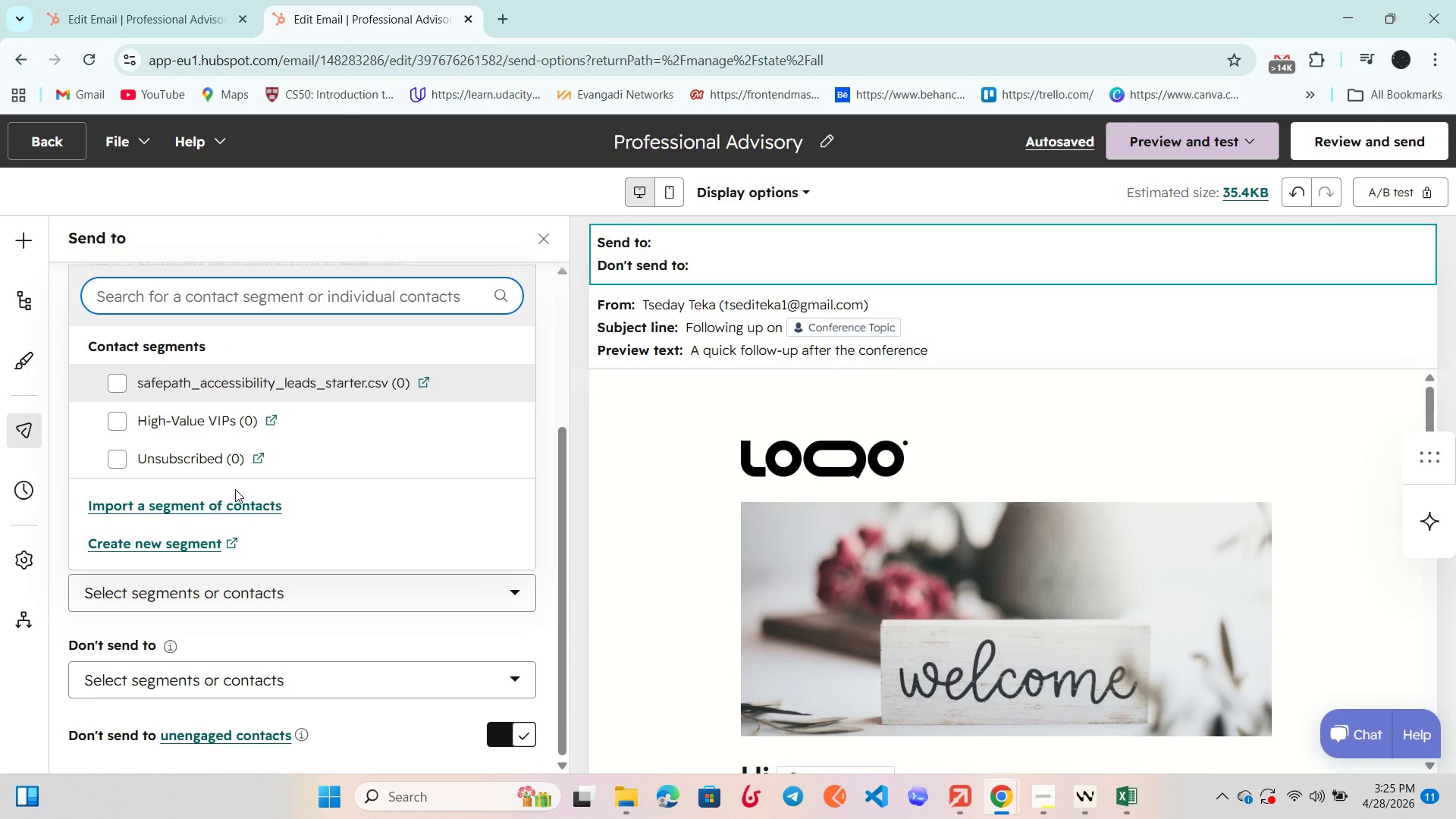 
scroll: coordinate [300, 444], scroll_direction: down, amount: 11.0
 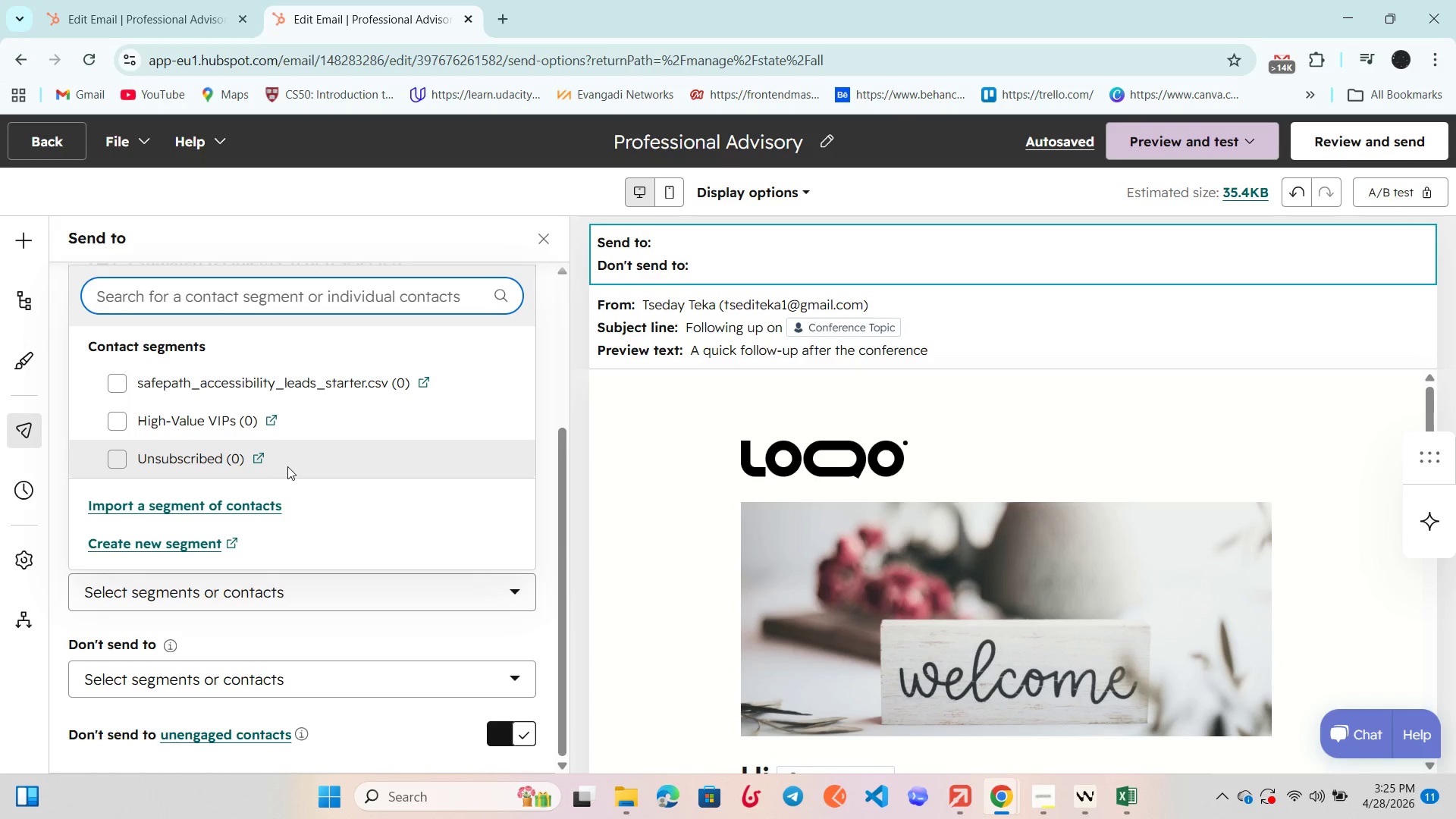 
mouse_move([345, 407])
 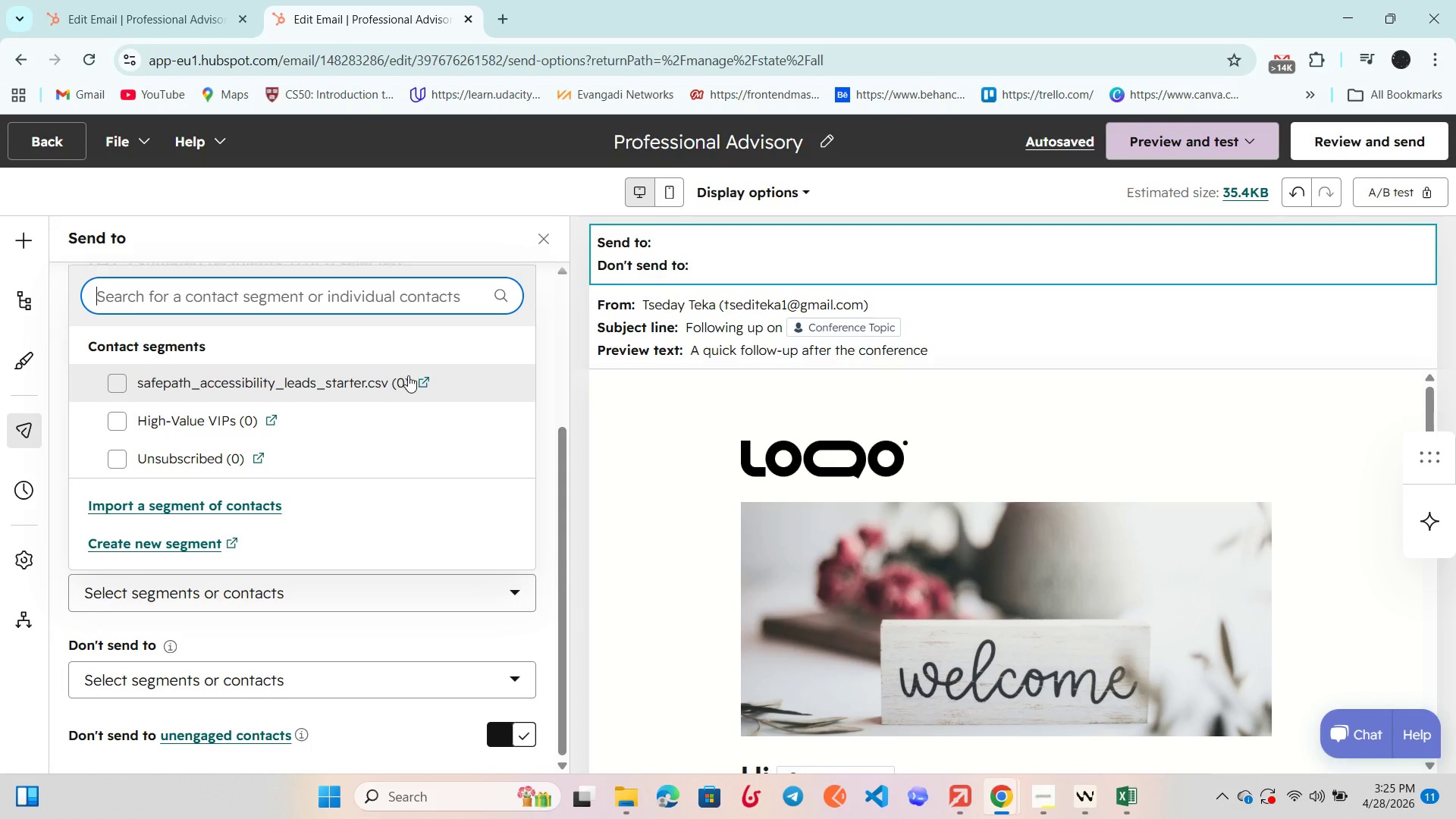 
left_click([411, 376])
 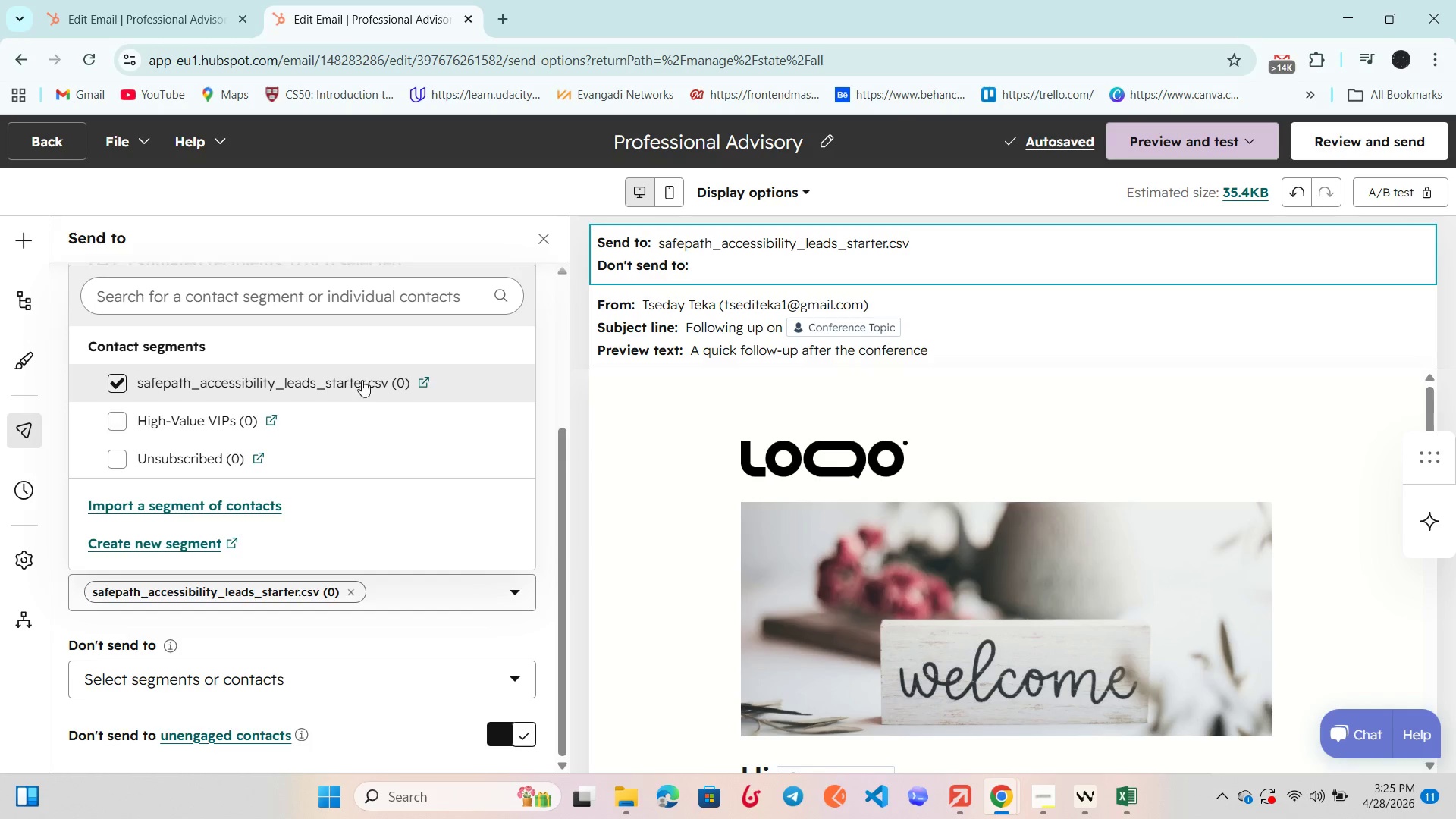 
wait(5.8)
 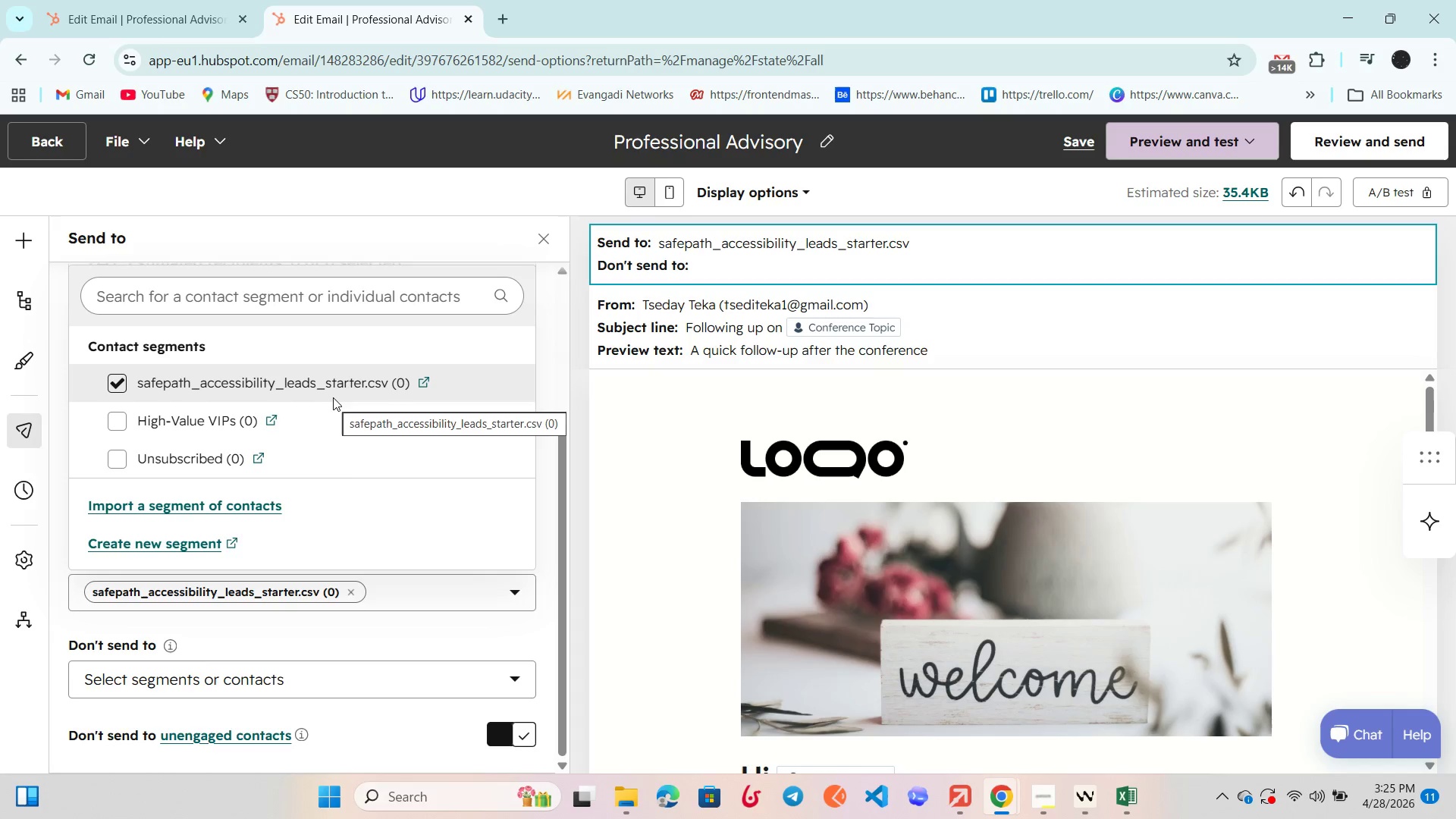 
left_click([544, 402])
 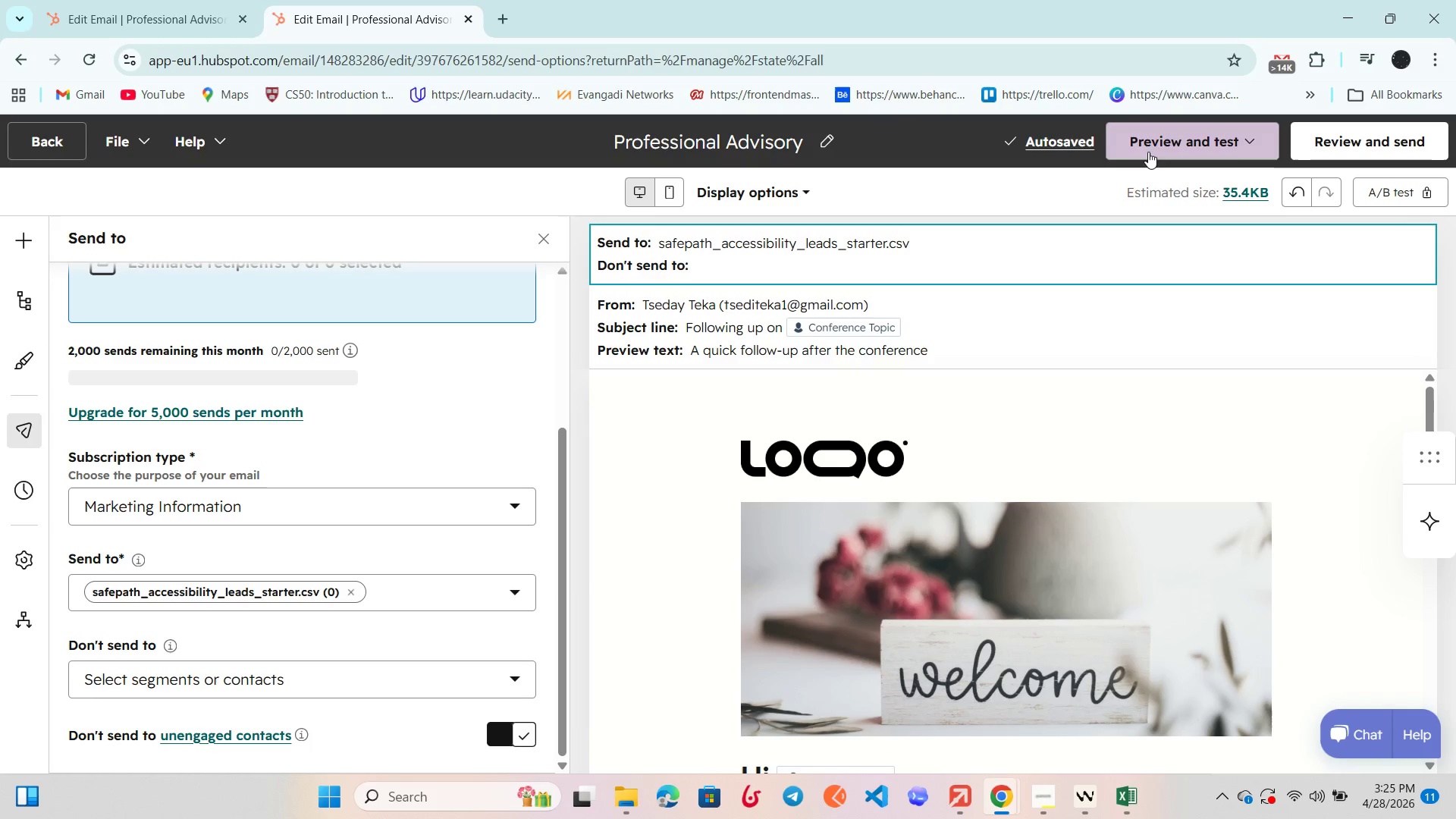 
left_click([1156, 141])
 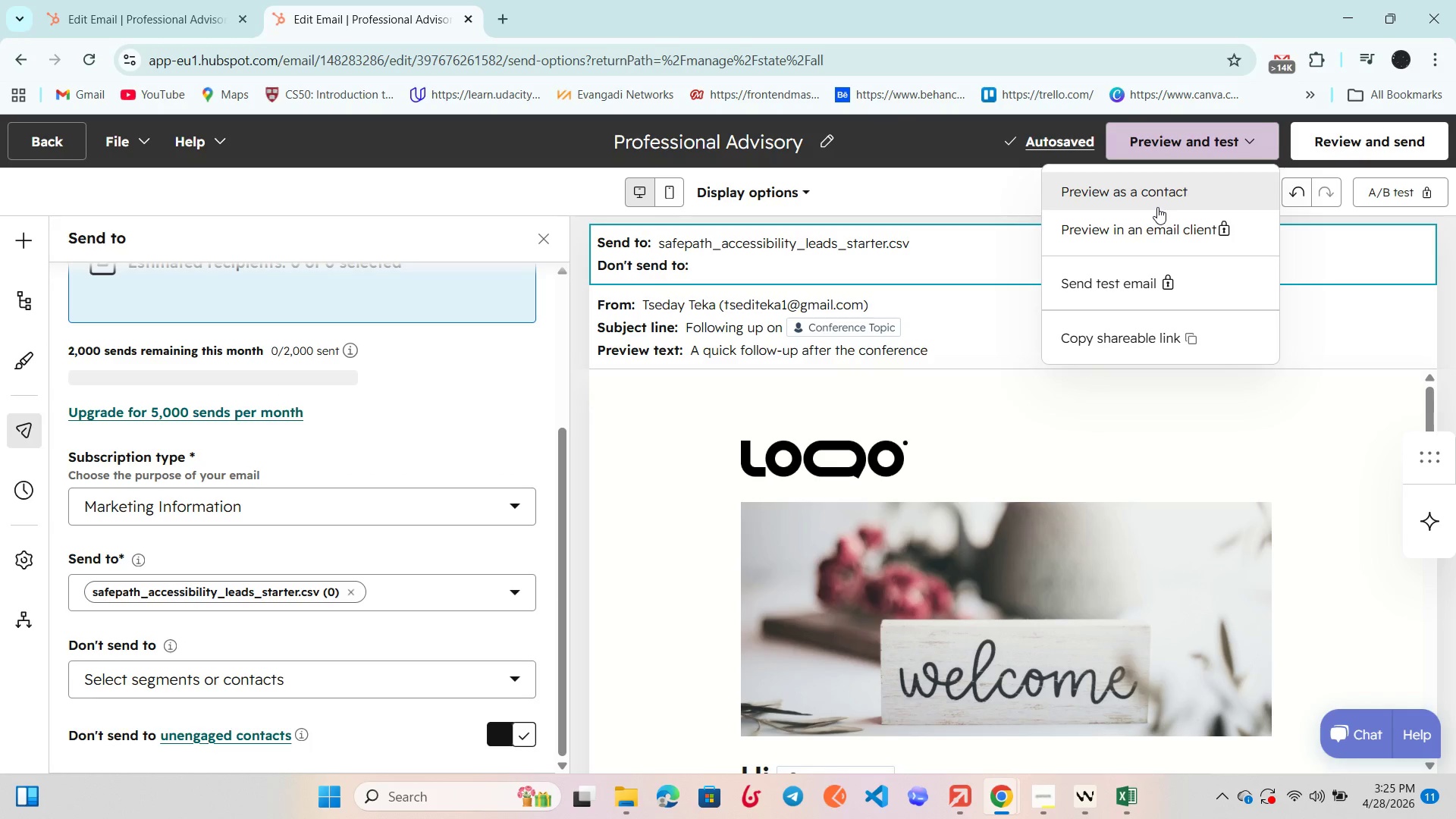 
left_click([1157, 207])
 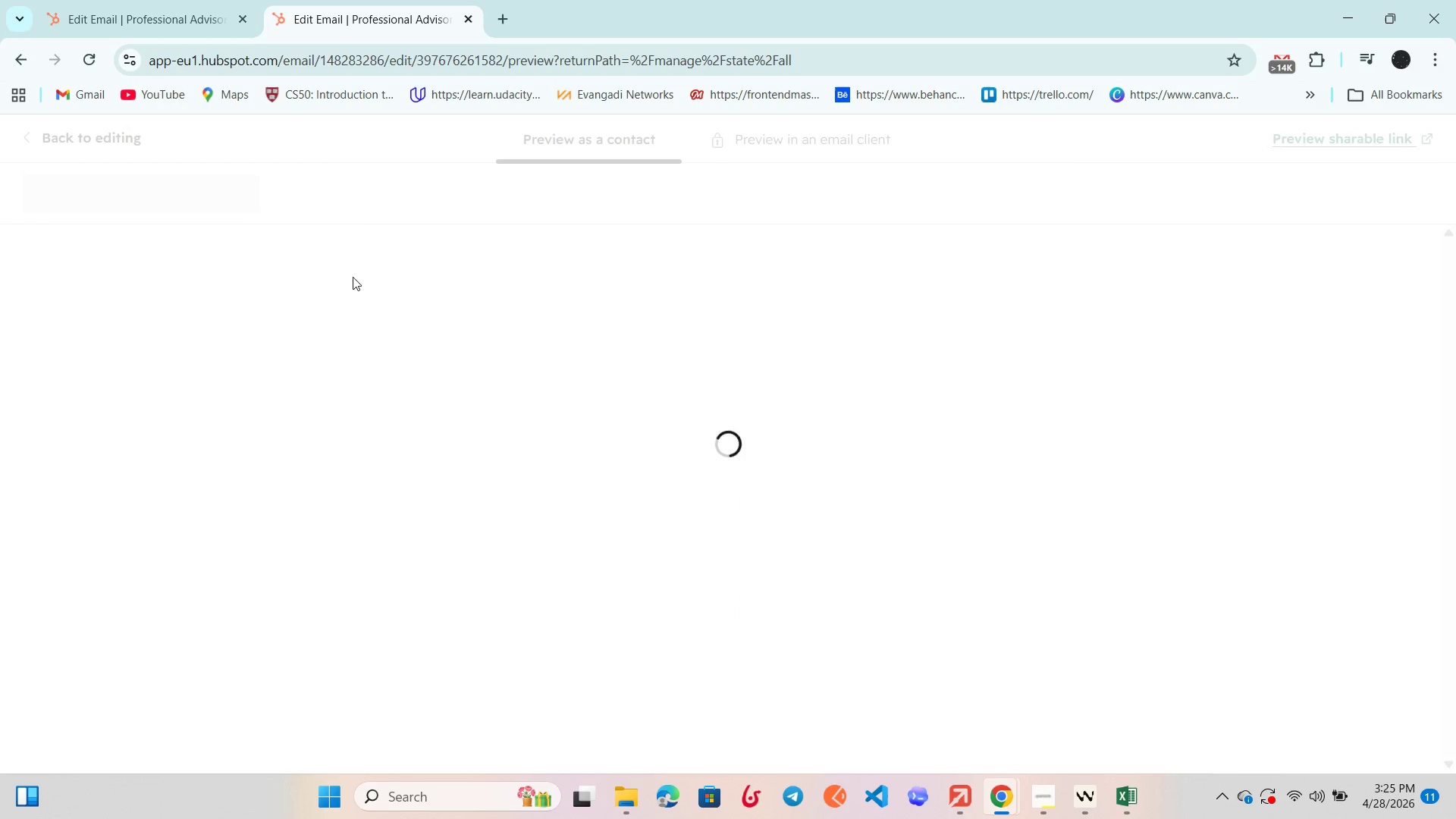 
left_click([208, 203])
 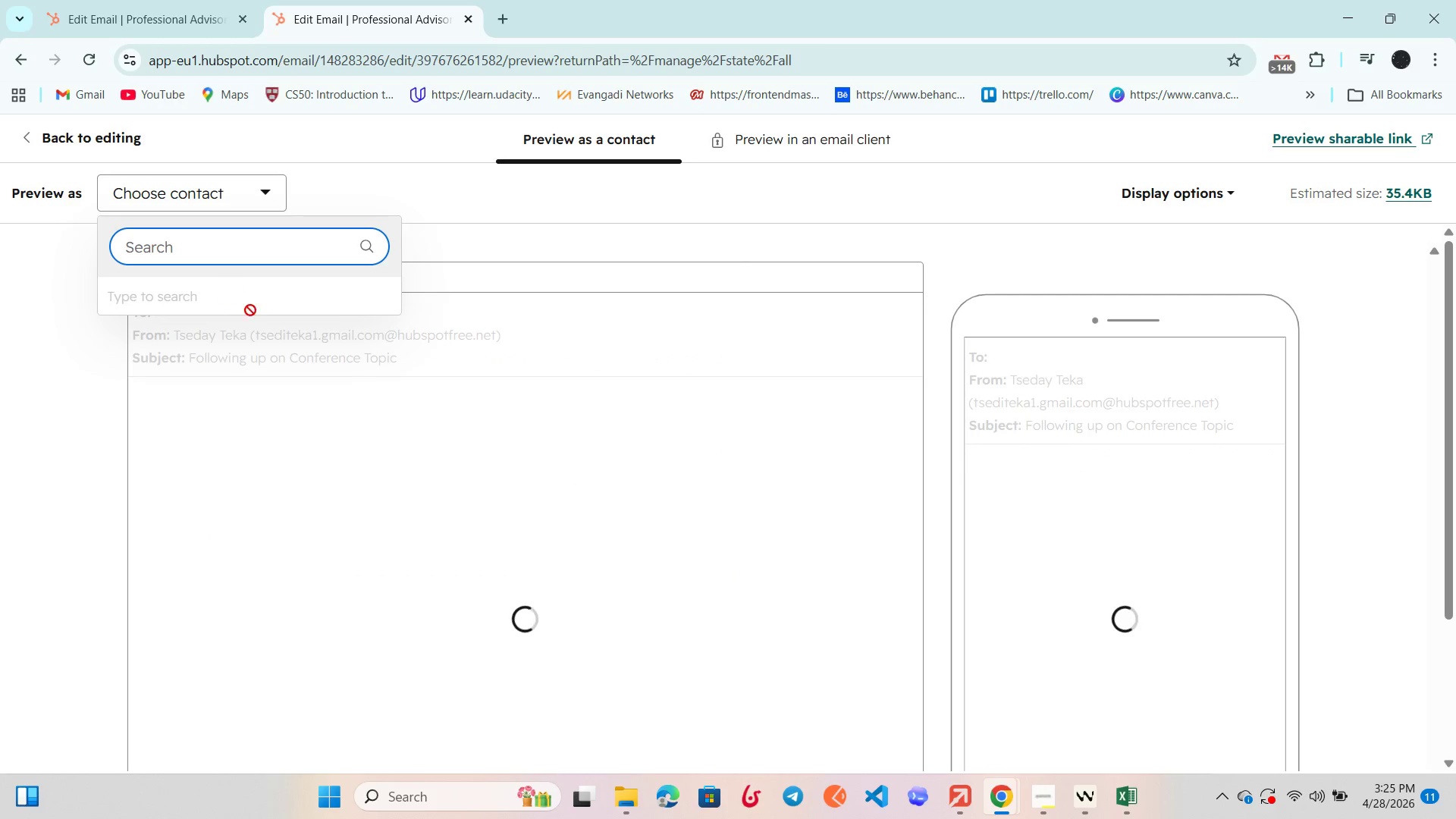 
scroll: coordinate [254, 313], scroll_direction: down, amount: 3.0
 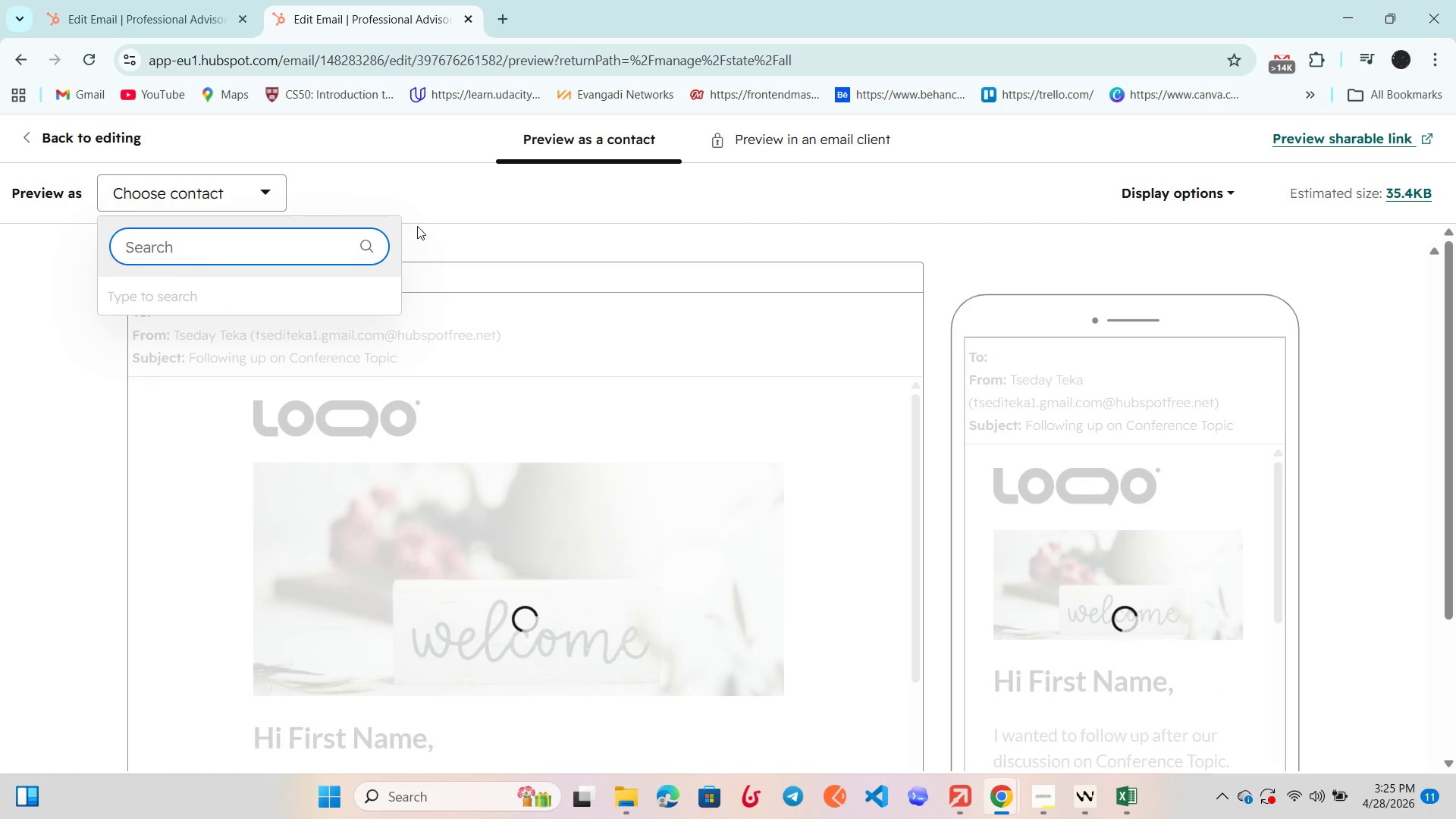 
left_click([449, 209])
 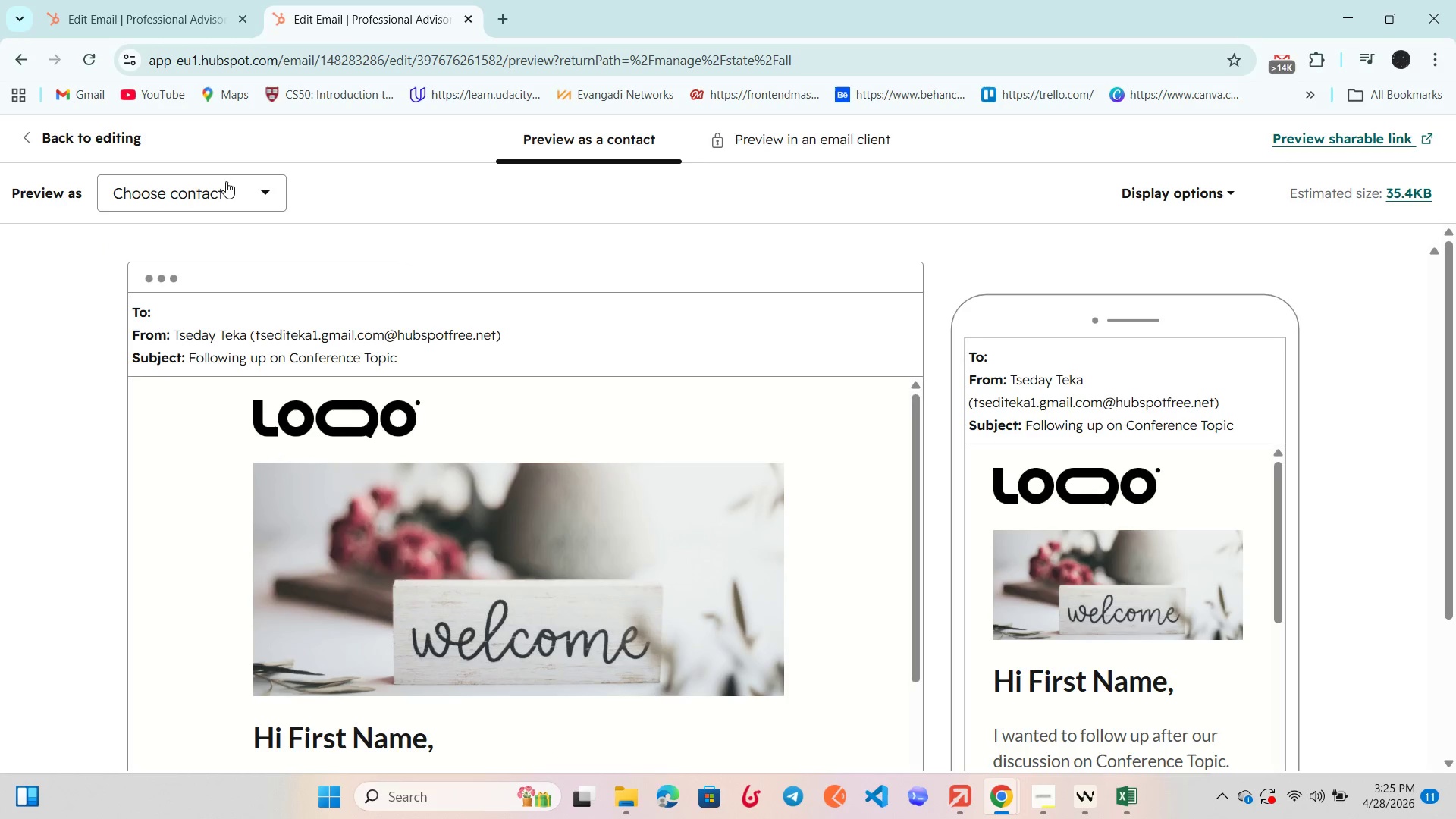 
left_click([223, 178])
 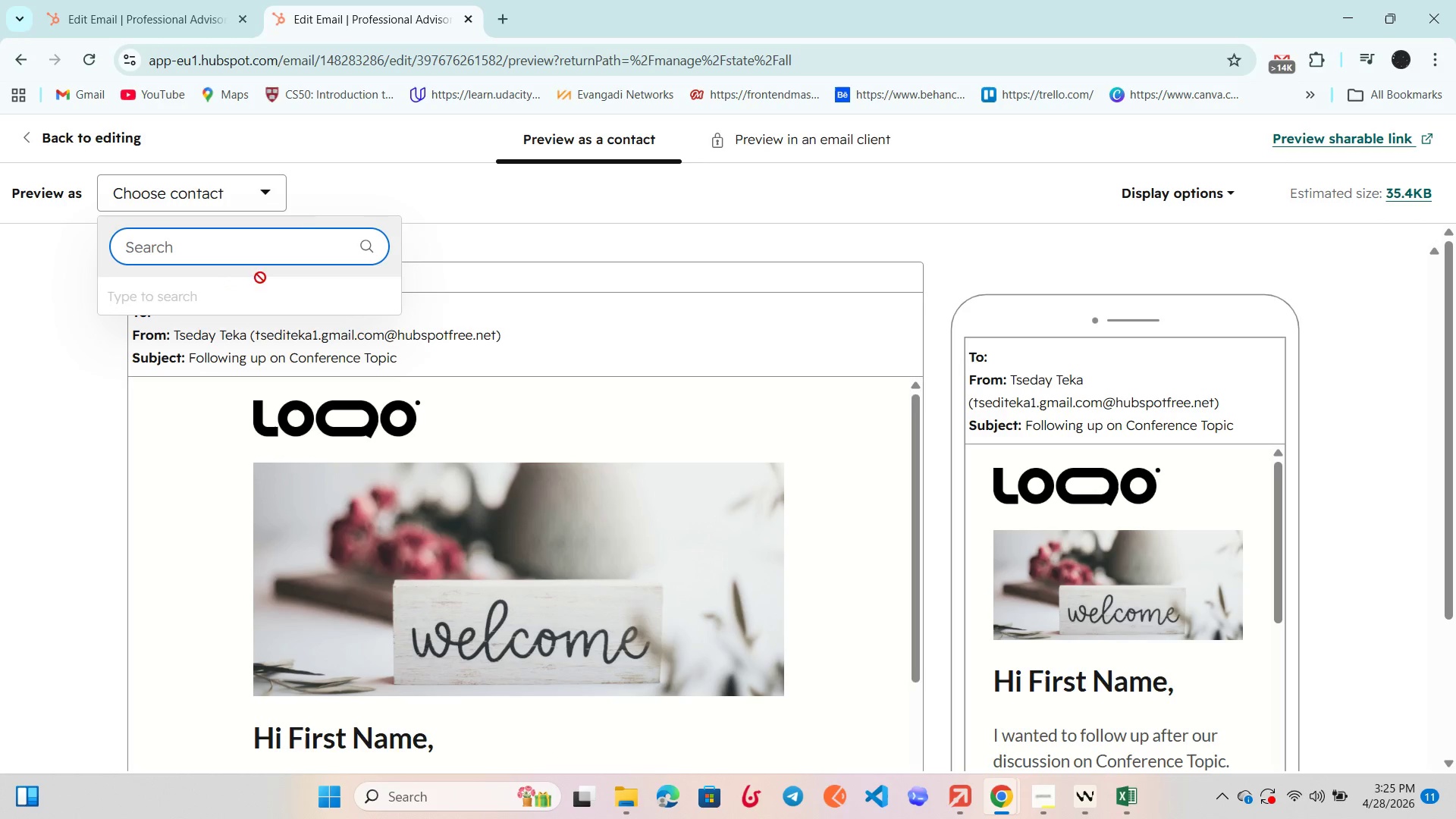 
left_click([366, 168])
 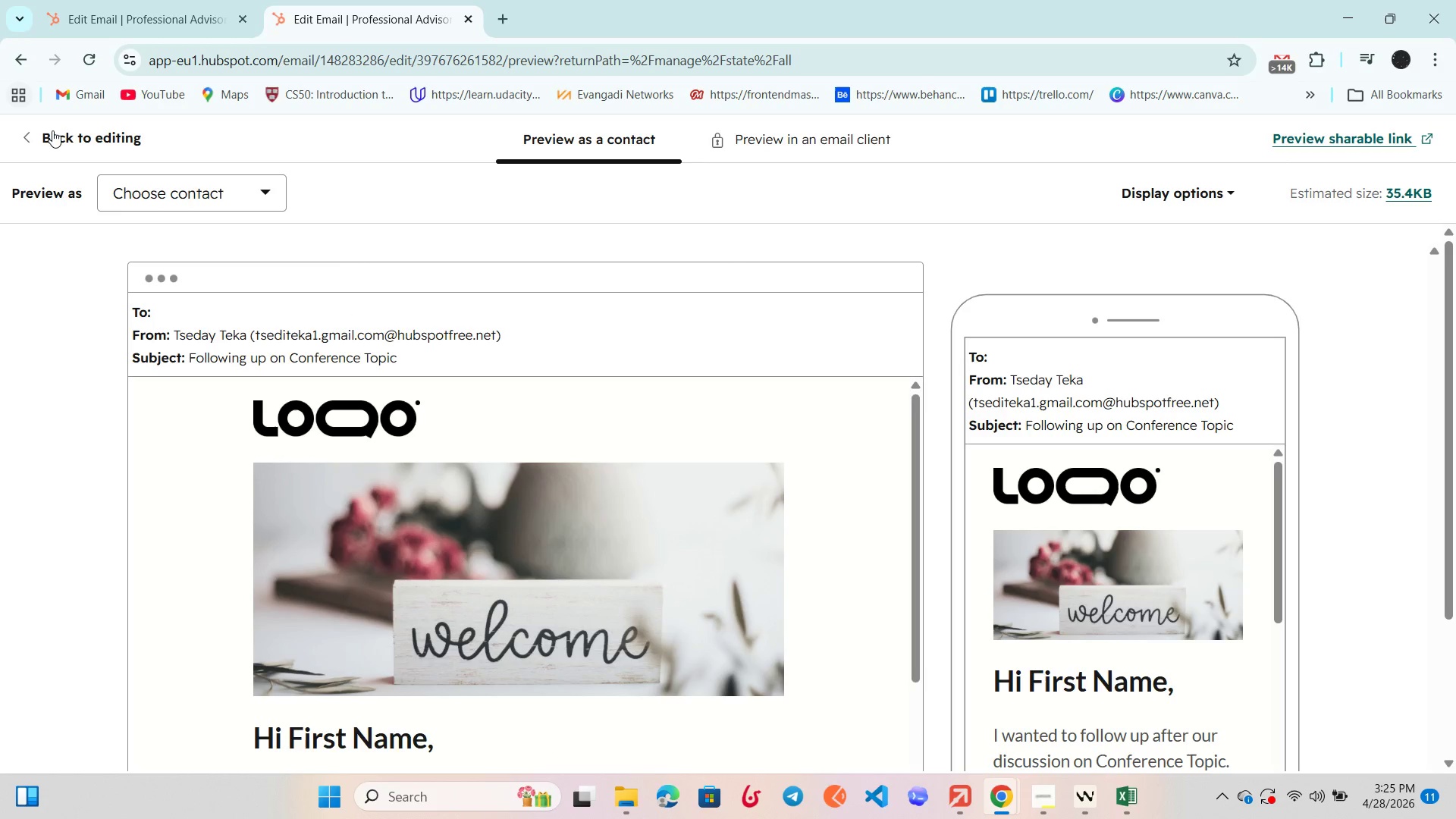 
left_click([53, 130])
 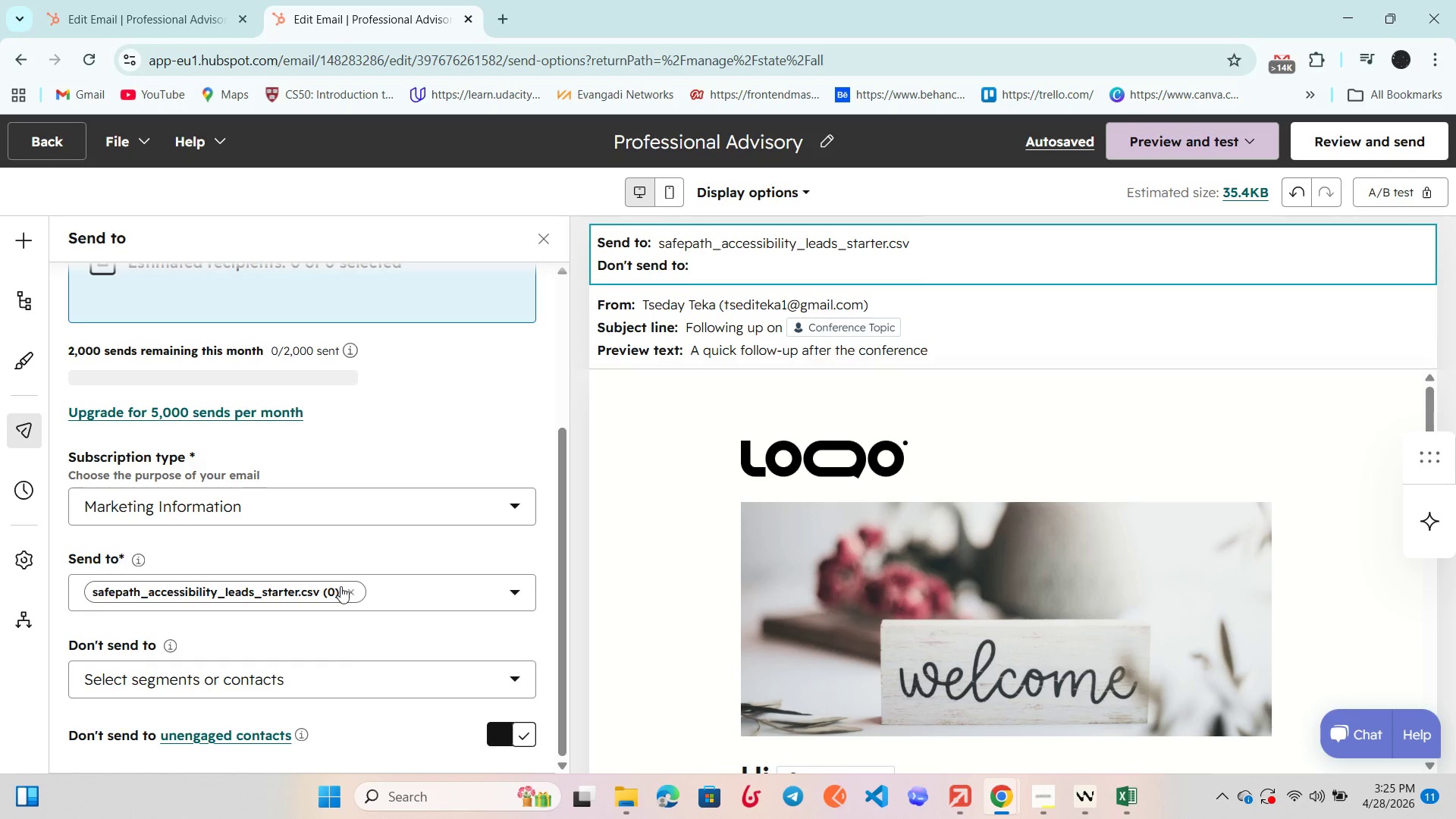 
left_click([349, 594])
 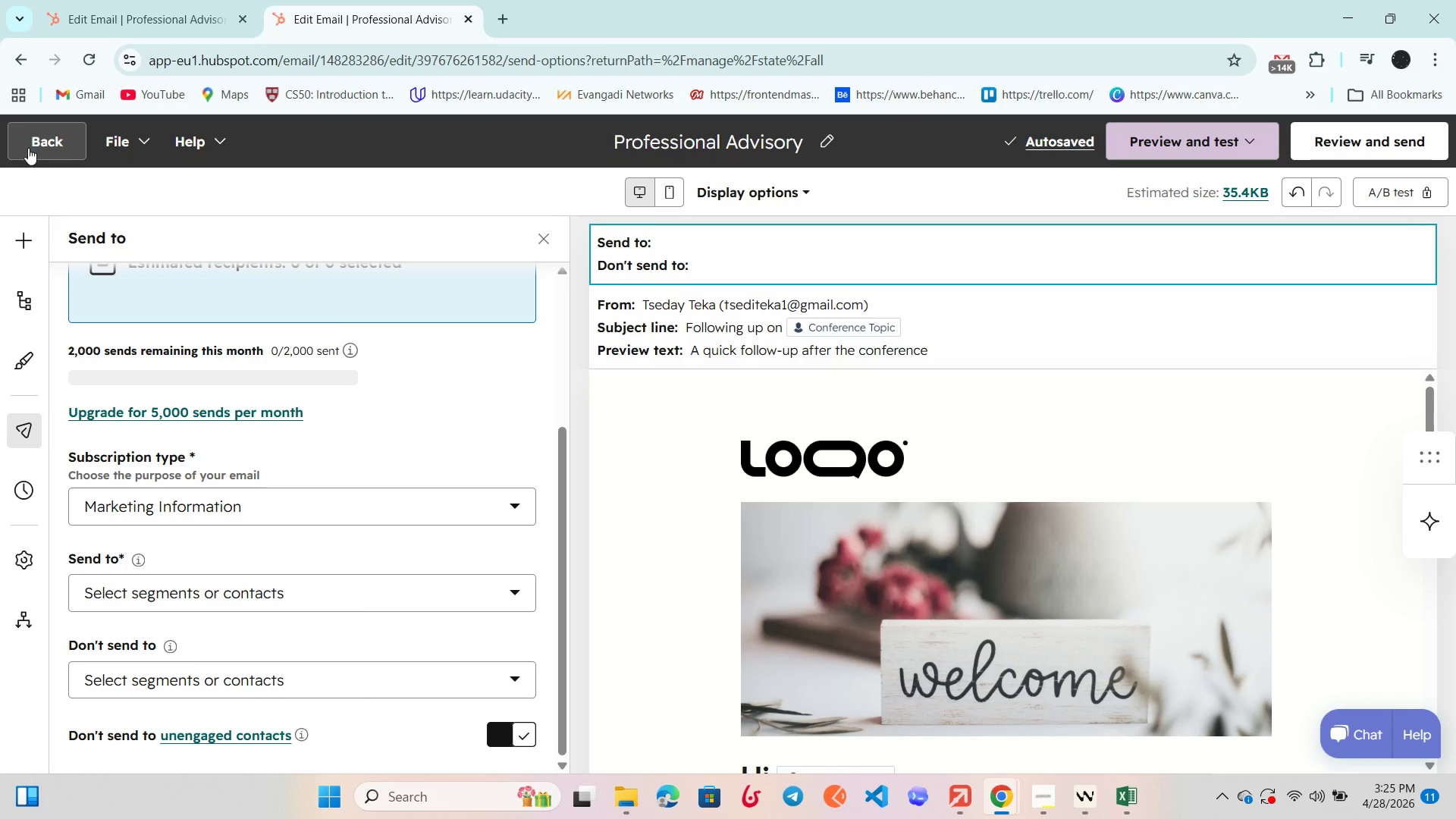 
wait(6.77)
 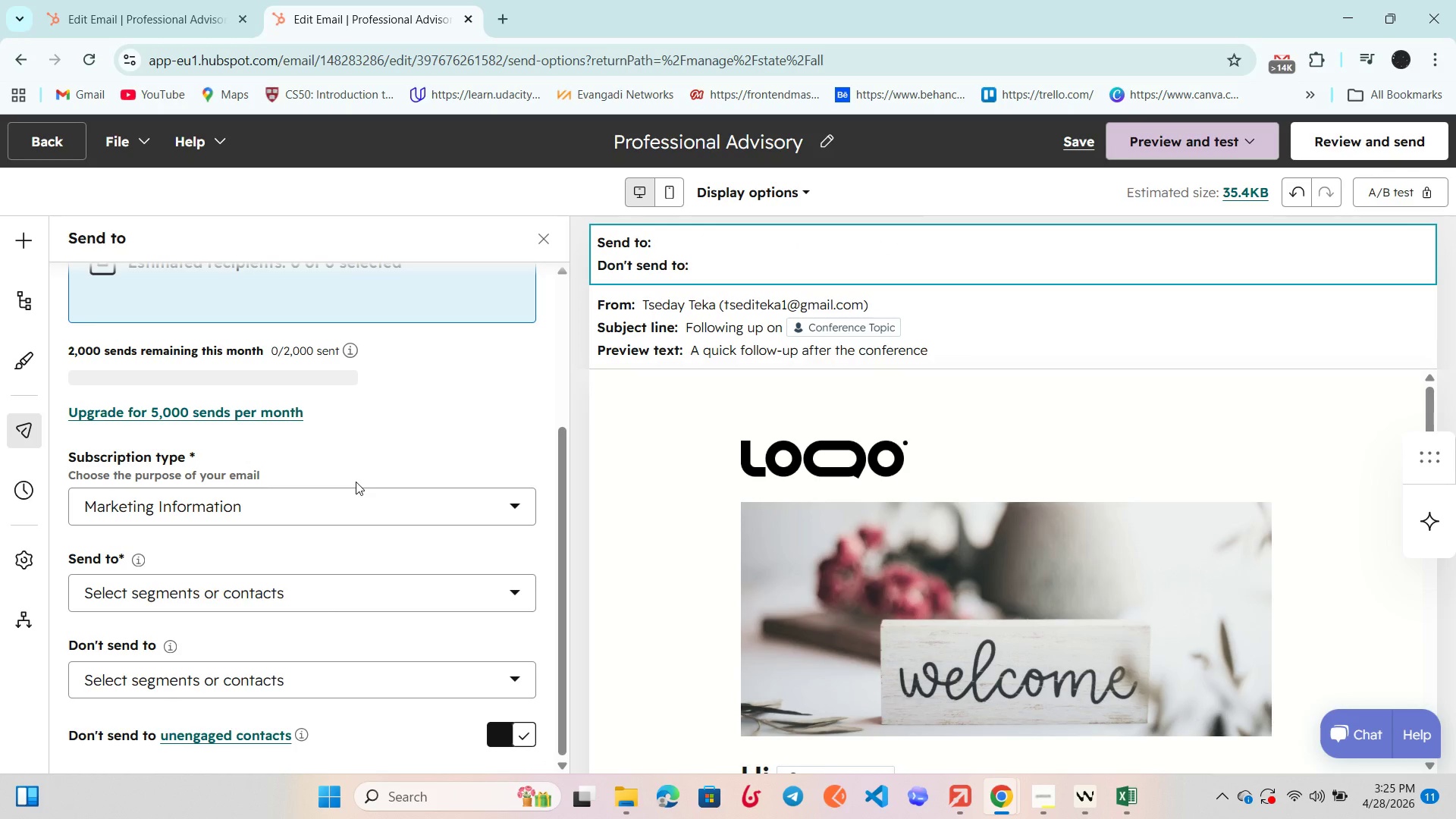 
left_click([73, 143])
 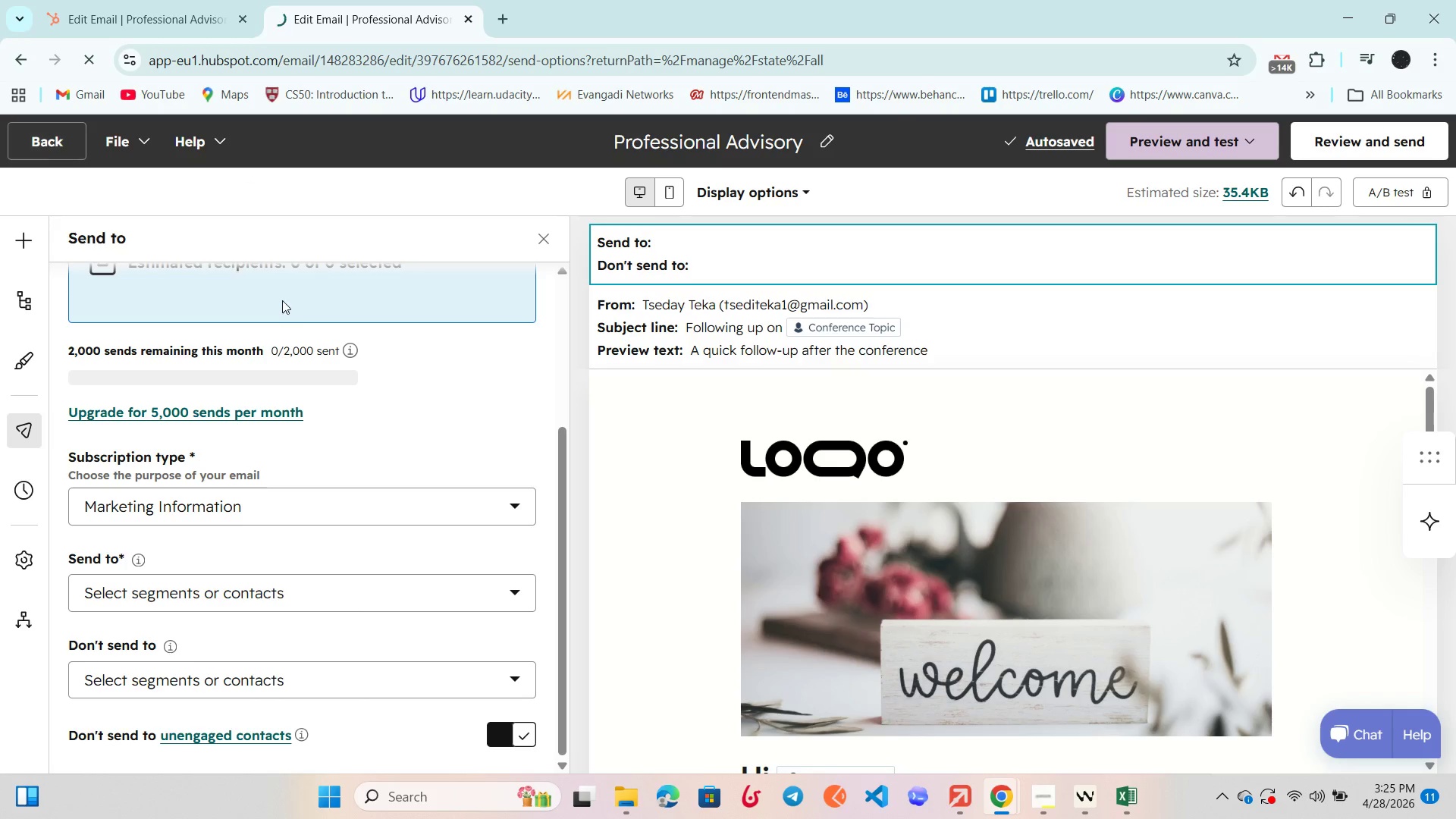 
mouse_move([309, 314])
 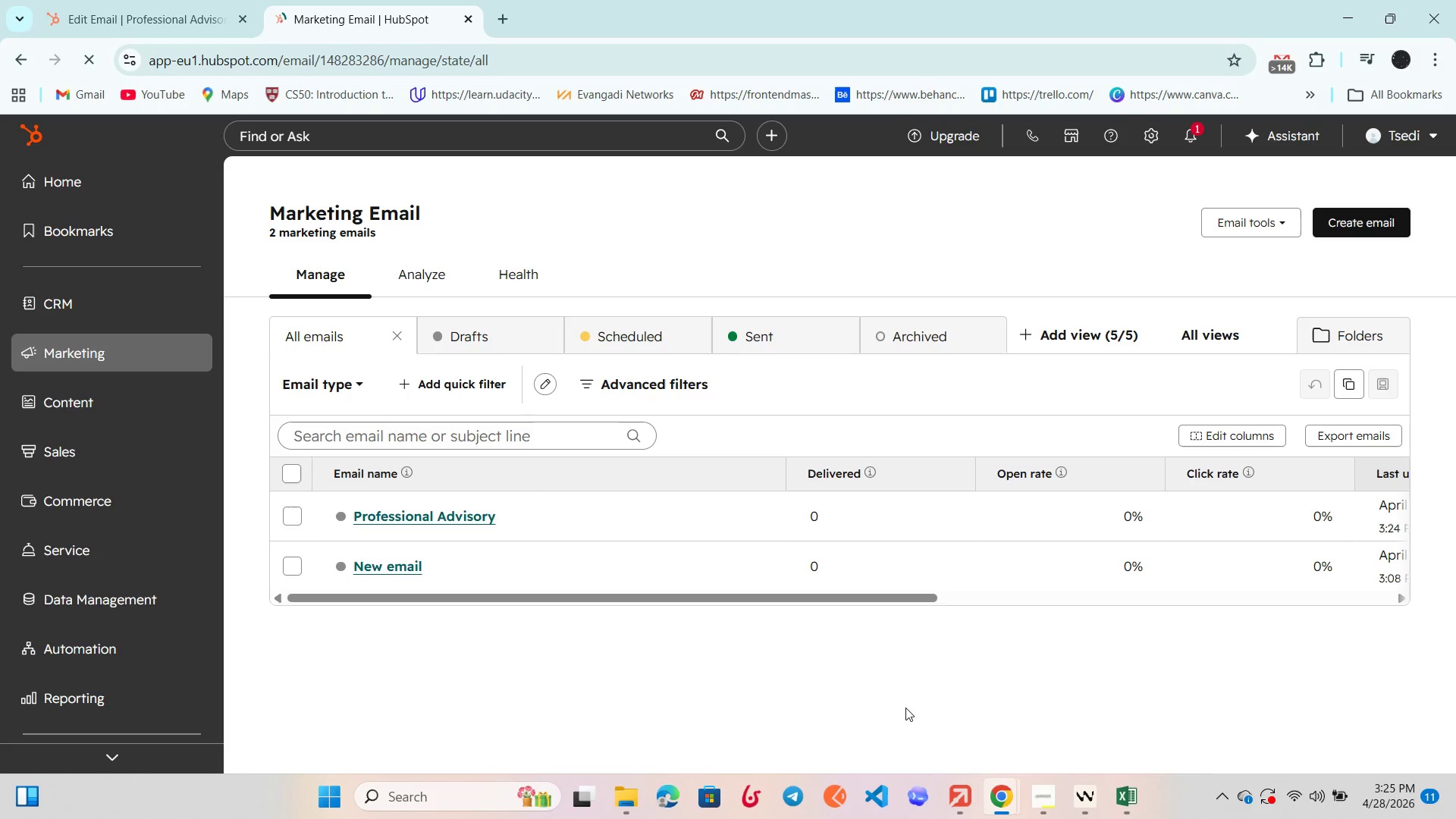 
wait(5.82)
 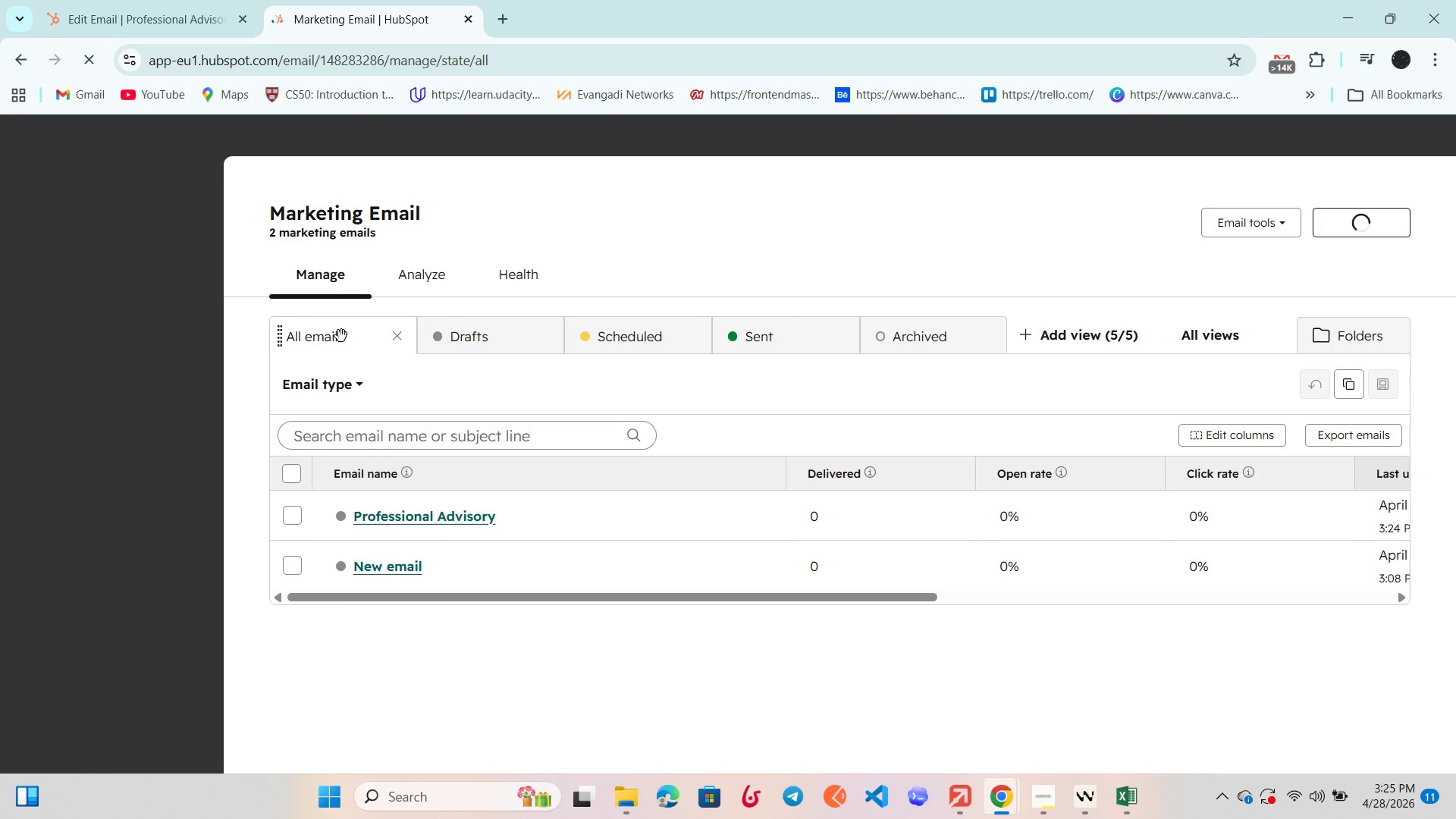 
left_click([1138, 802])
 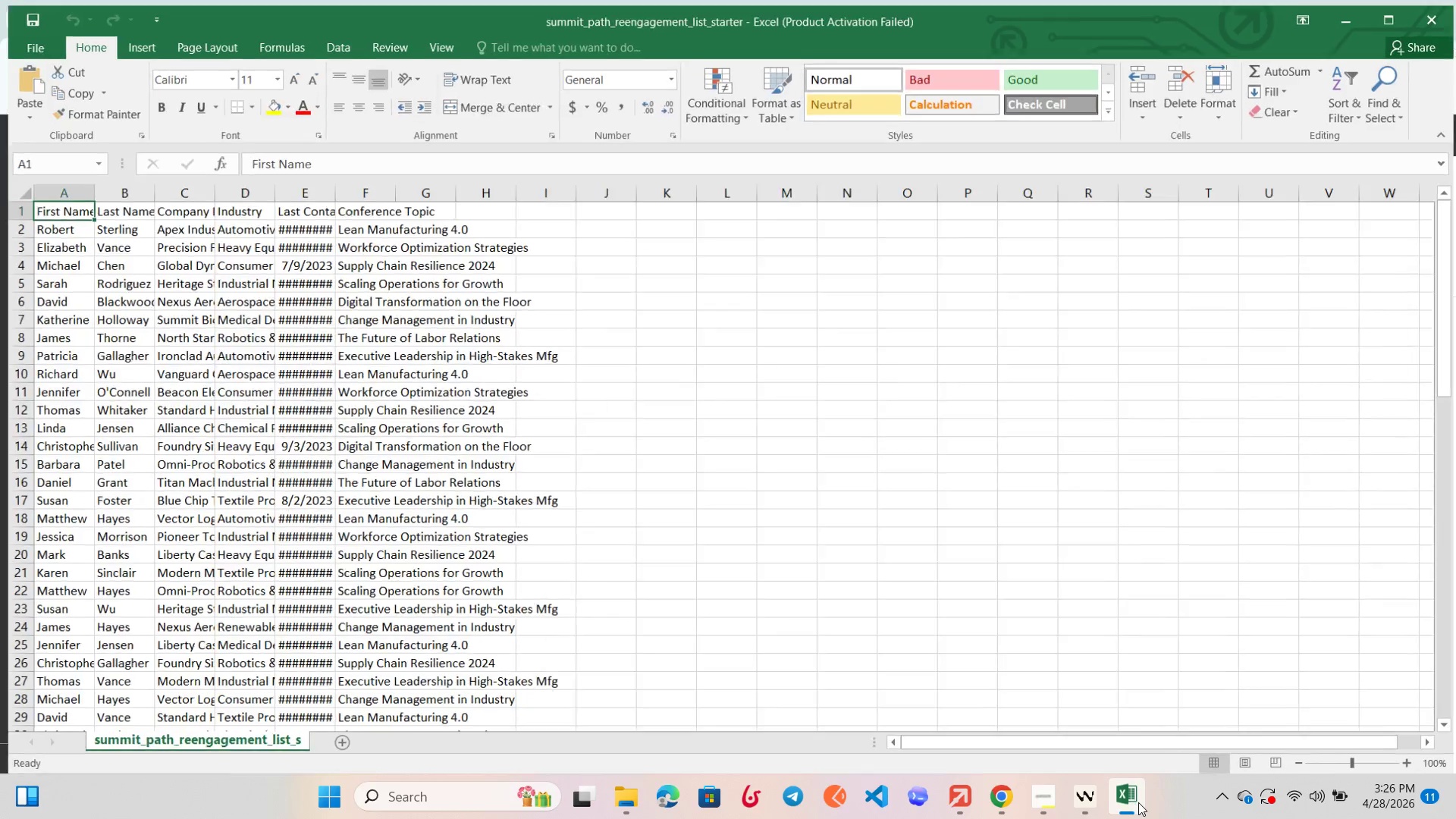 
left_click([1138, 802])
 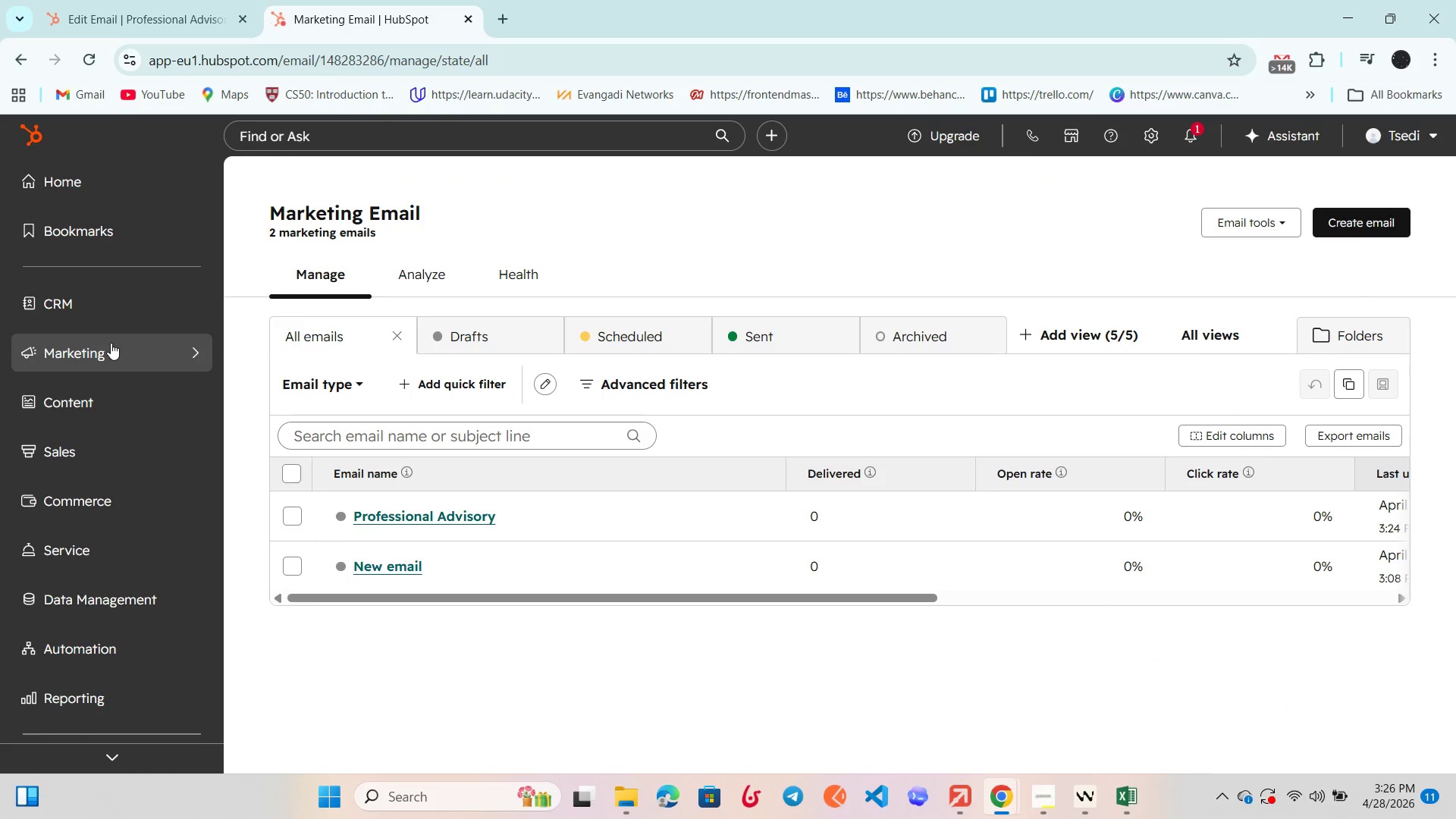 
left_click([111, 343])
 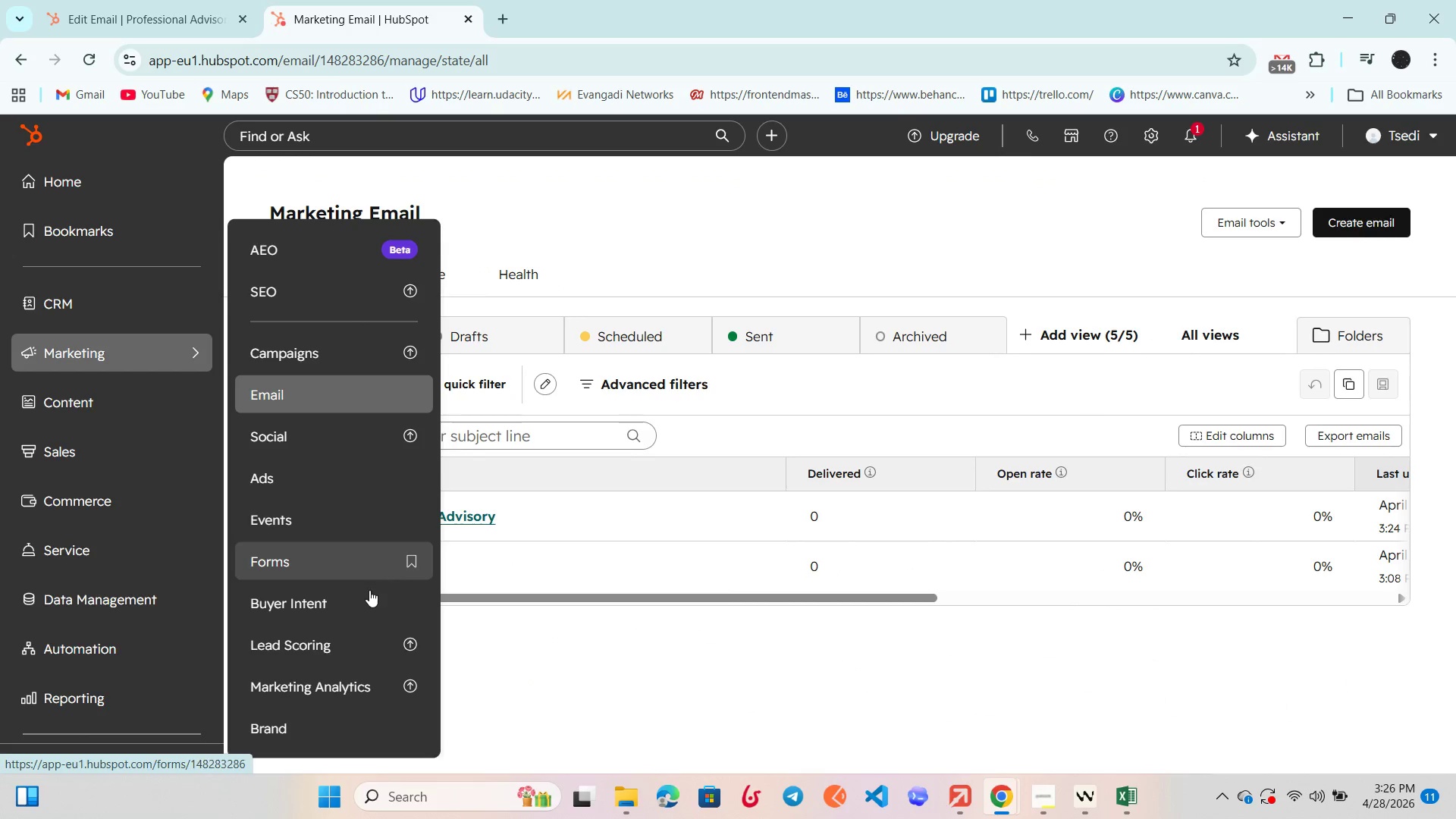 
scroll: coordinate [340, 551], scroll_direction: down, amount: 5.0
 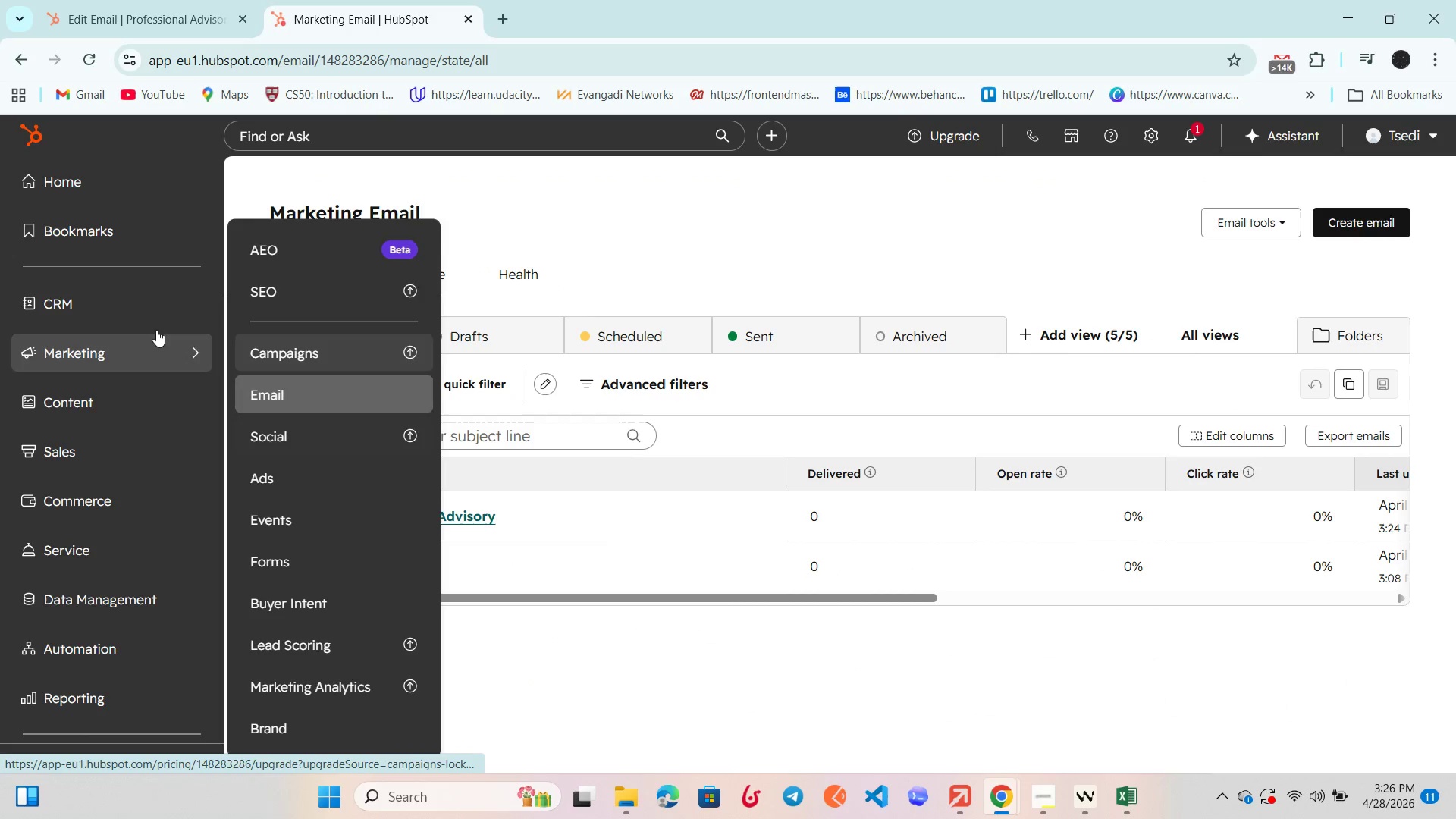 
left_click([130, 308])
 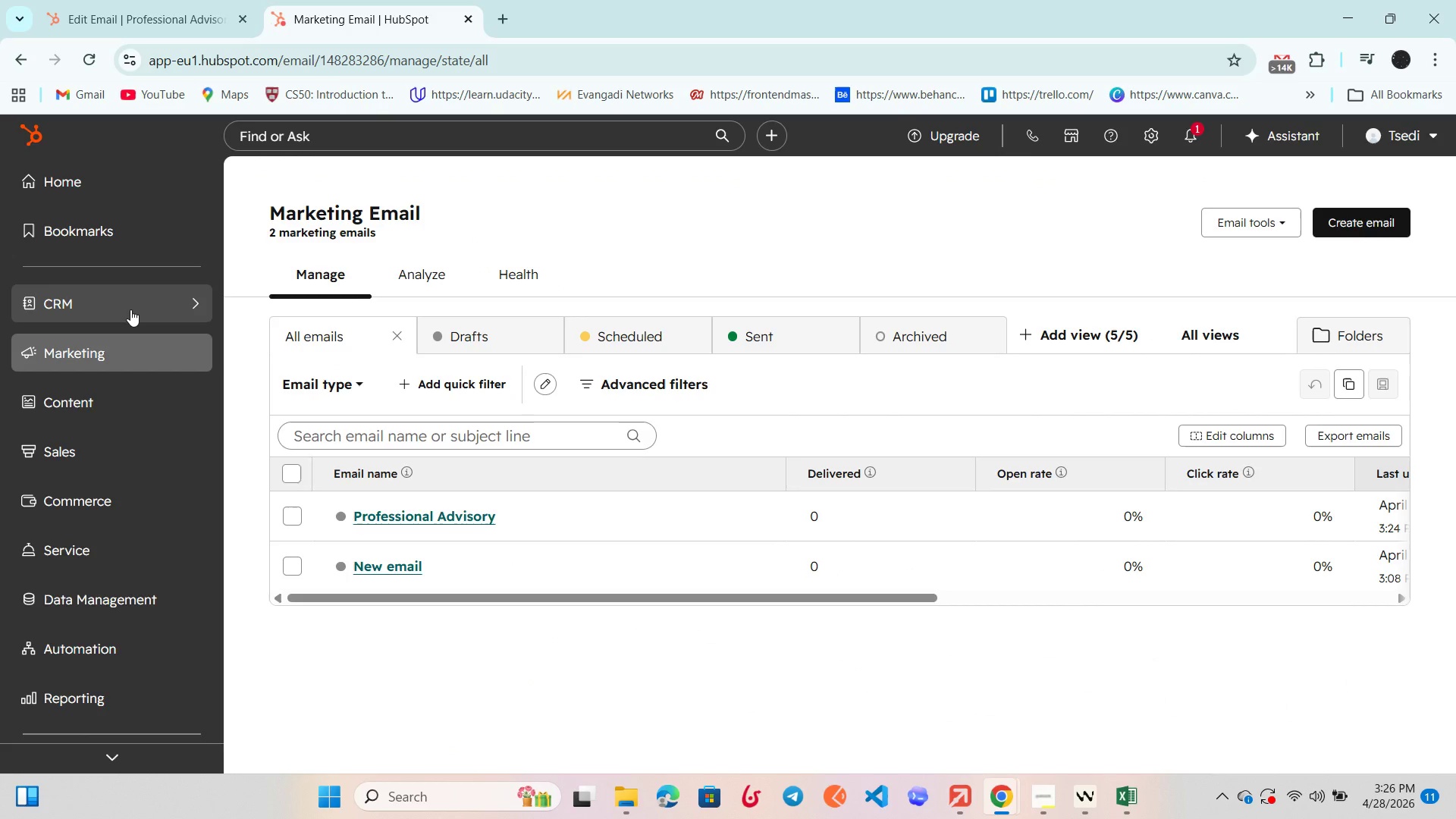 
left_click([130, 309])
 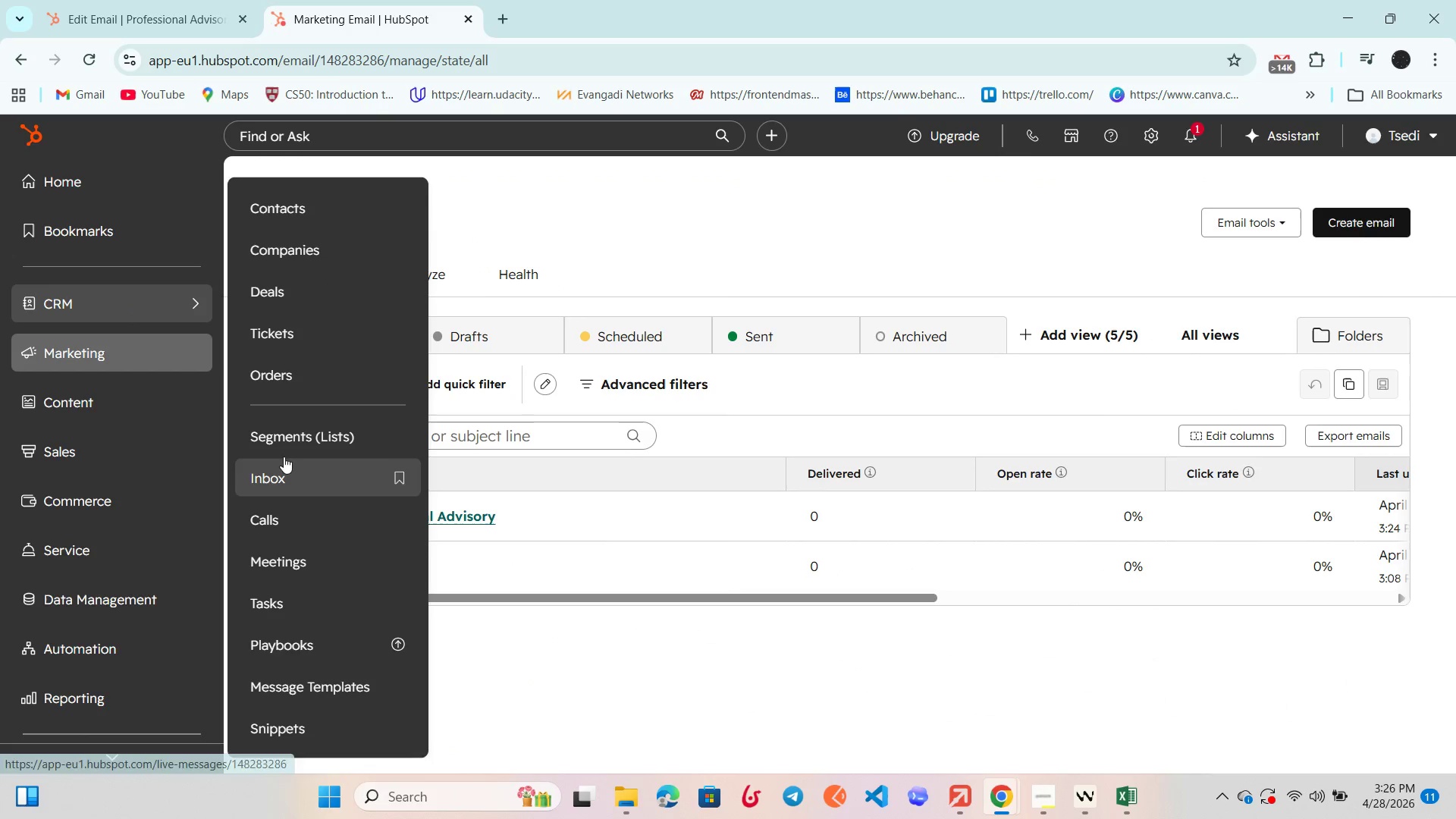 
left_click([295, 441])
 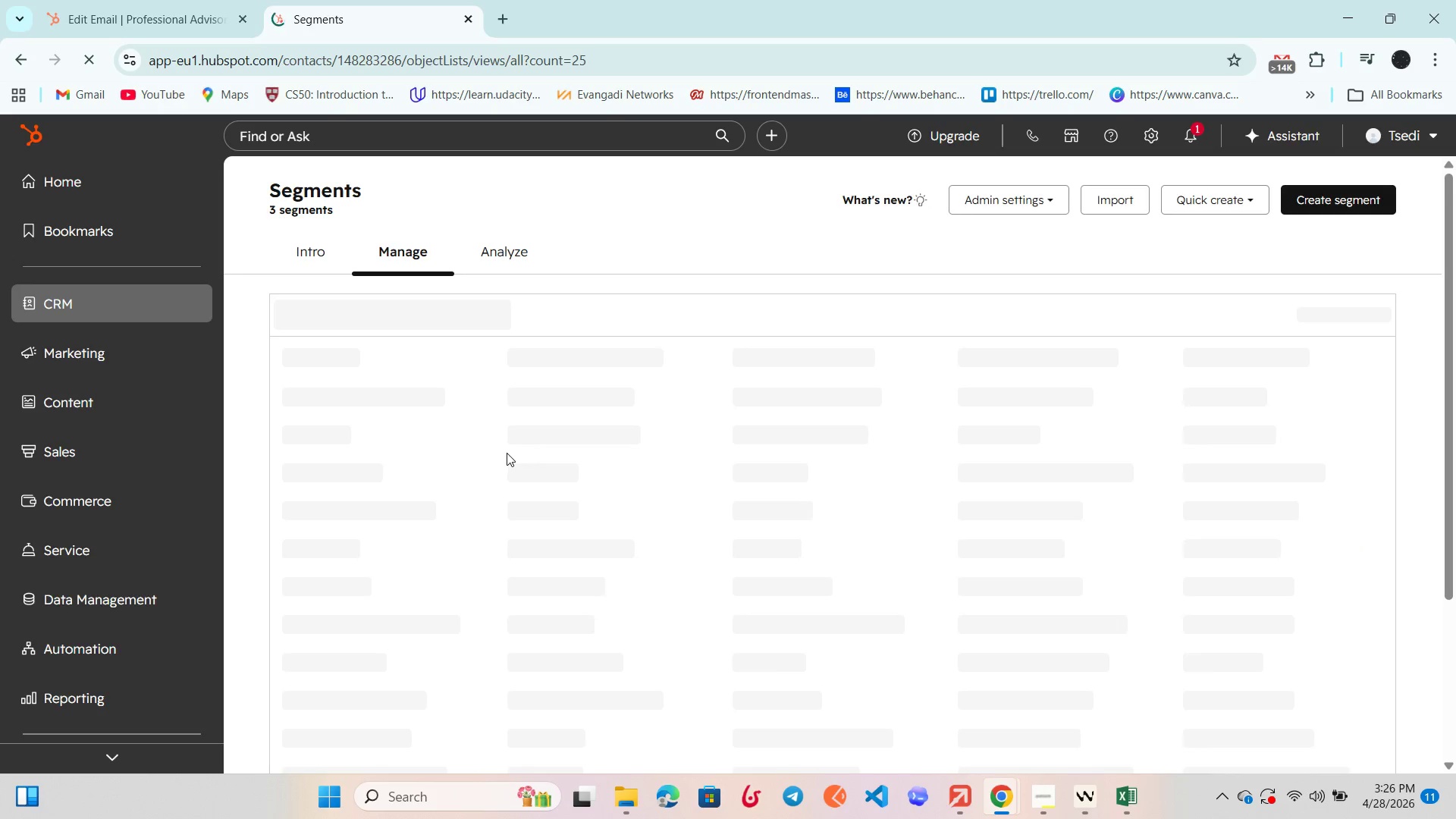 
mouse_move([617, 428])
 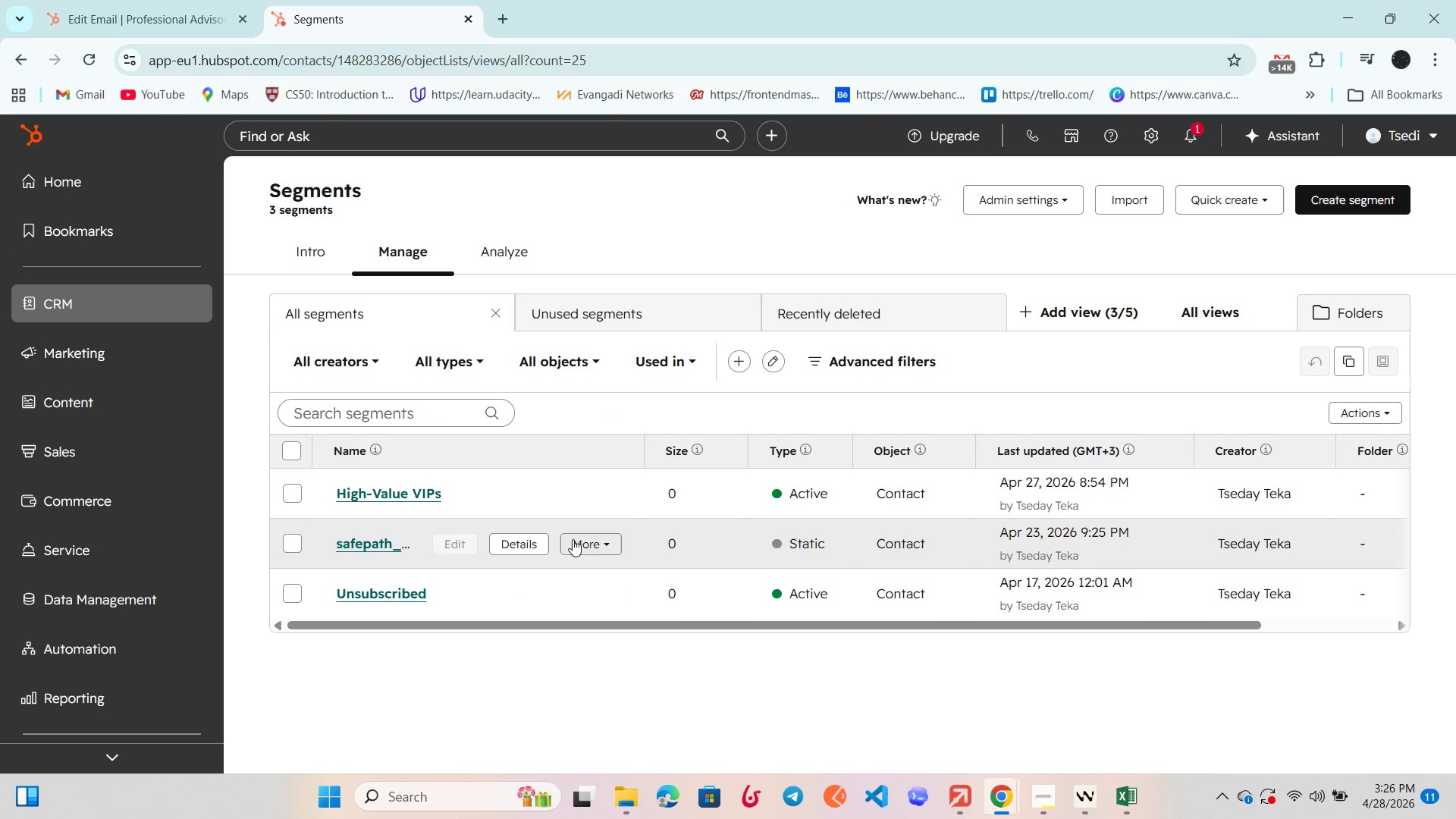 
left_click([573, 540])
 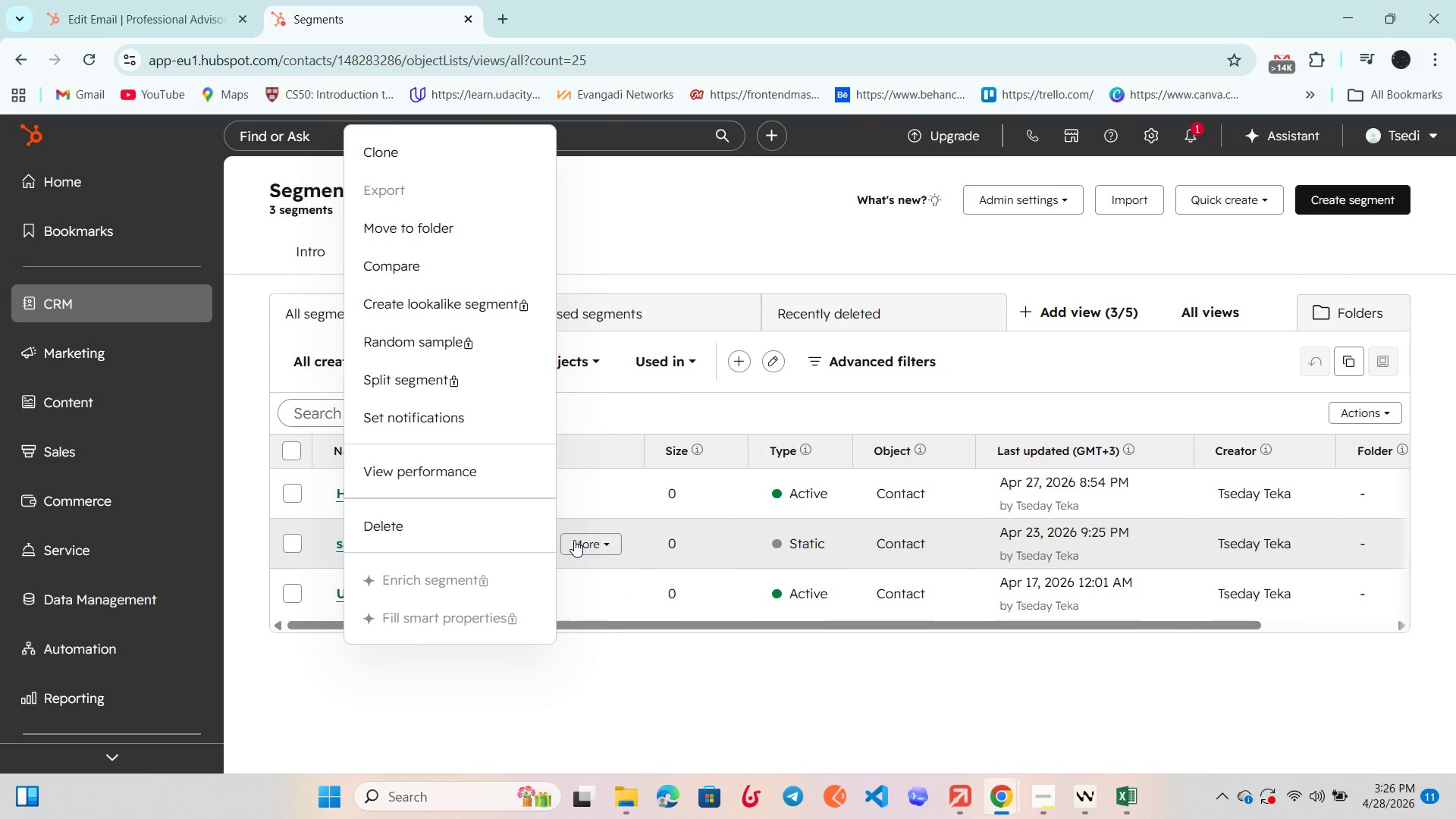 
left_click([574, 540])
 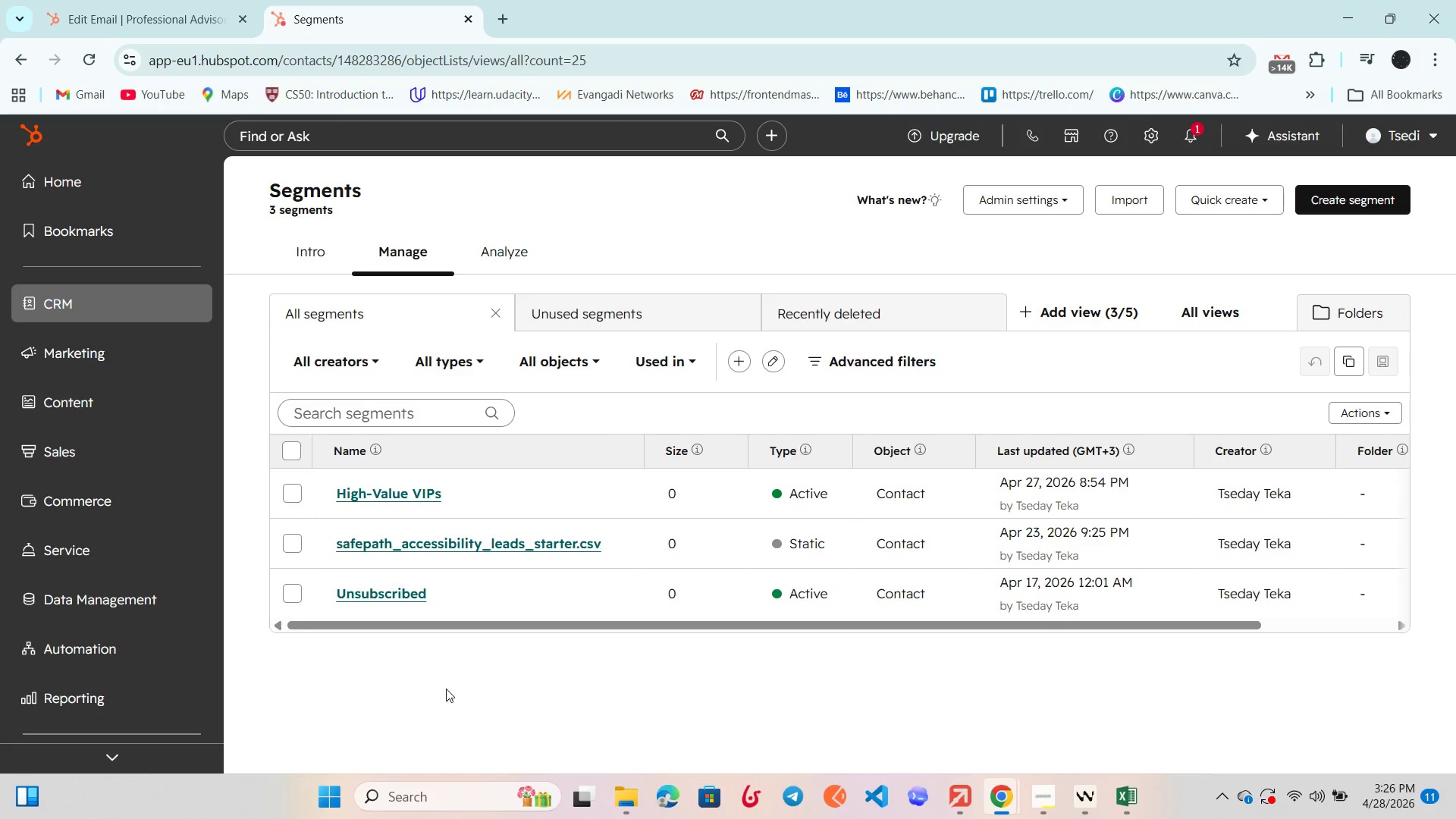 
left_click([595, 544])
 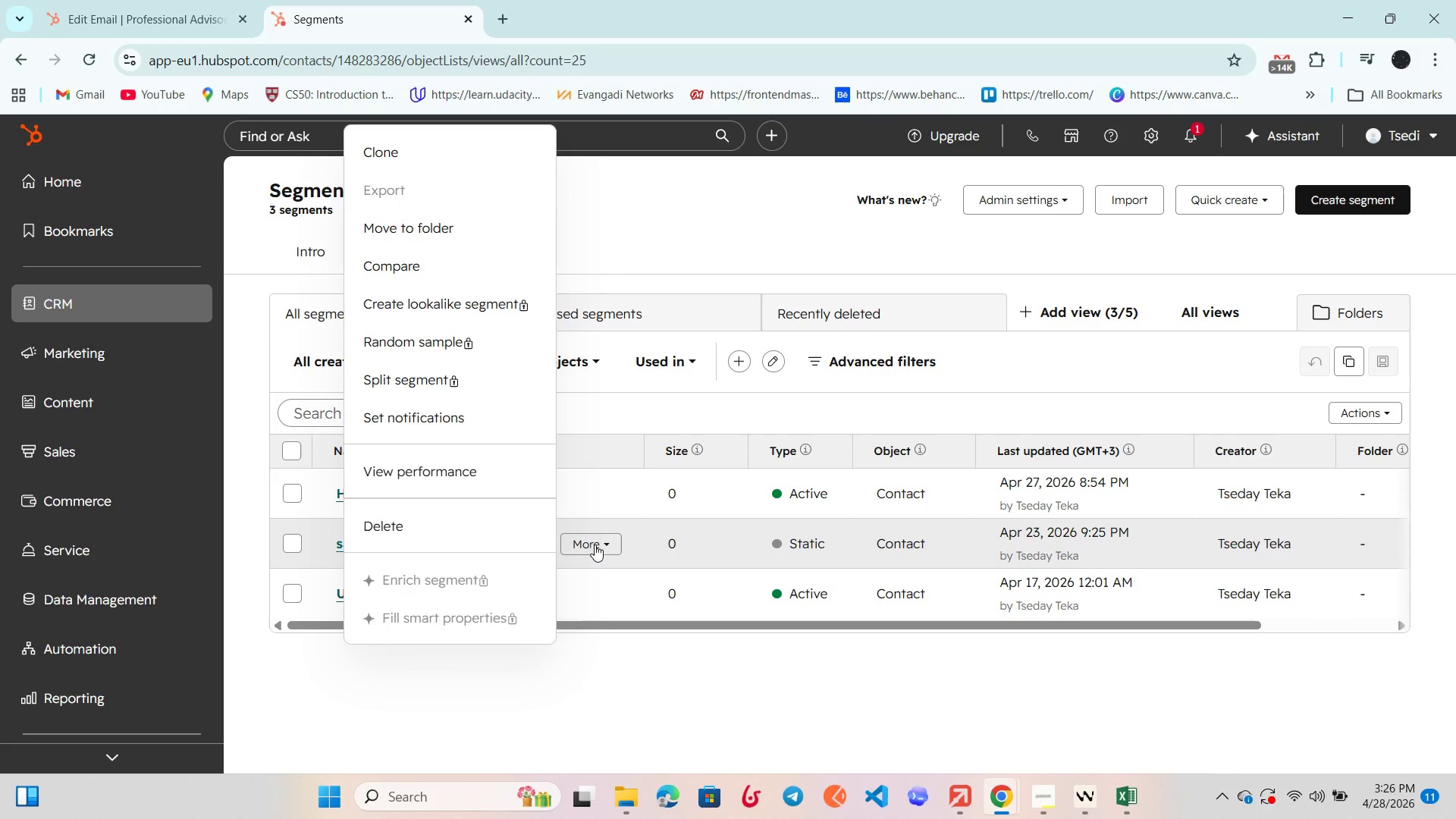 
left_click([595, 544])
 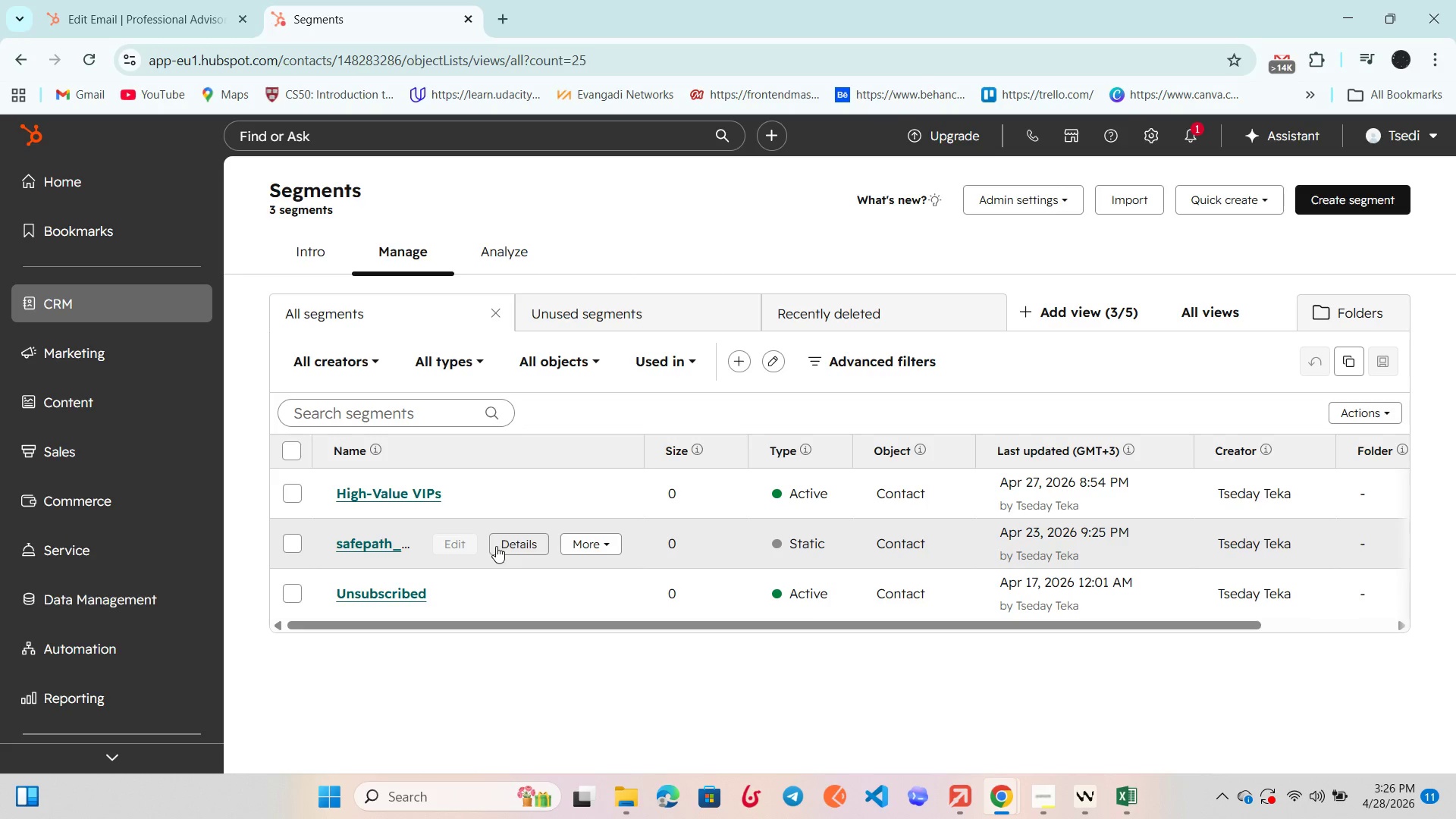 
wait(5.94)
 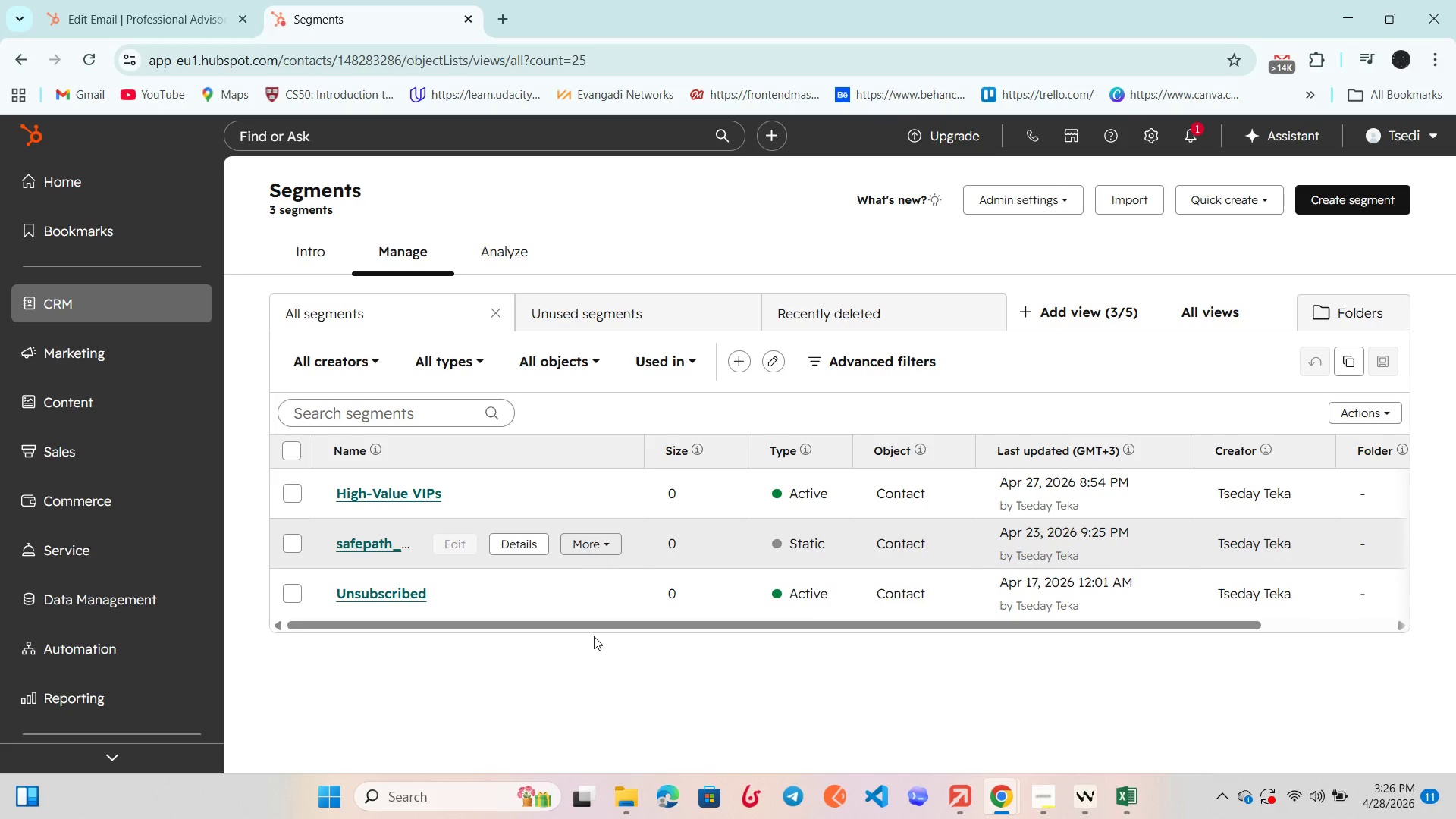 
left_click([371, 542])
 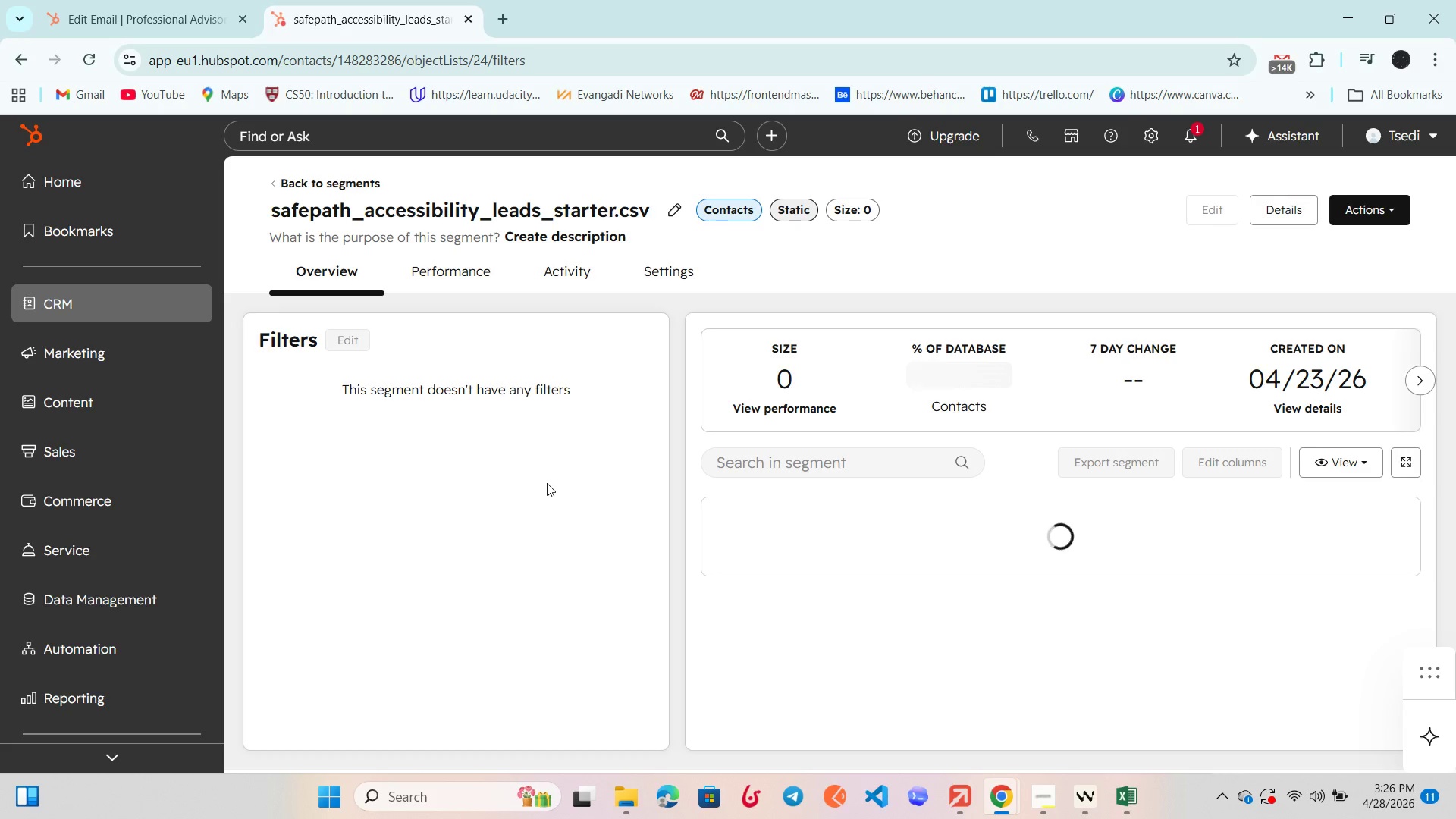 
scroll: coordinate [547, 483], scroll_direction: up, amount: 4.0
 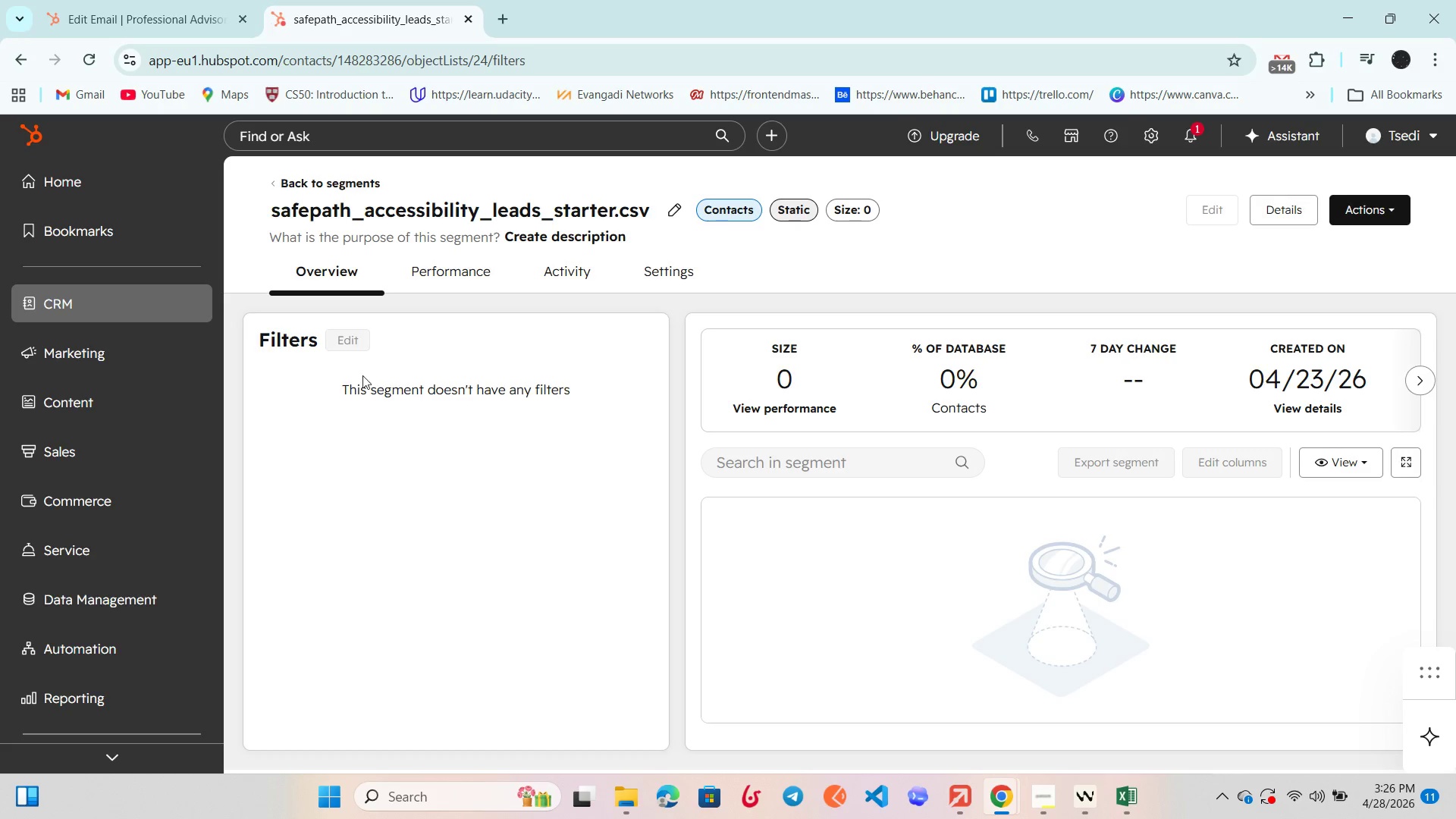 
left_click([347, 343])
 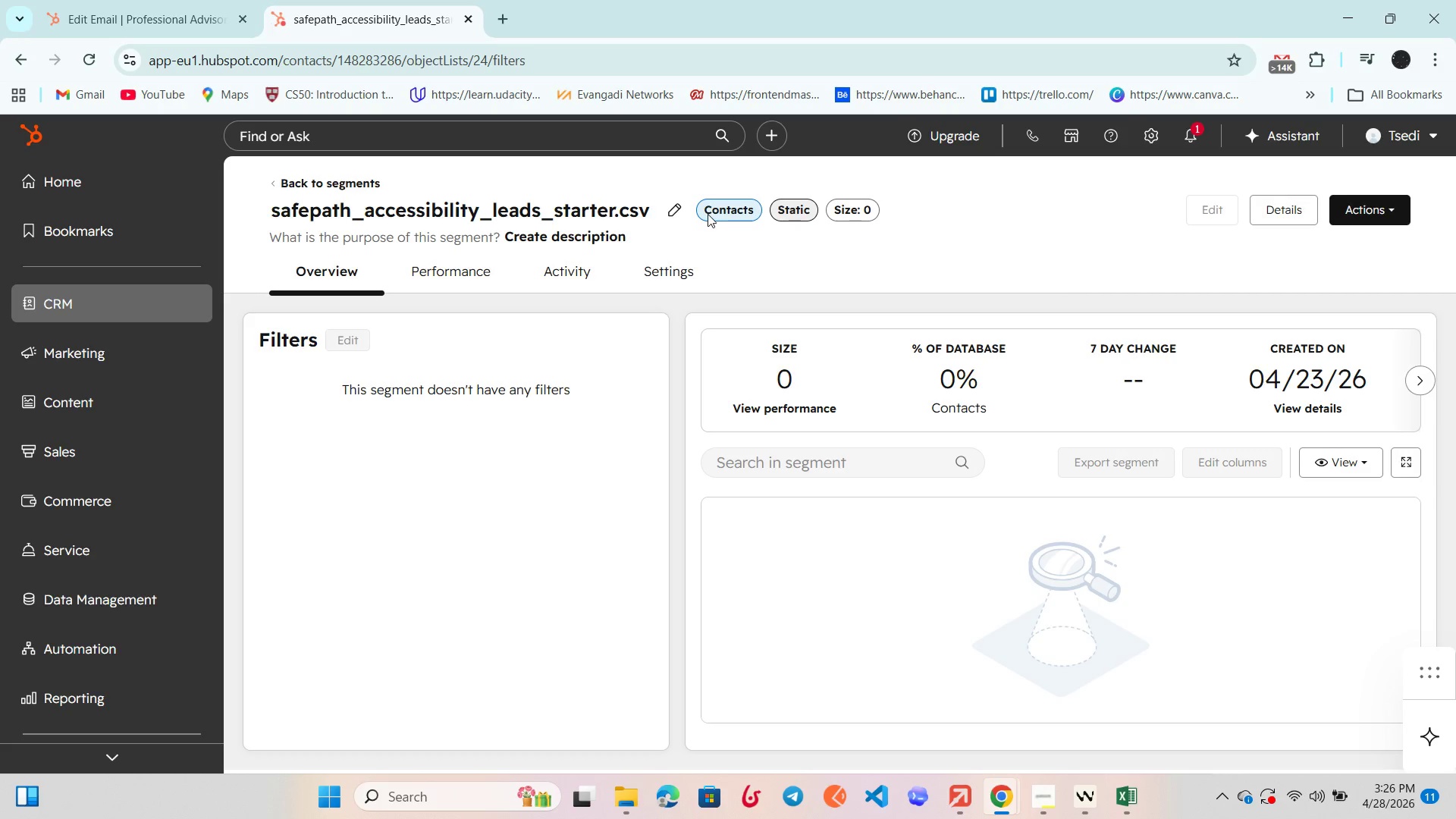 
left_click([793, 212])
 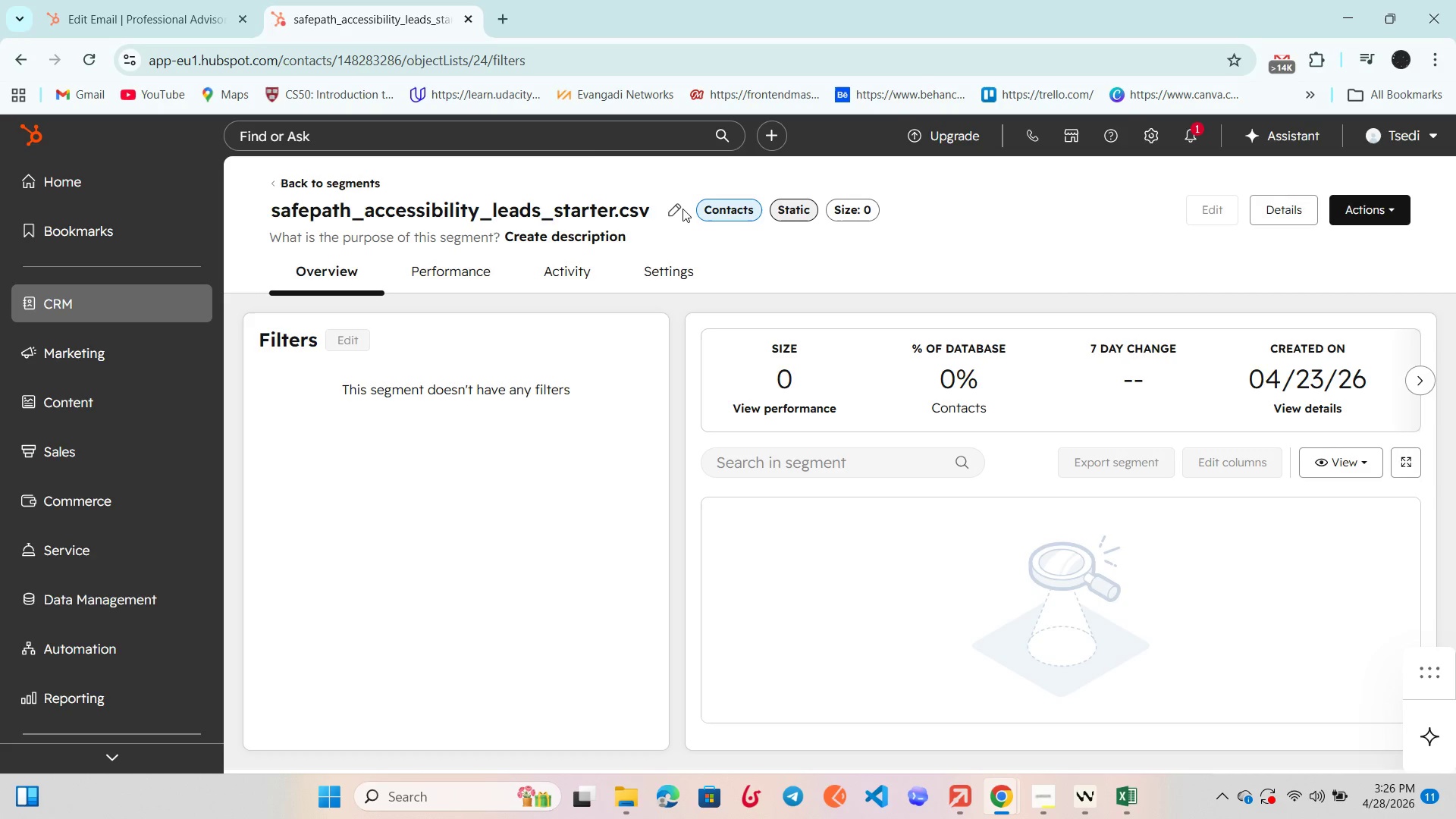 
left_click([677, 209])
 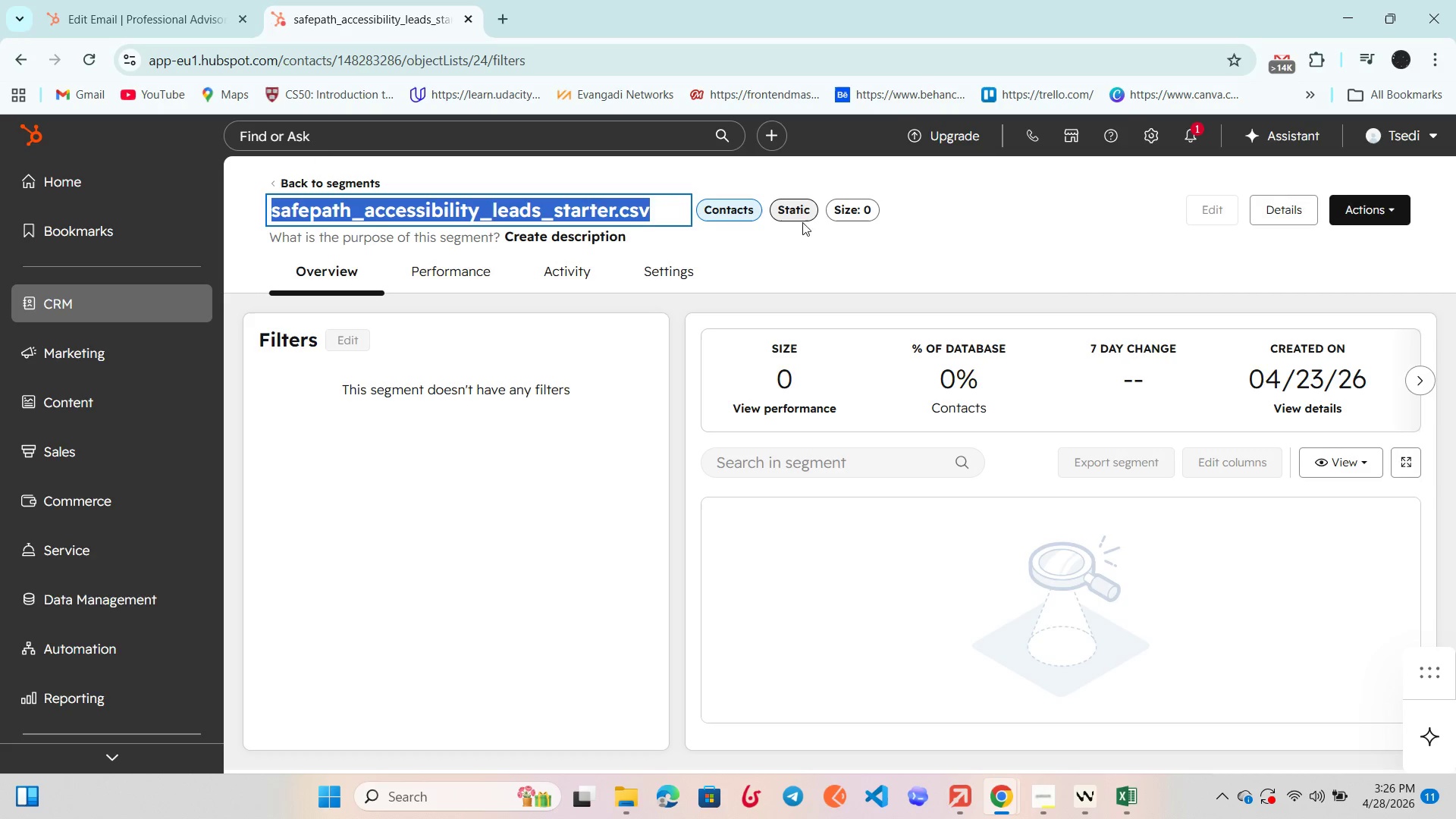 
left_click([909, 222])
 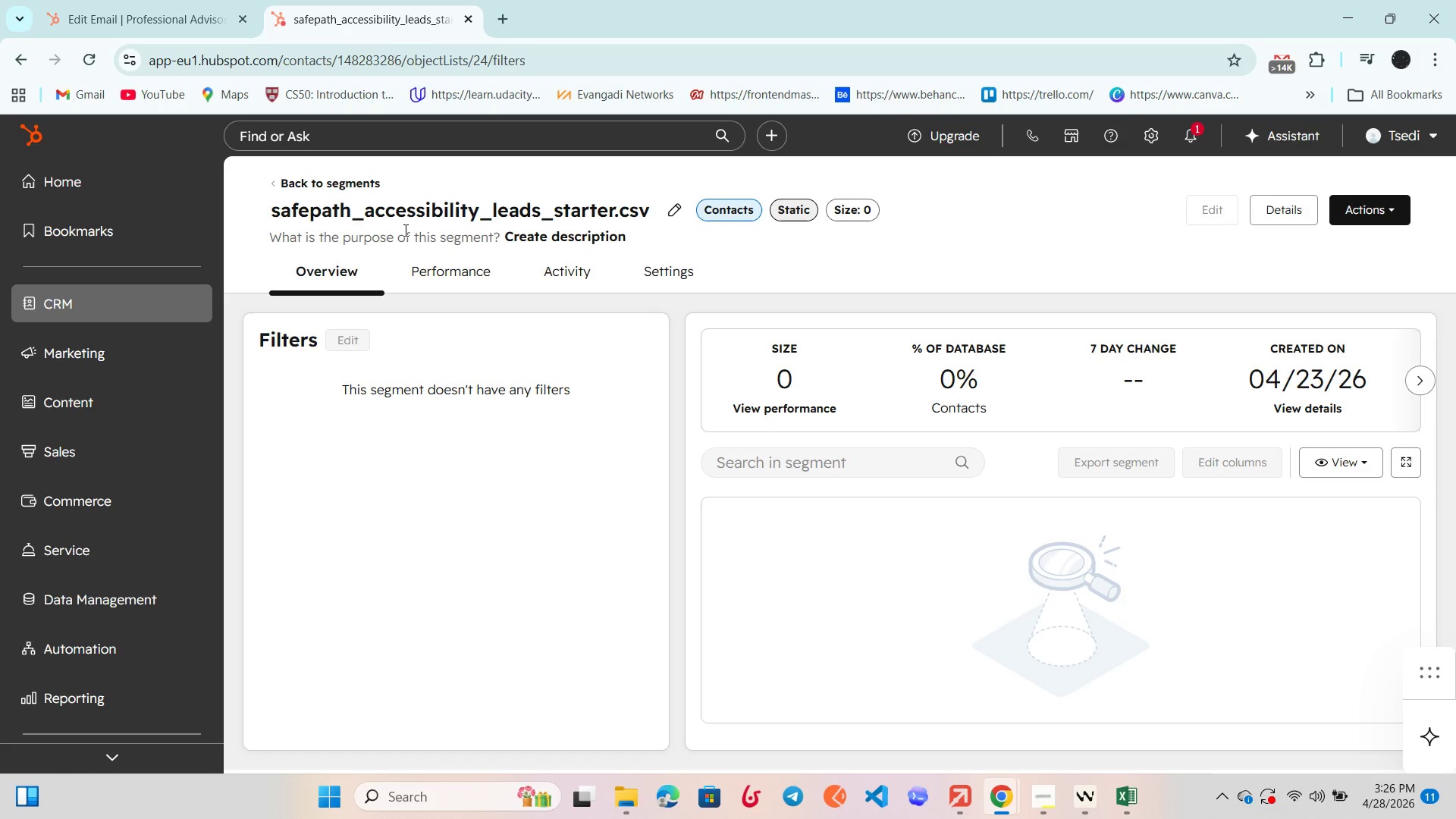 
left_click([303, 184])
 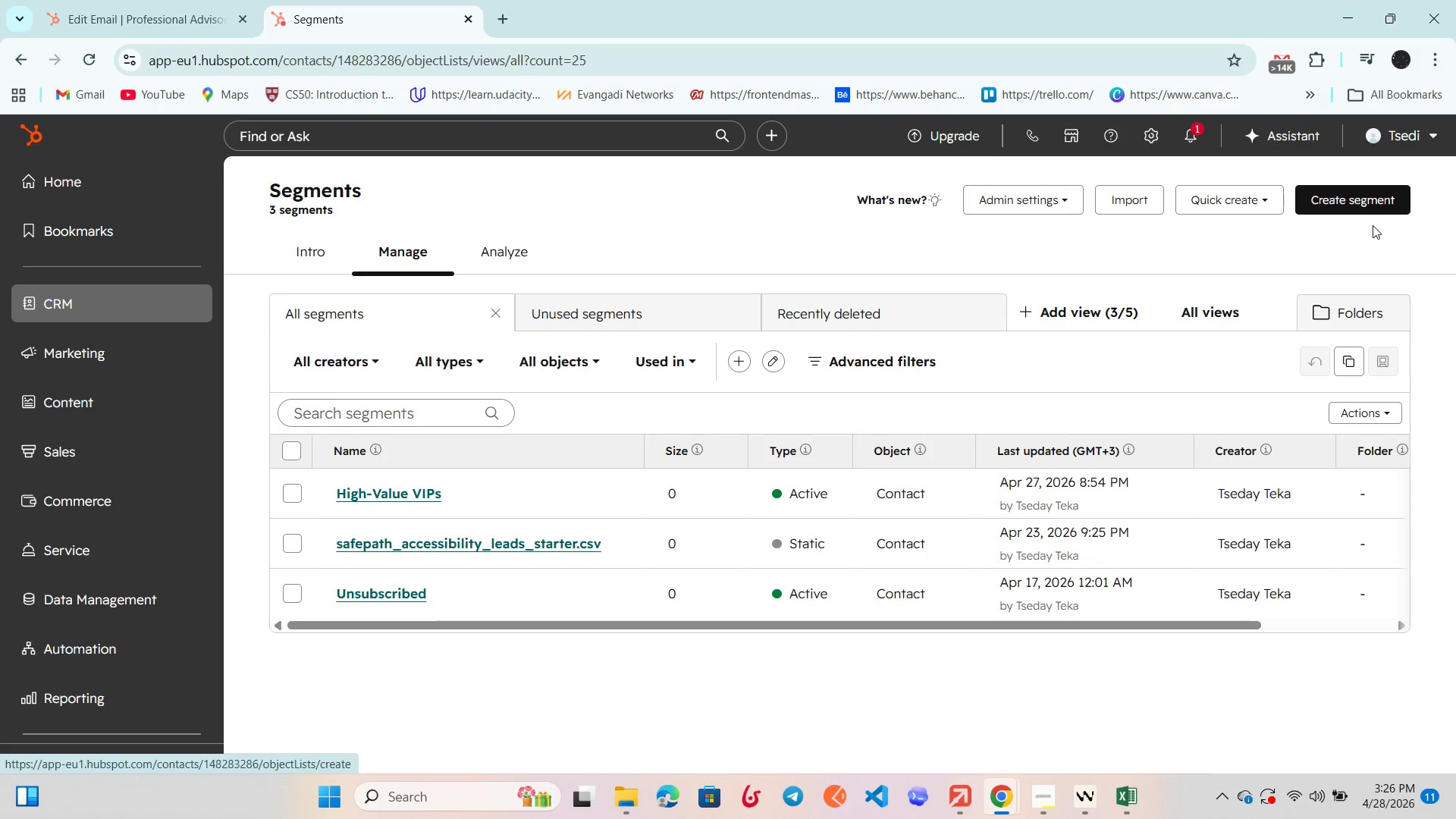 
left_click([1357, 198])
 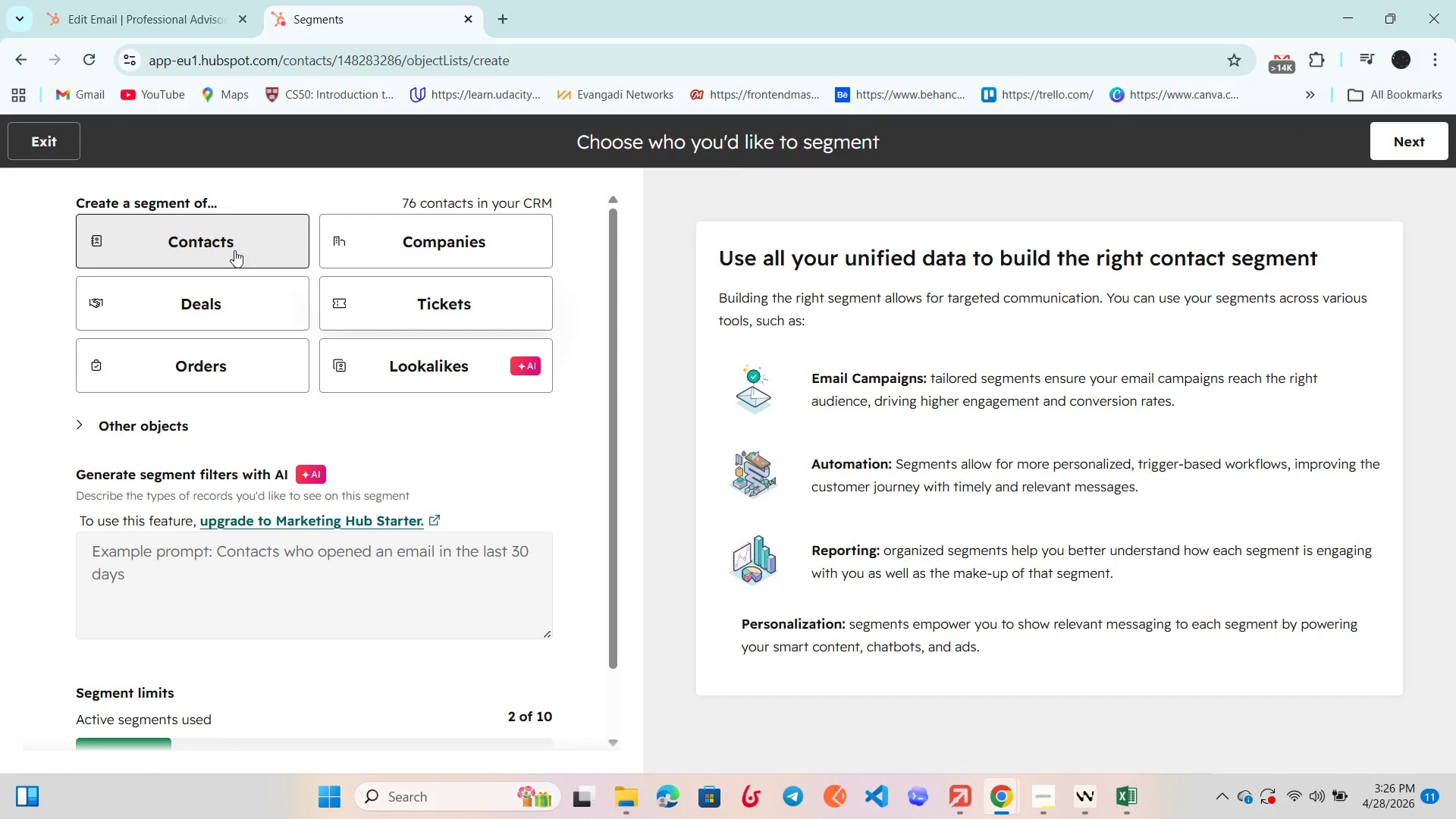 
left_click([201, 244])
 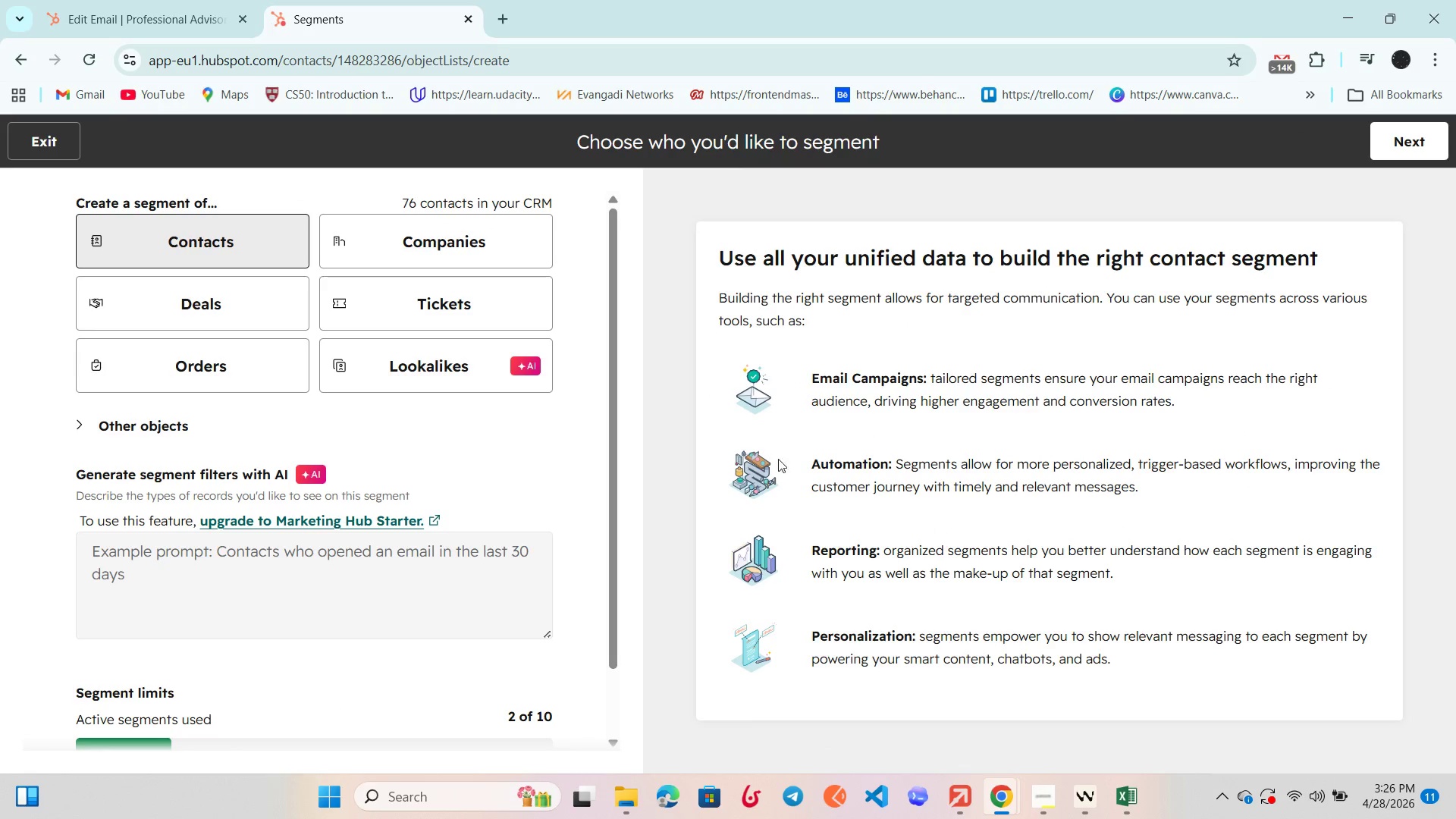 
scroll: coordinate [1039, 482], scroll_direction: down, amount: 13.0
 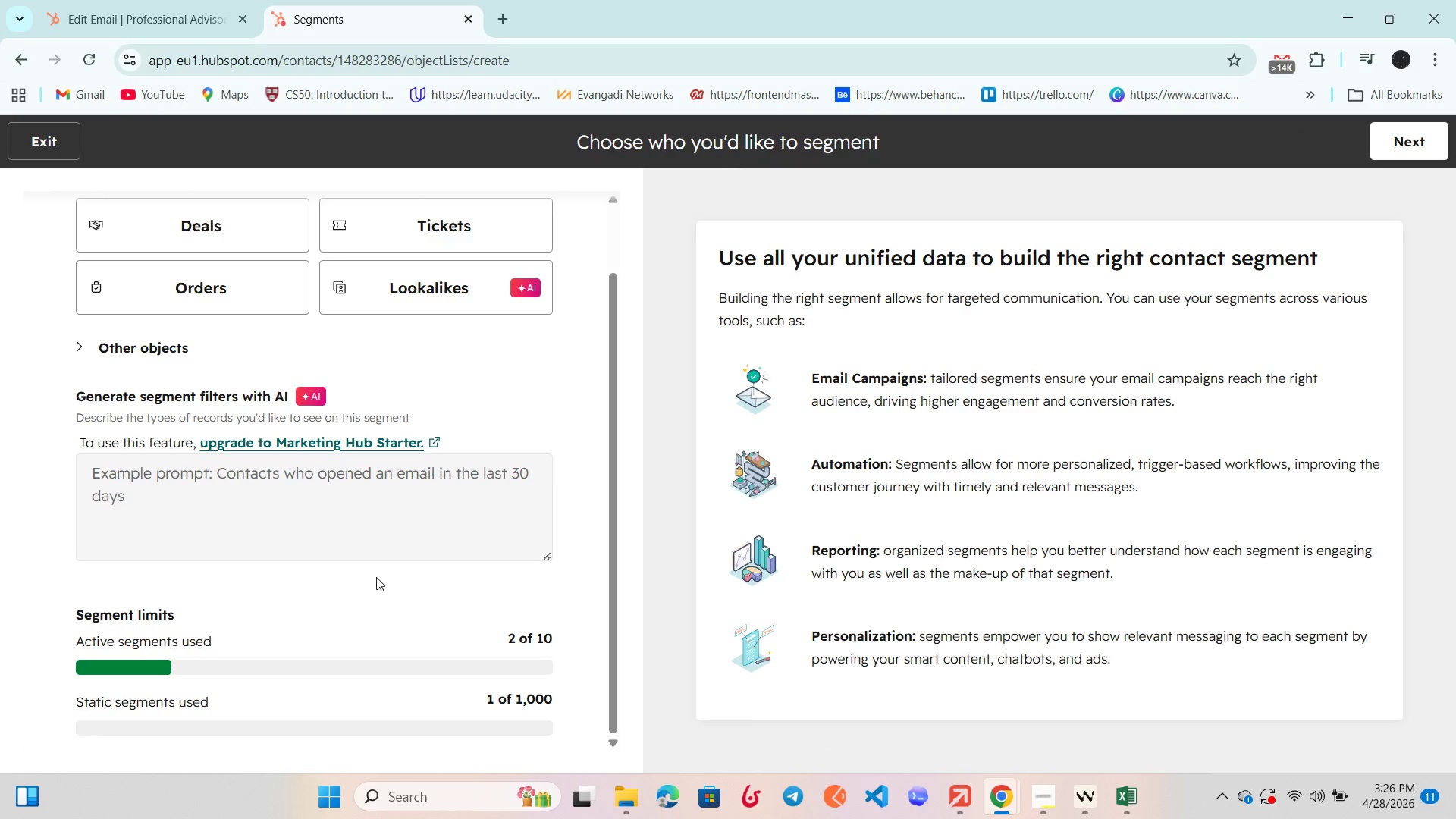 
scroll: coordinate [384, 538], scroll_direction: up, amount: 8.0
 